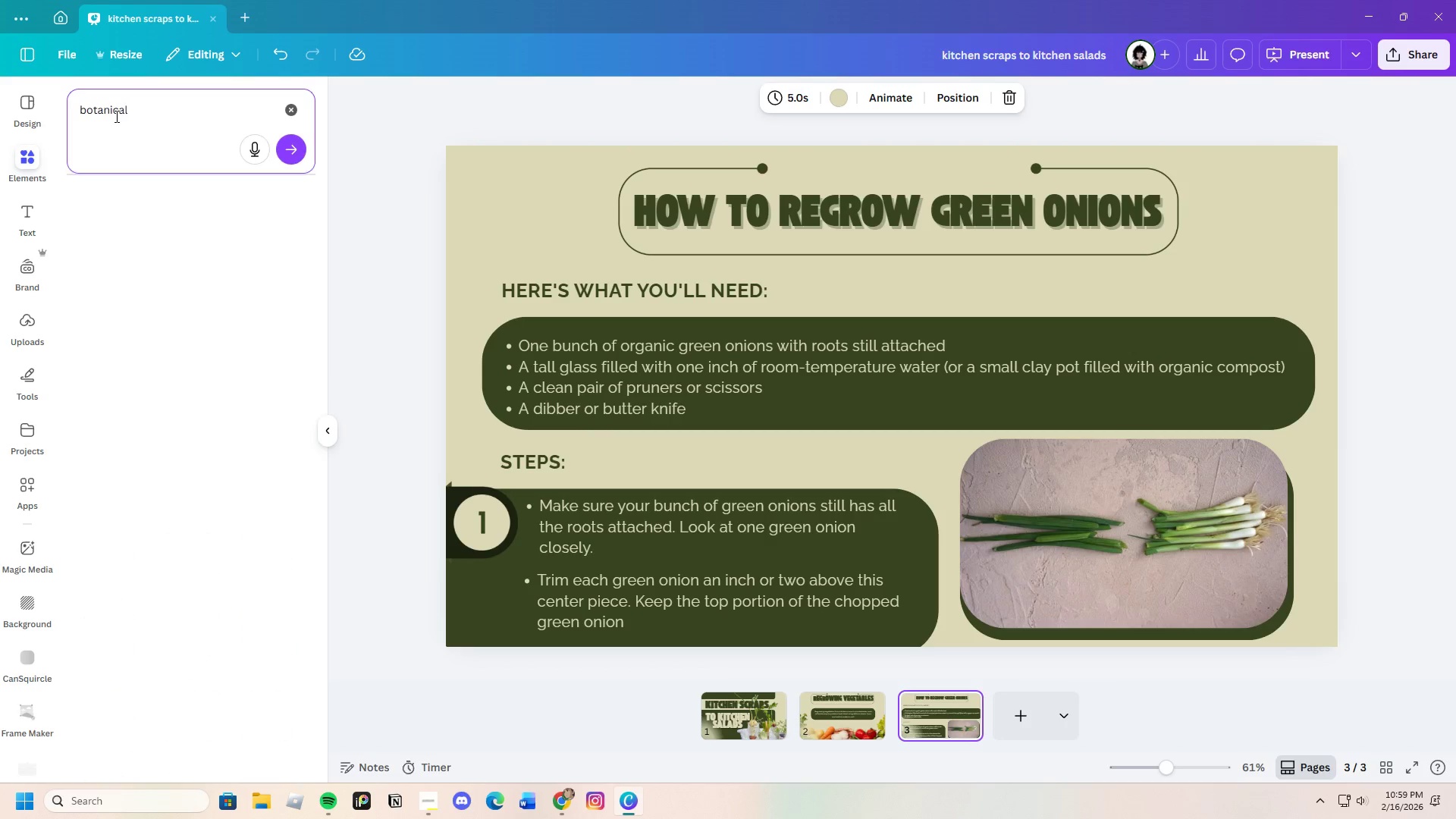 
key(Enter)
 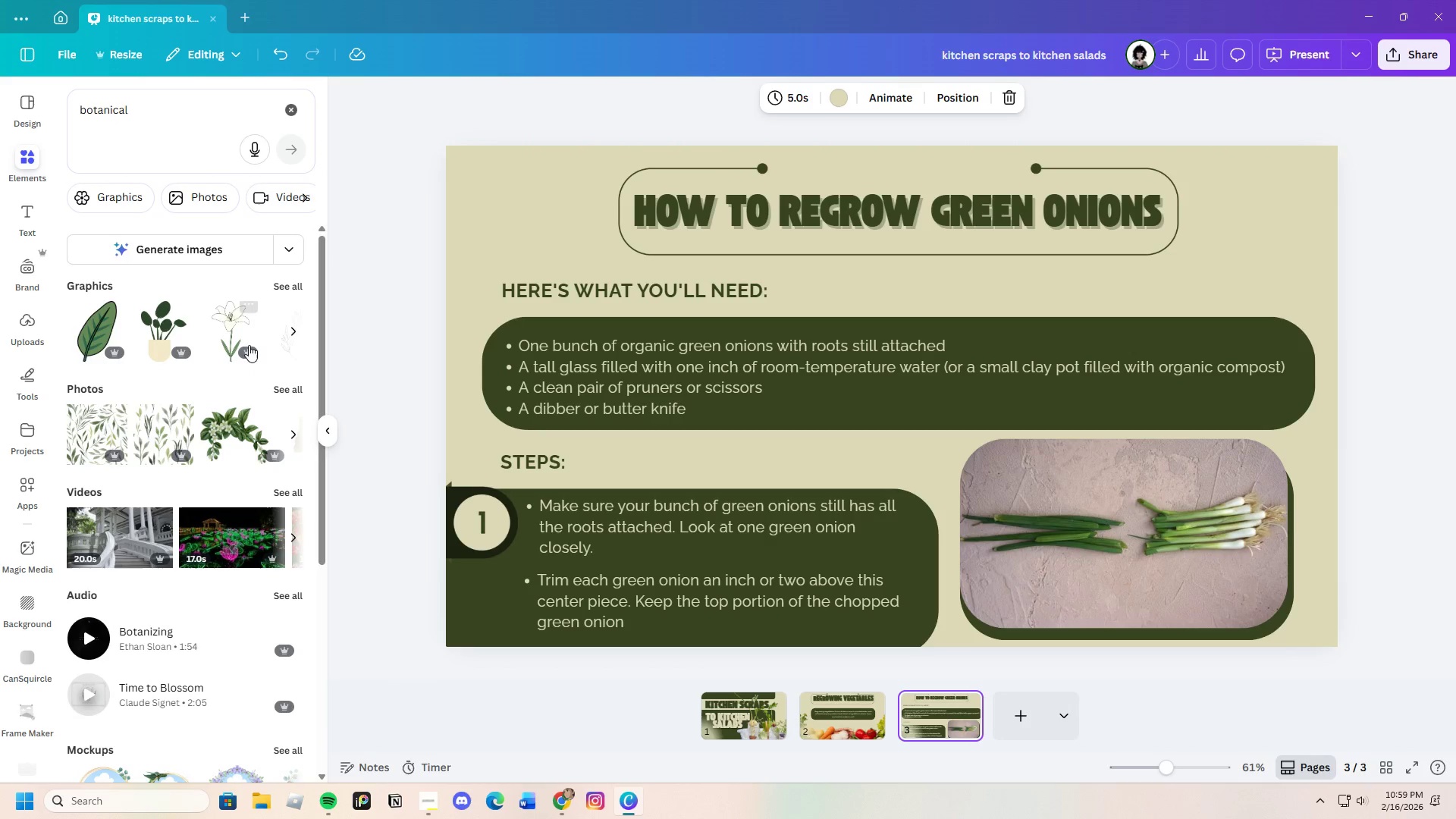 
left_click([121, 194])
 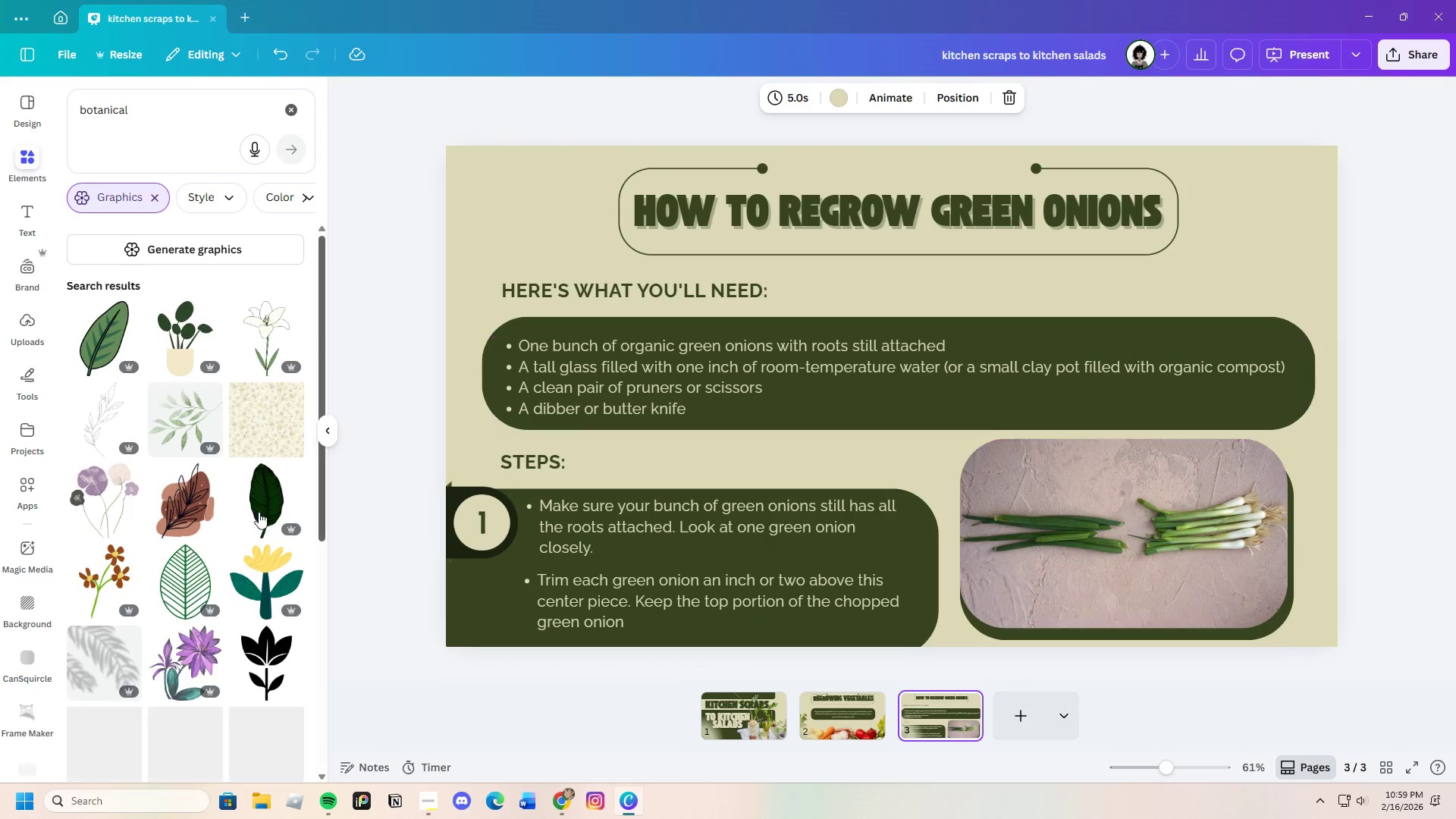 
scroll: coordinate [202, 528], scroll_direction: down, amount: 23.0
 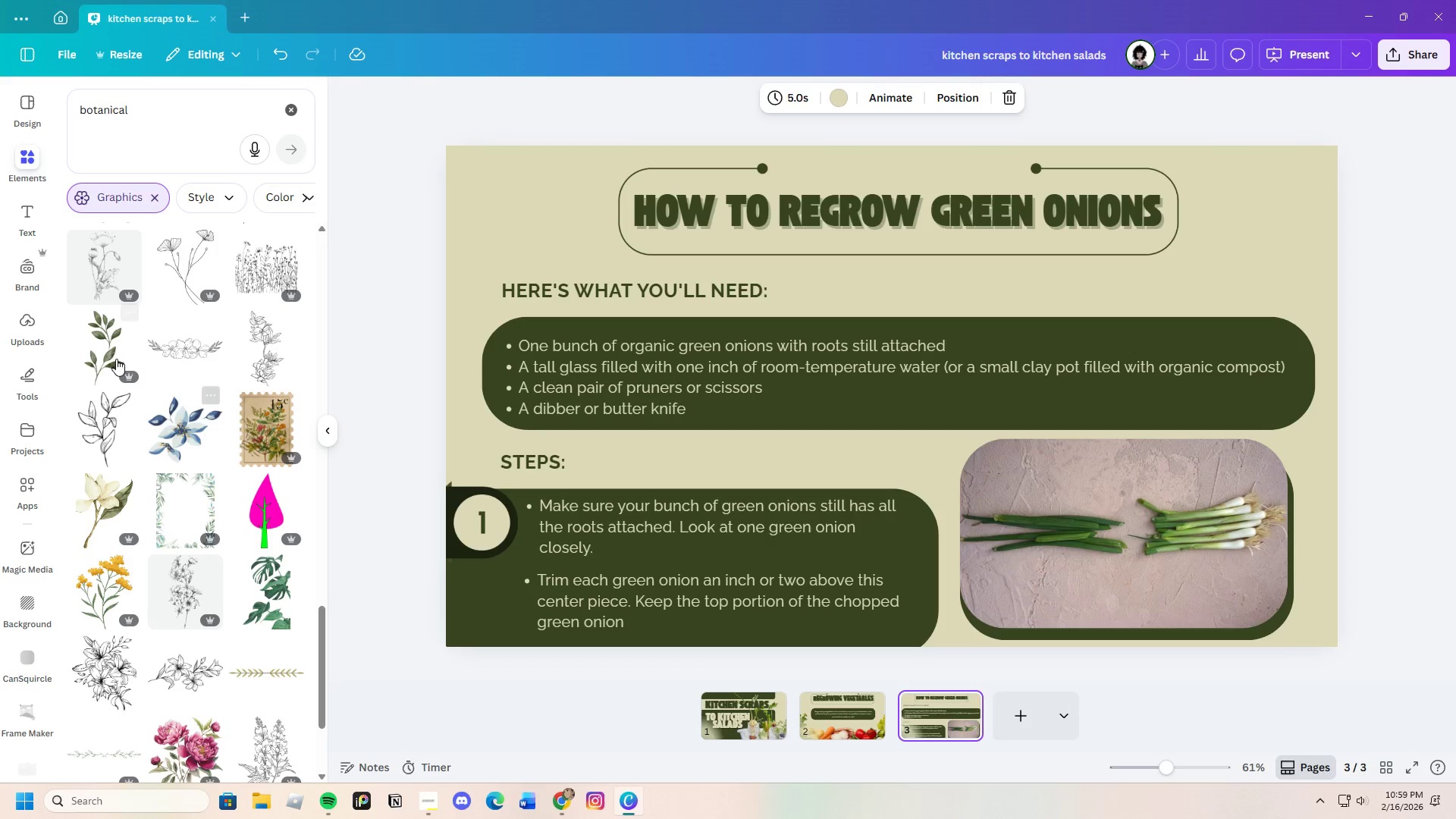 
left_click([99, 353])
 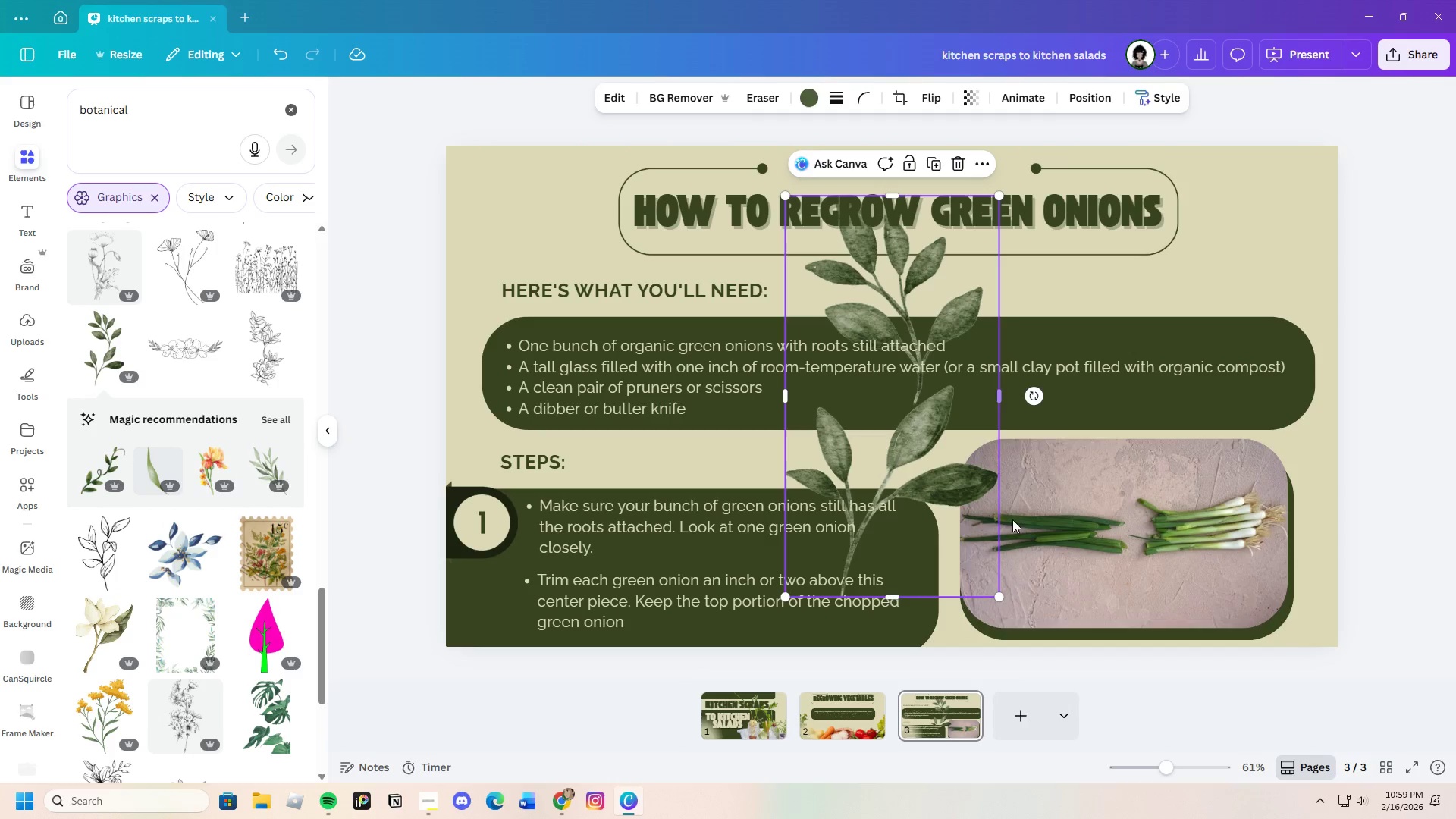 
left_click_drag(start_coordinate=[1034, 391], to_coordinate=[962, 271])
 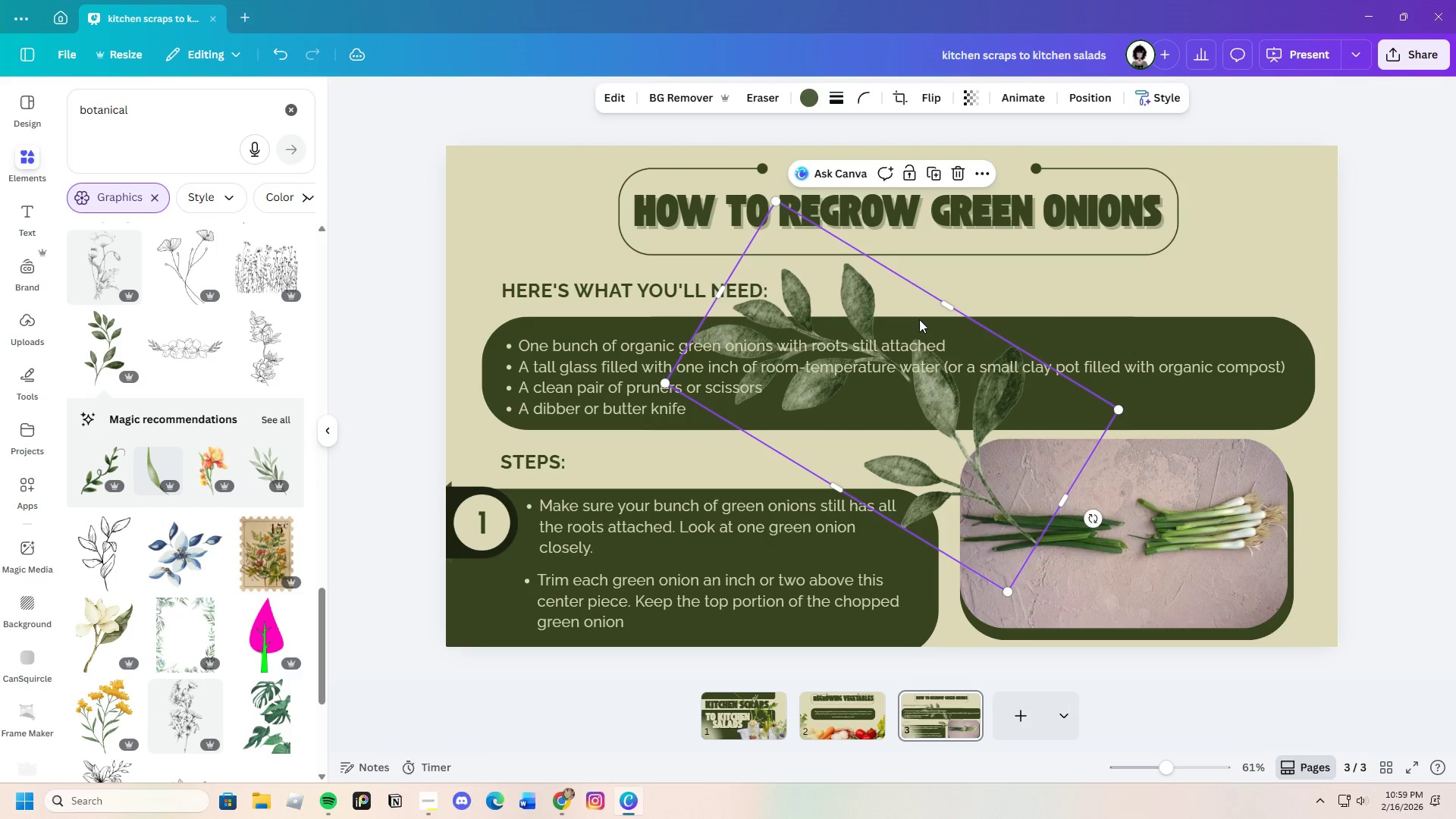 
left_click_drag(start_coordinate=[918, 320], to_coordinate=[1233, 152])
 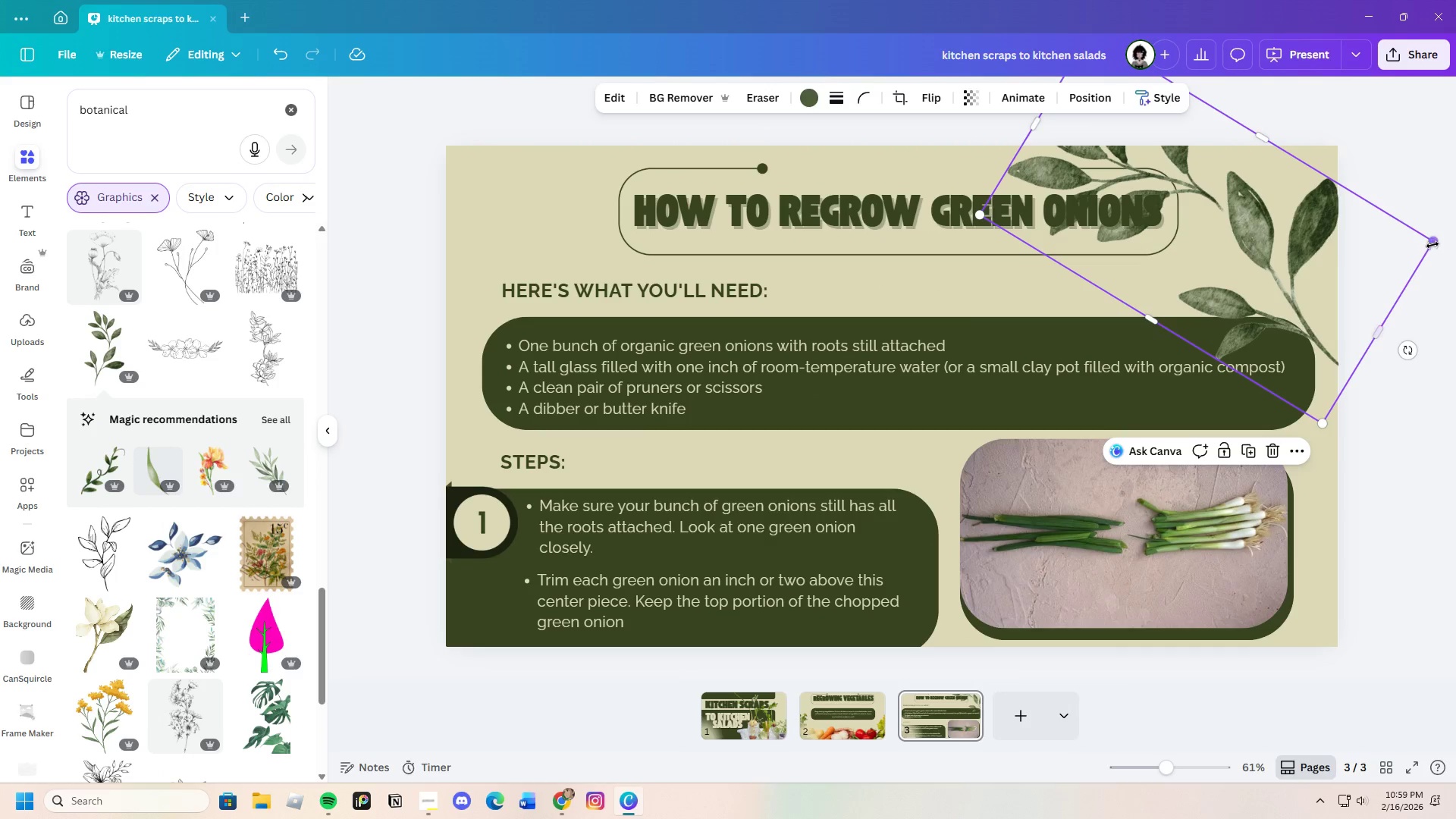 
left_click_drag(start_coordinate=[1433, 240], to_coordinate=[1310, 269])
 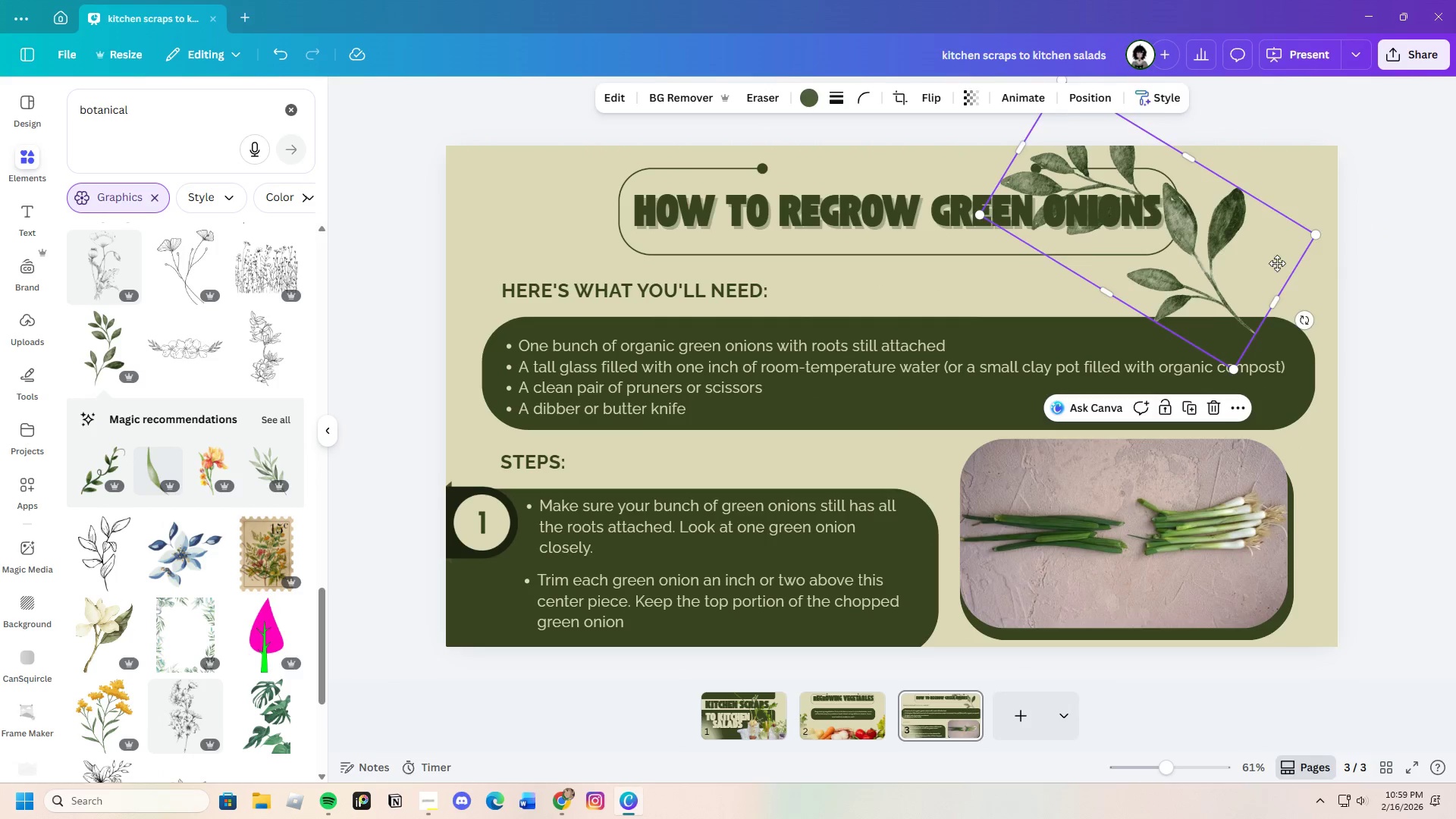 
left_click_drag(start_coordinate=[1255, 261], to_coordinate=[1375, 268])
 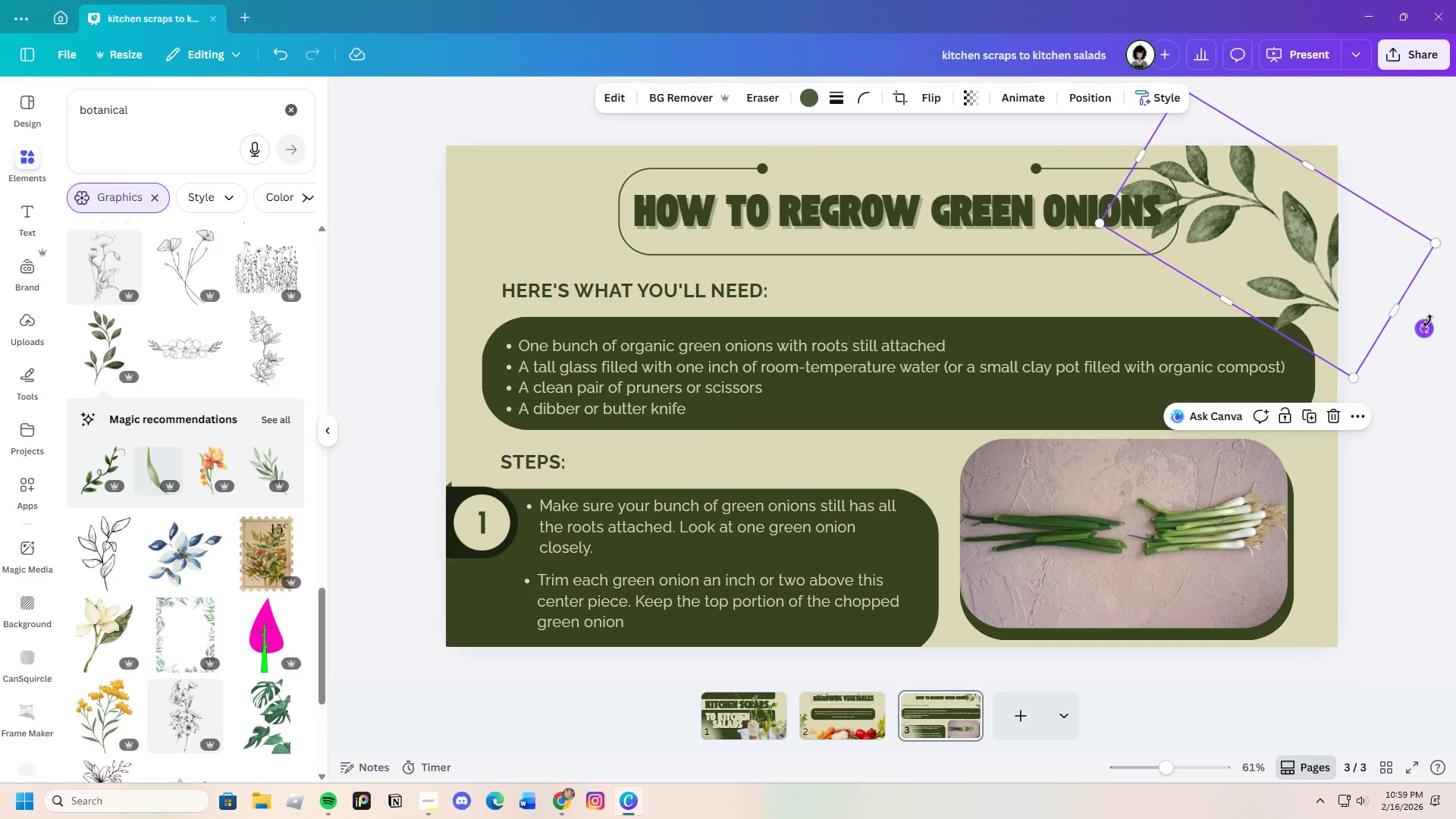 
left_click_drag(start_coordinate=[1428, 321], to_coordinate=[1410, 422])
 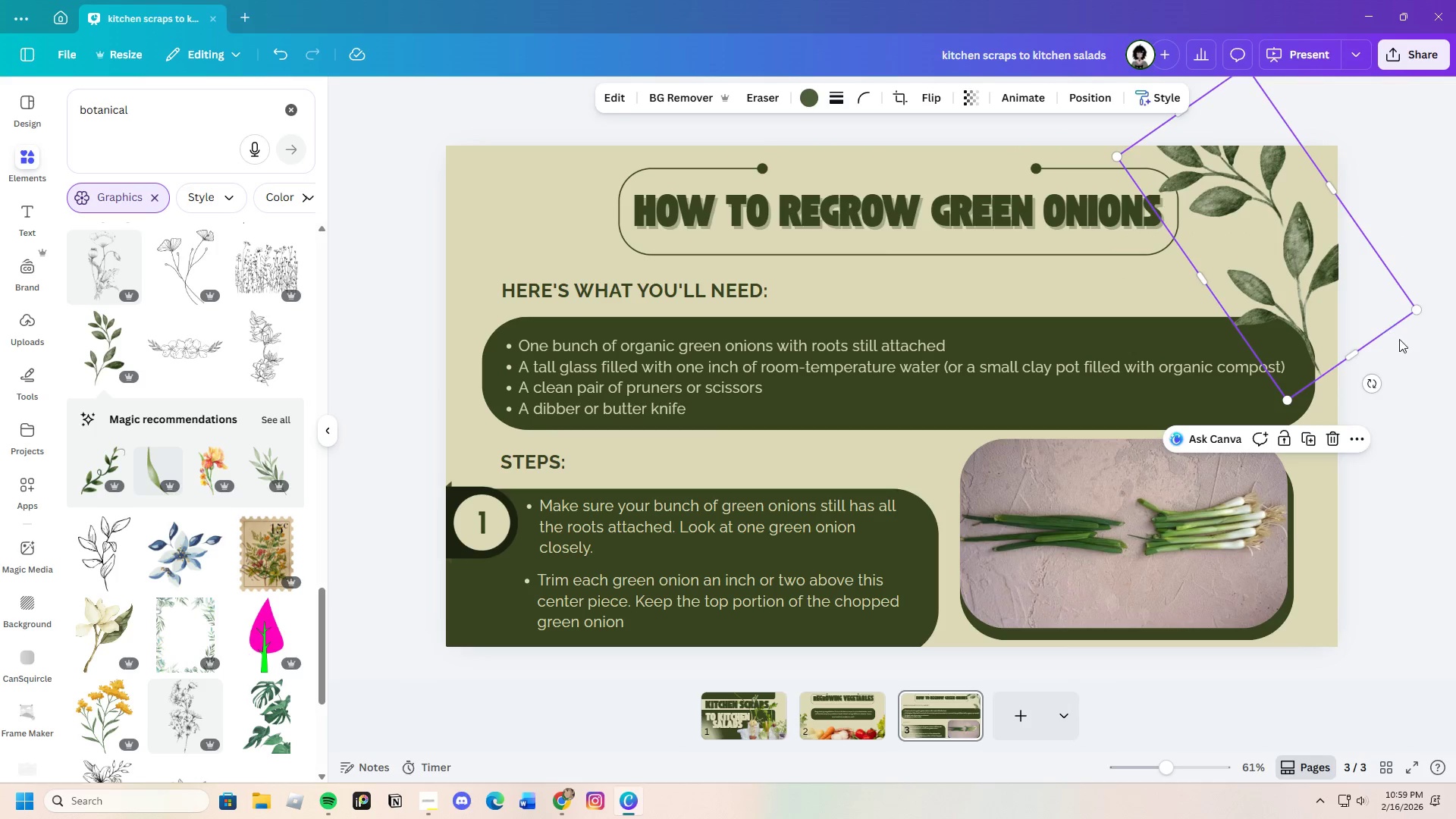 
left_click_drag(start_coordinate=[1418, 307], to_coordinate=[1455, 342])
 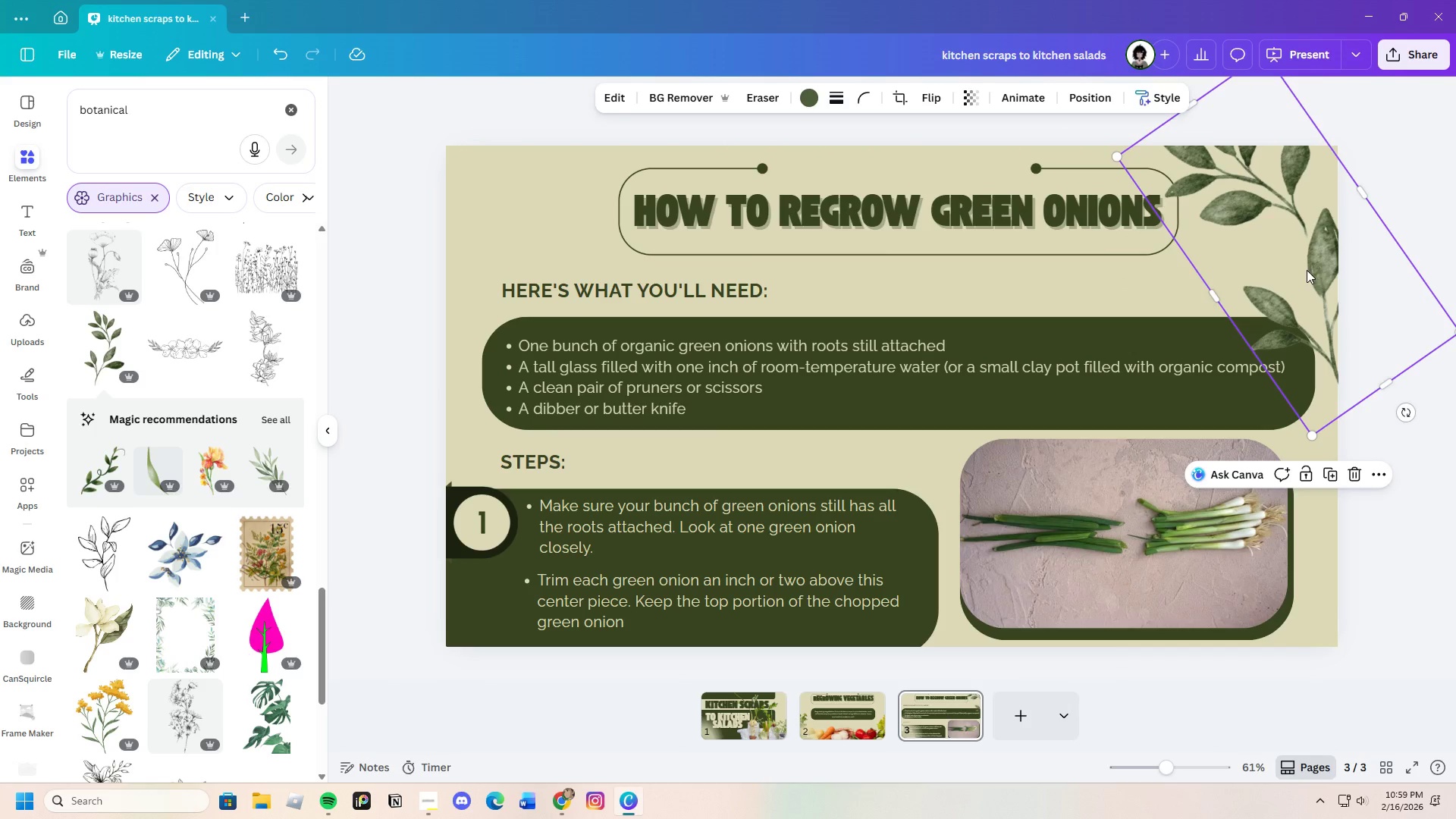 
left_click_drag(start_coordinate=[1307, 270], to_coordinate=[1301, 271])
 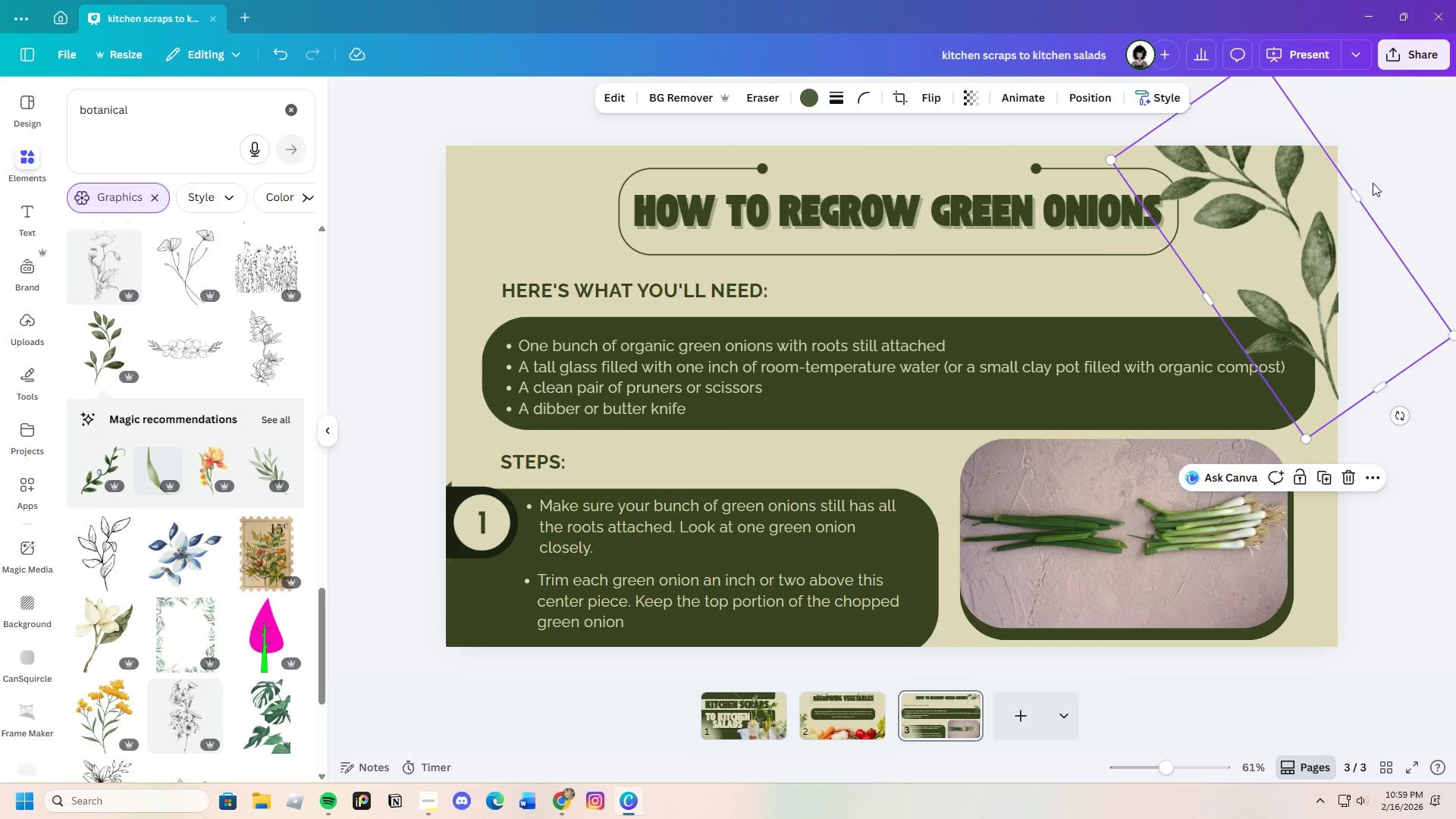 
left_click([1373, 183])
 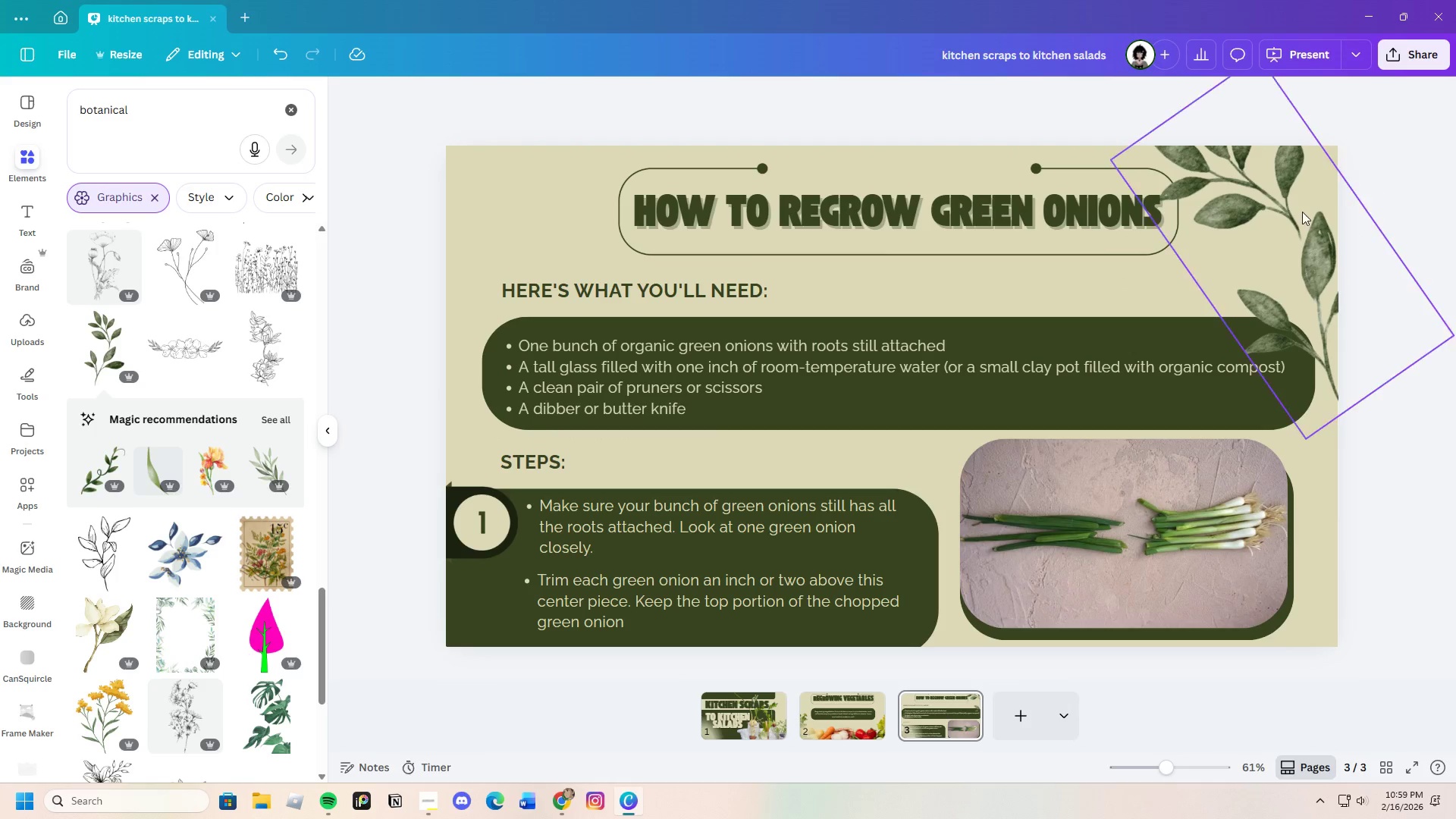 
left_click([1302, 212])
 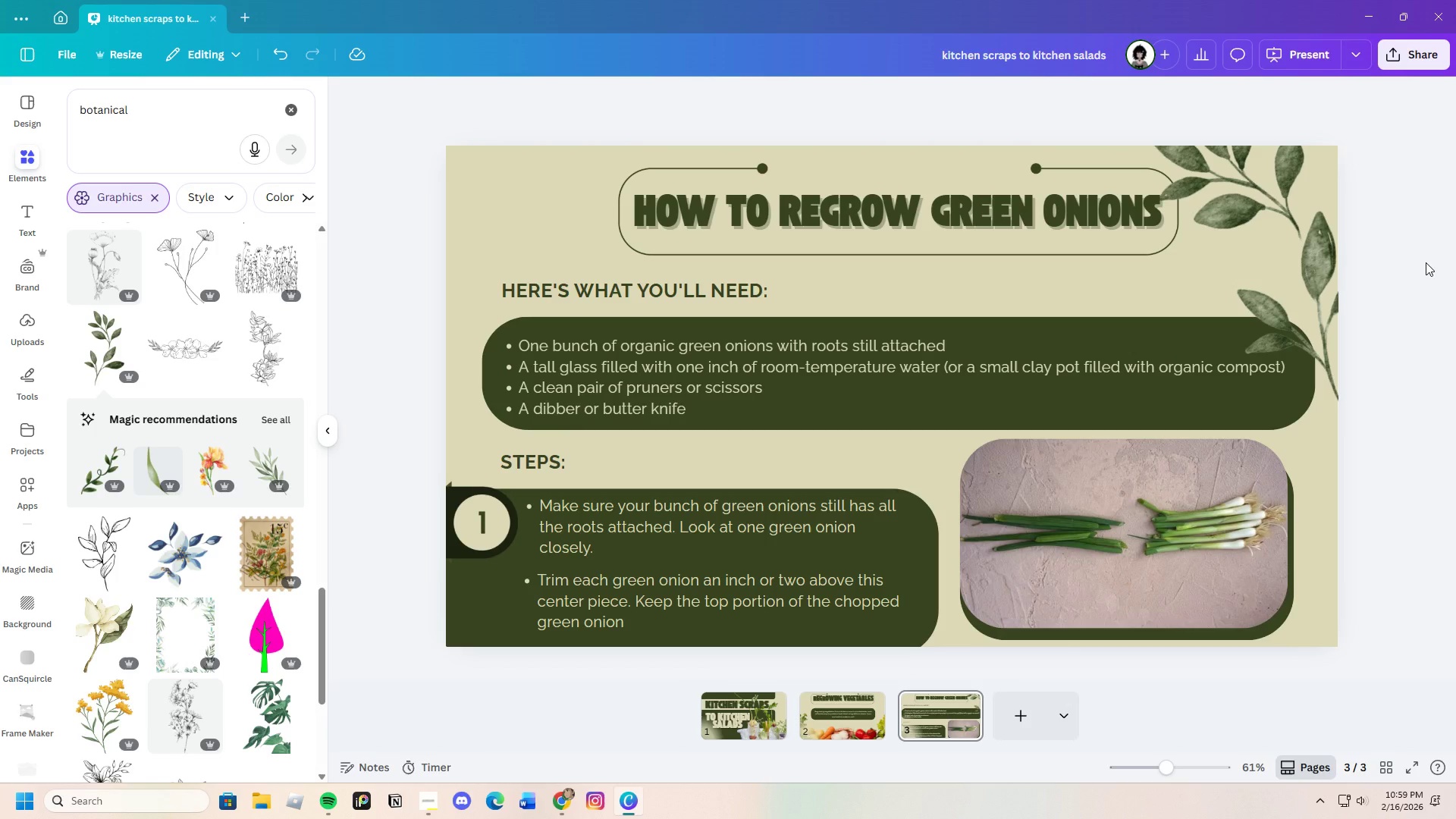 
left_click([1299, 301])
 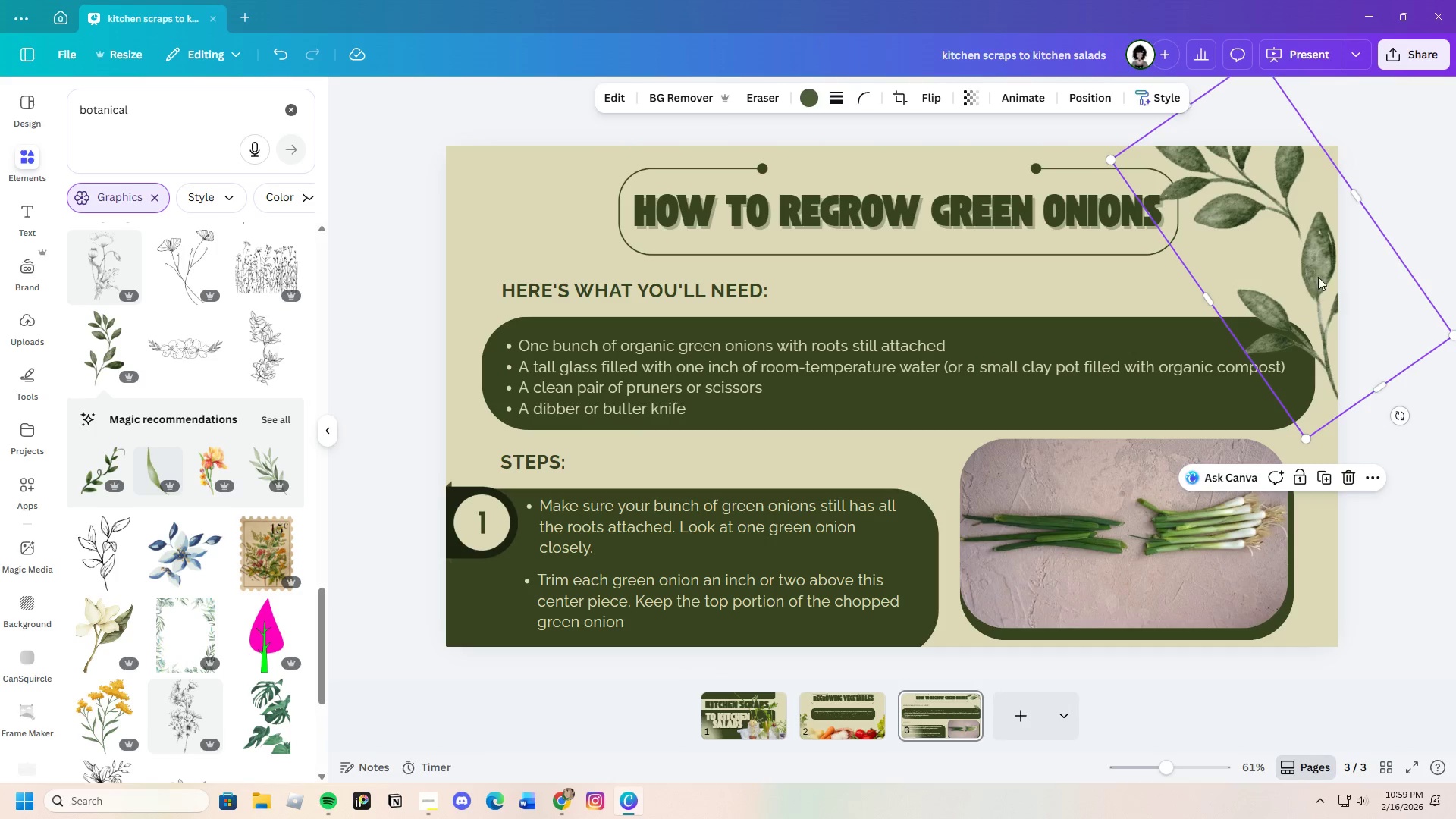 
left_click_drag(start_coordinate=[1317, 270], to_coordinate=[1208, 249])
 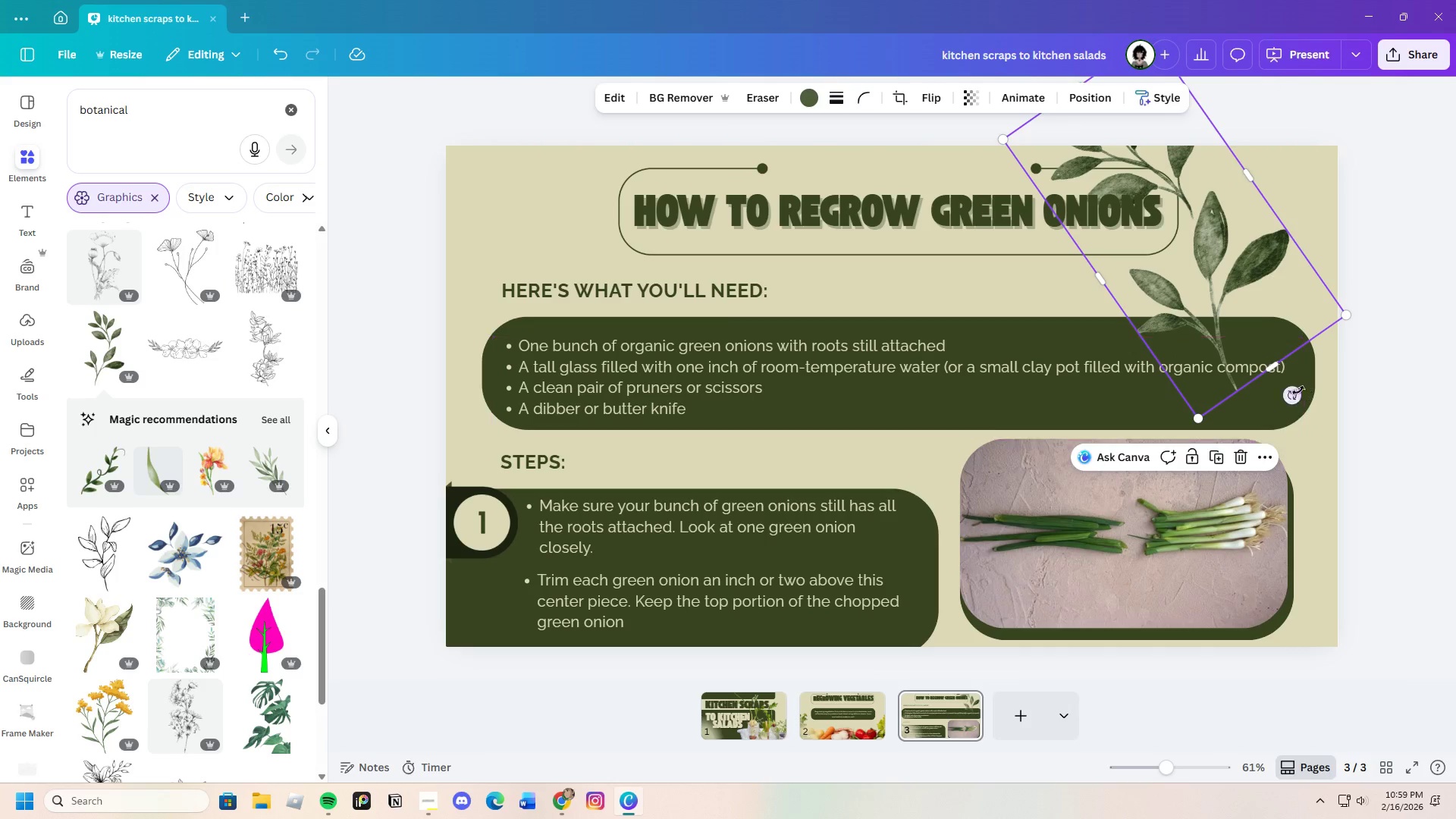 
left_click_drag(start_coordinate=[1298, 391], to_coordinate=[1382, 275])
 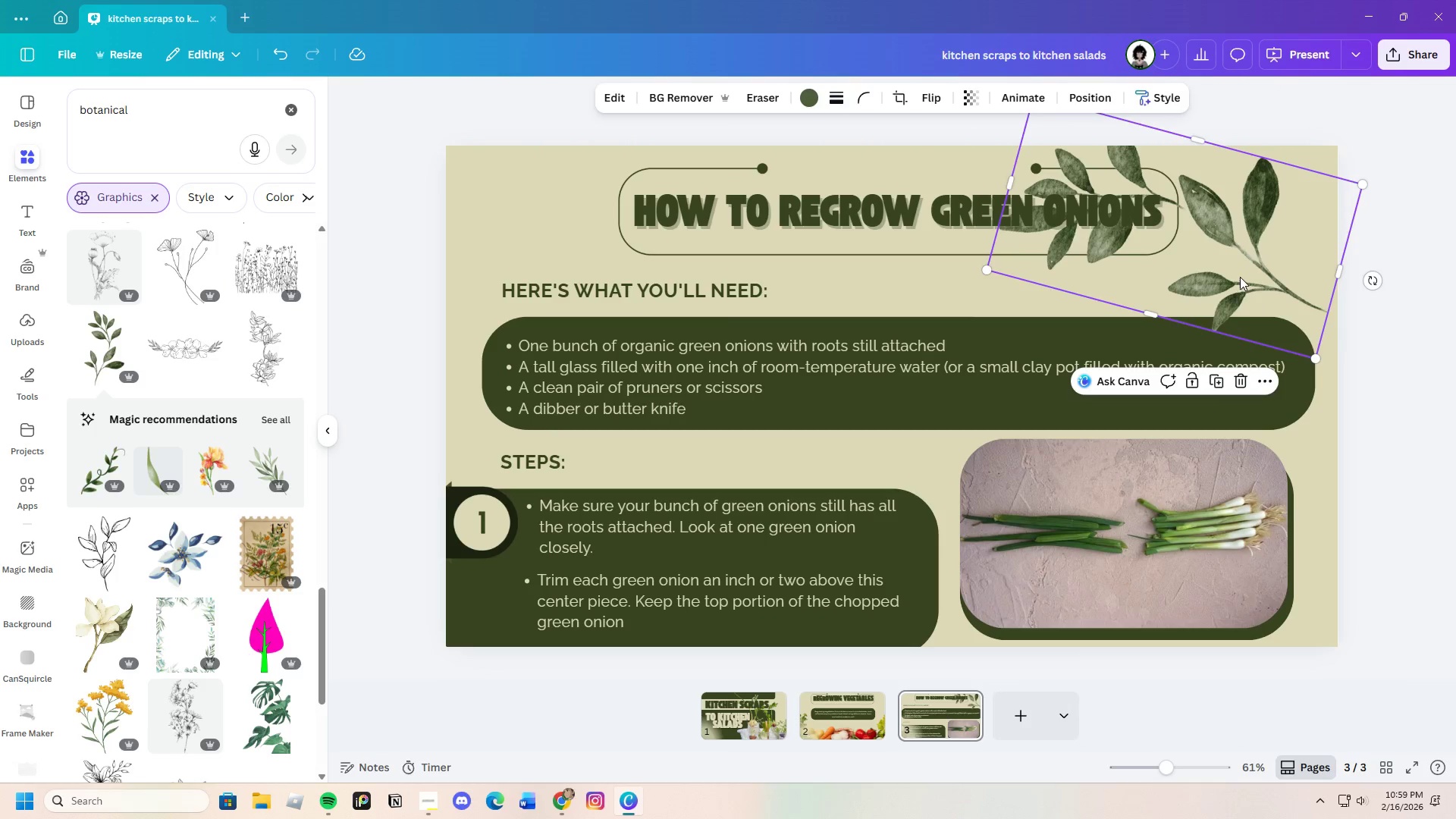 
left_click_drag(start_coordinate=[1240, 277], to_coordinate=[787, 277])
 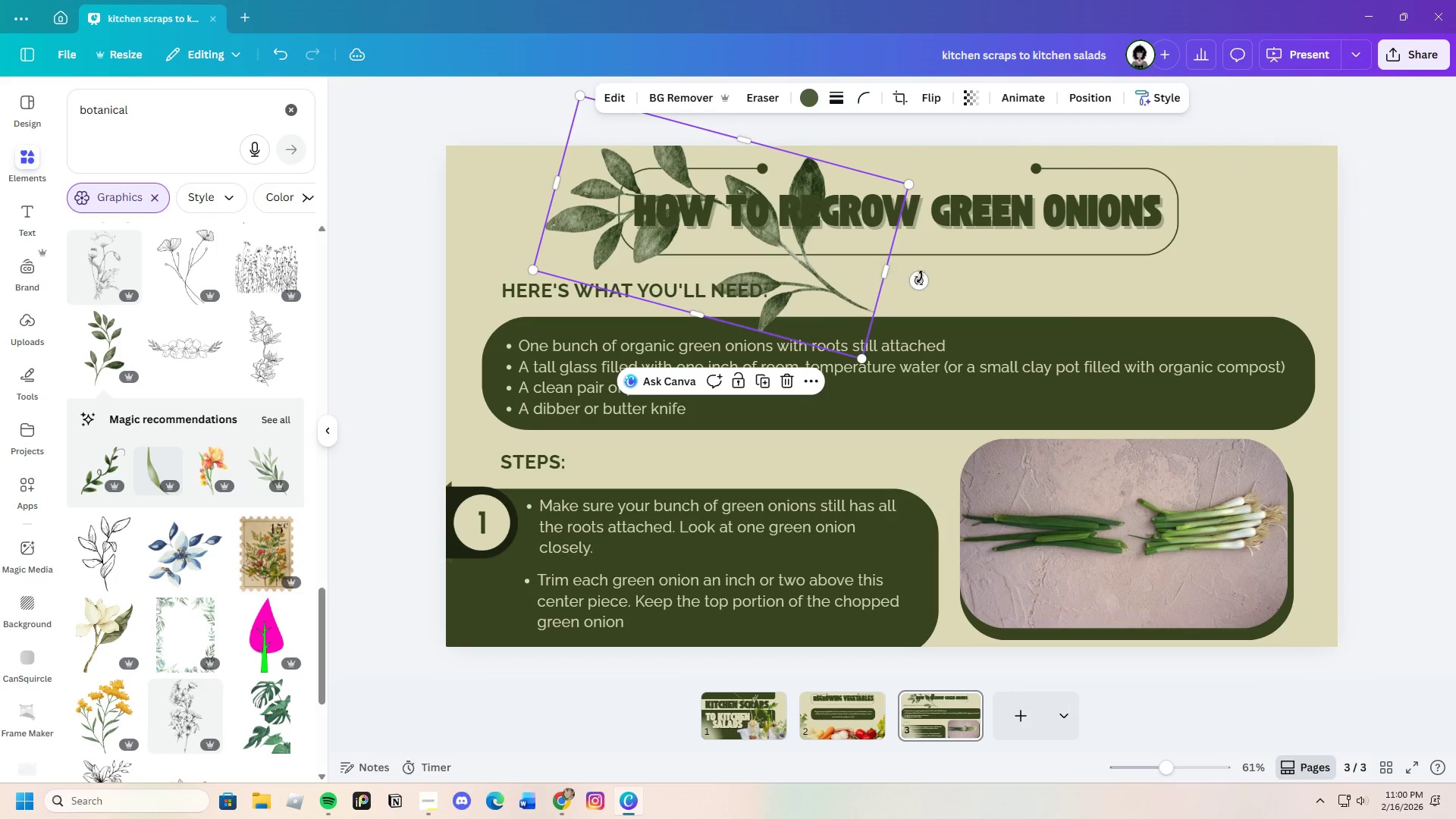 
left_click([922, 277])
 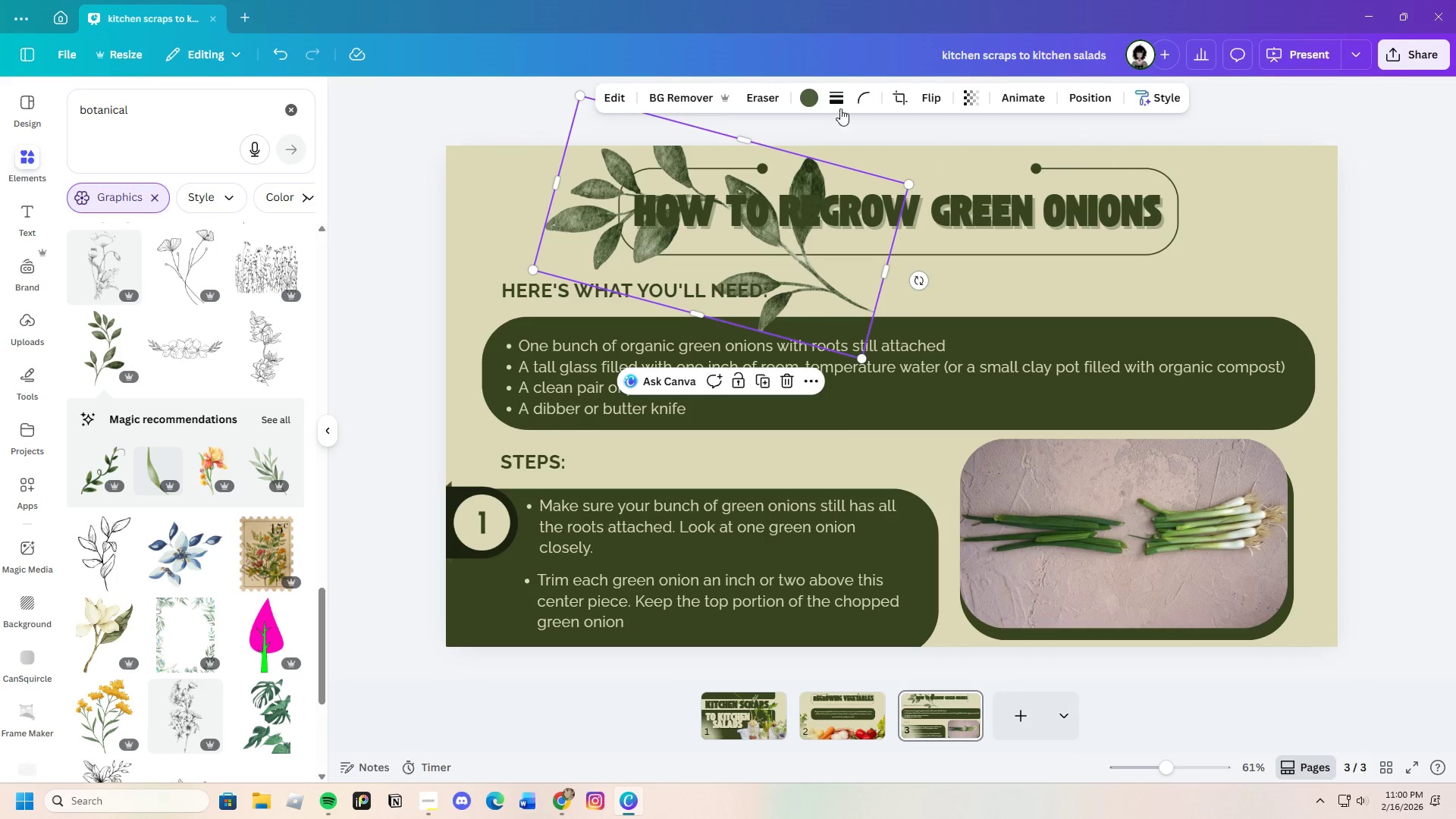 
left_click([939, 102])
 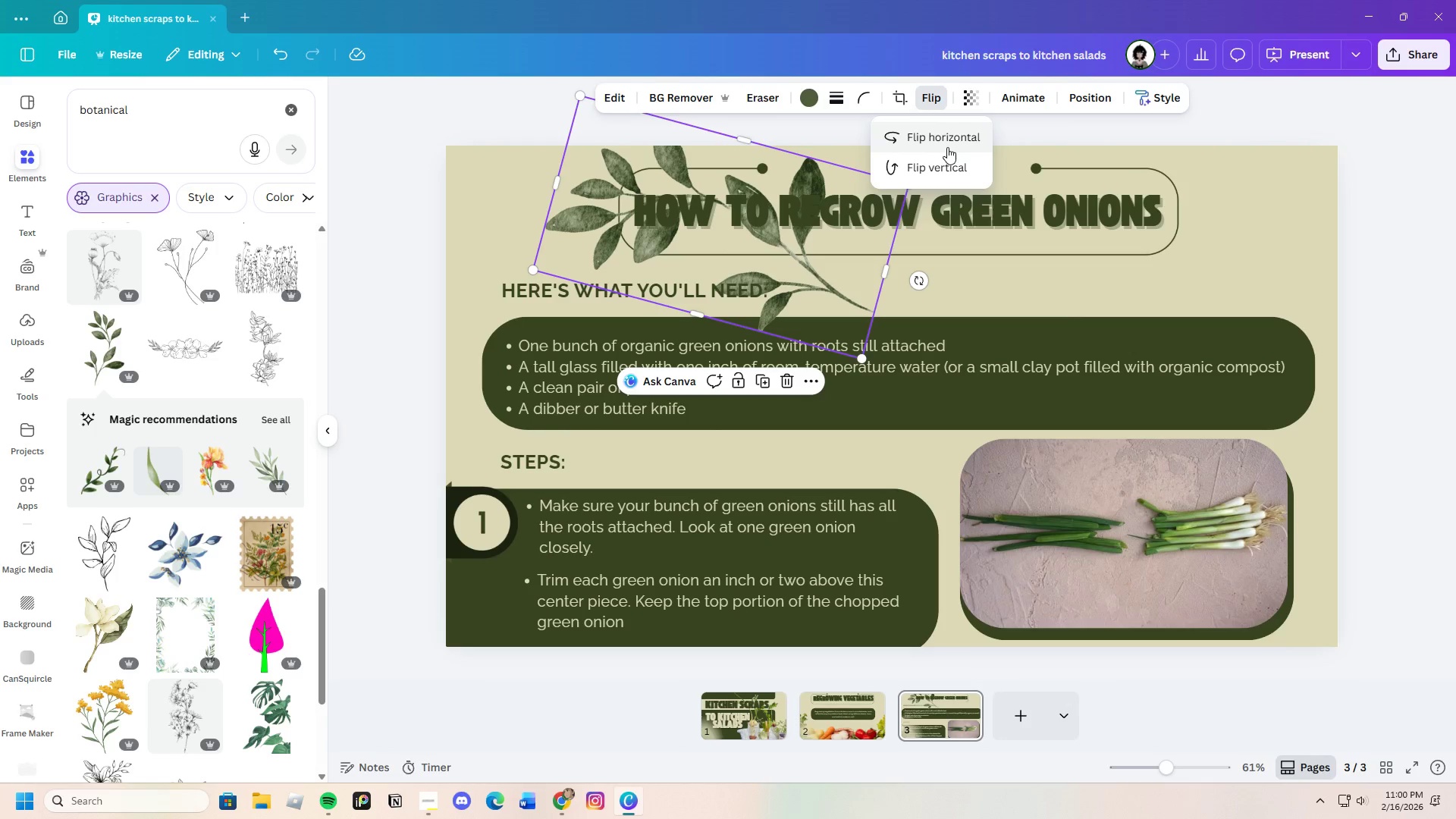 
left_click([948, 143])
 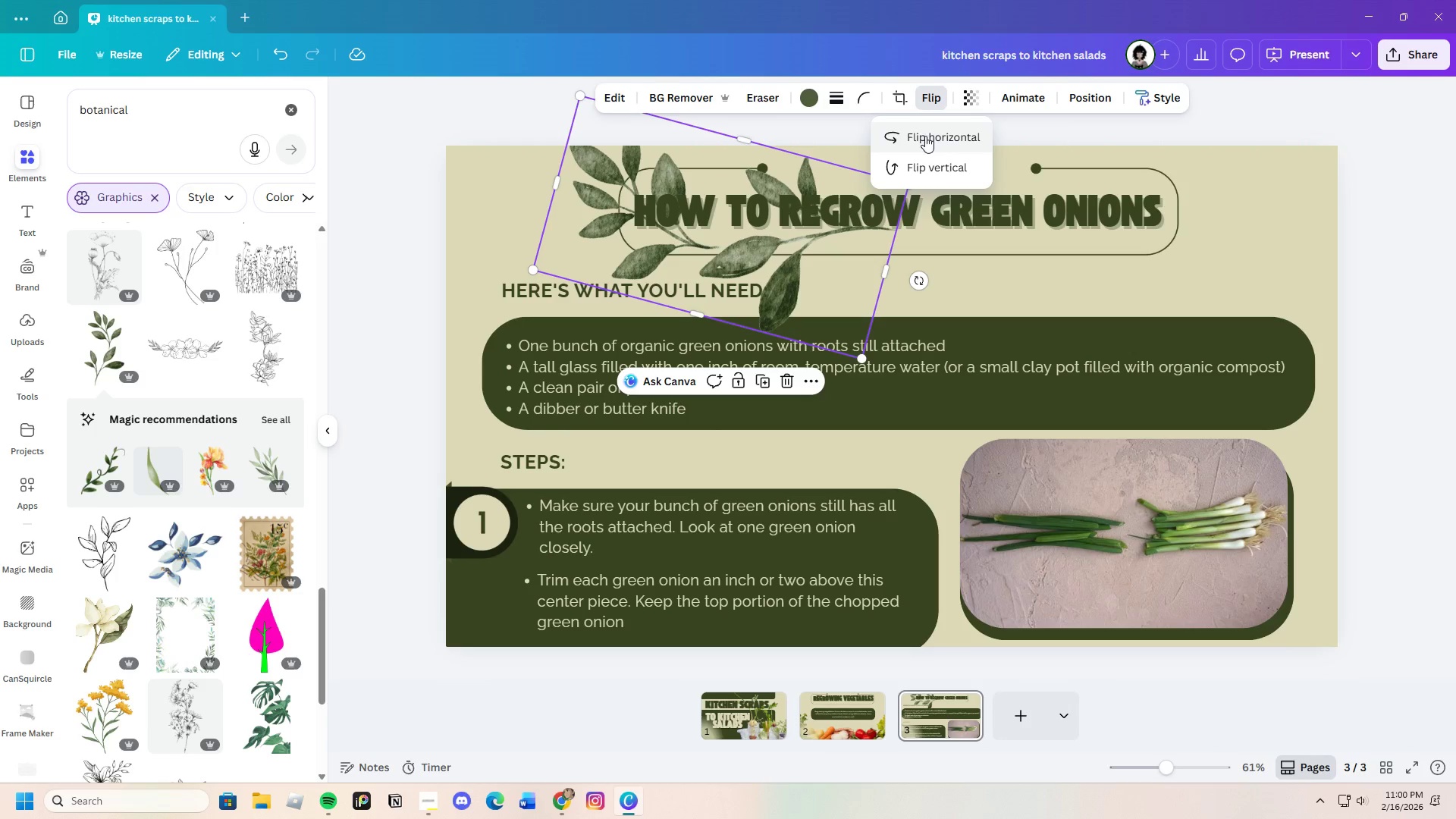 
left_click([946, 162])
 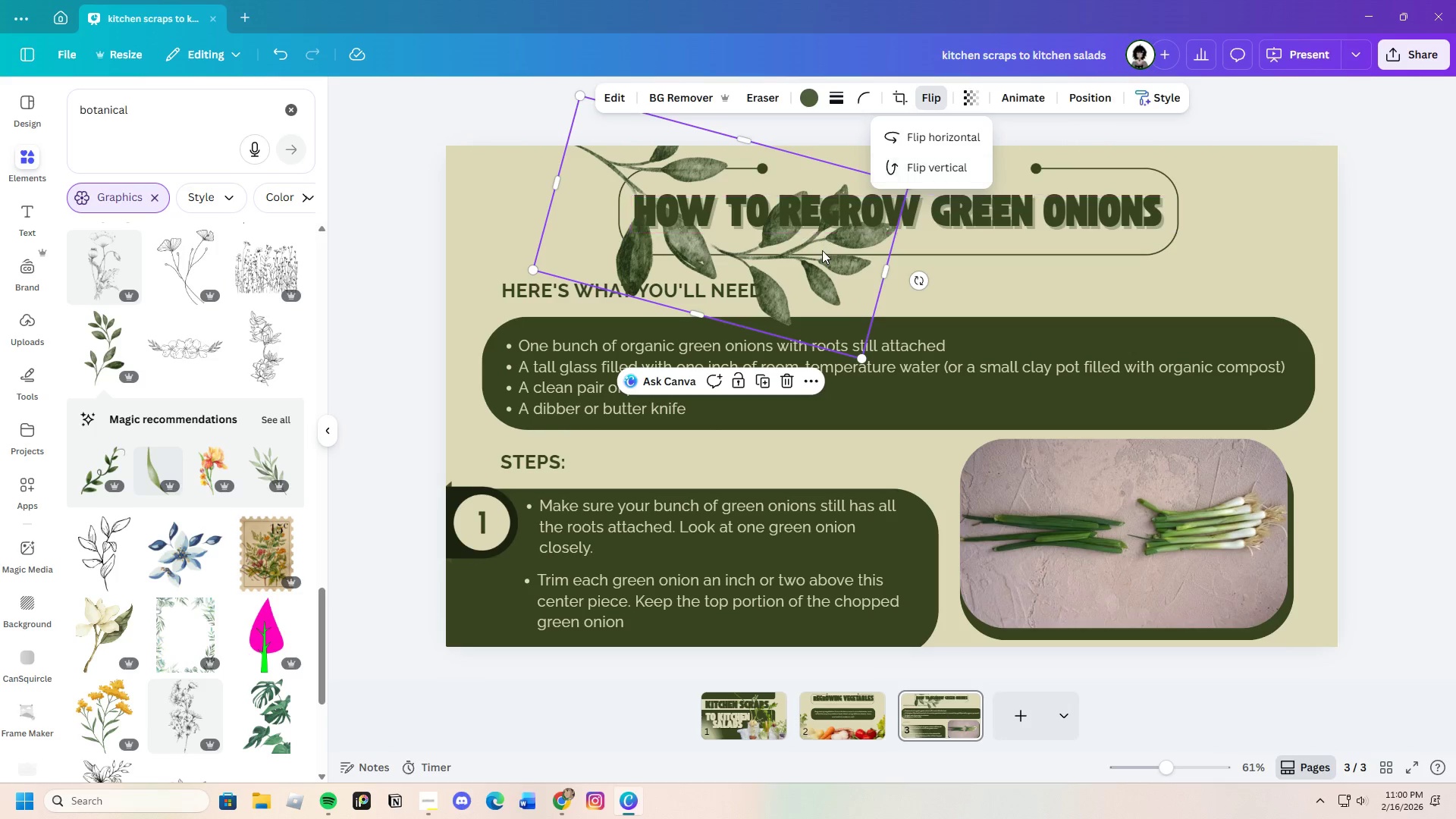 
left_click_drag(start_coordinate=[822, 253], to_coordinate=[665, 247])
 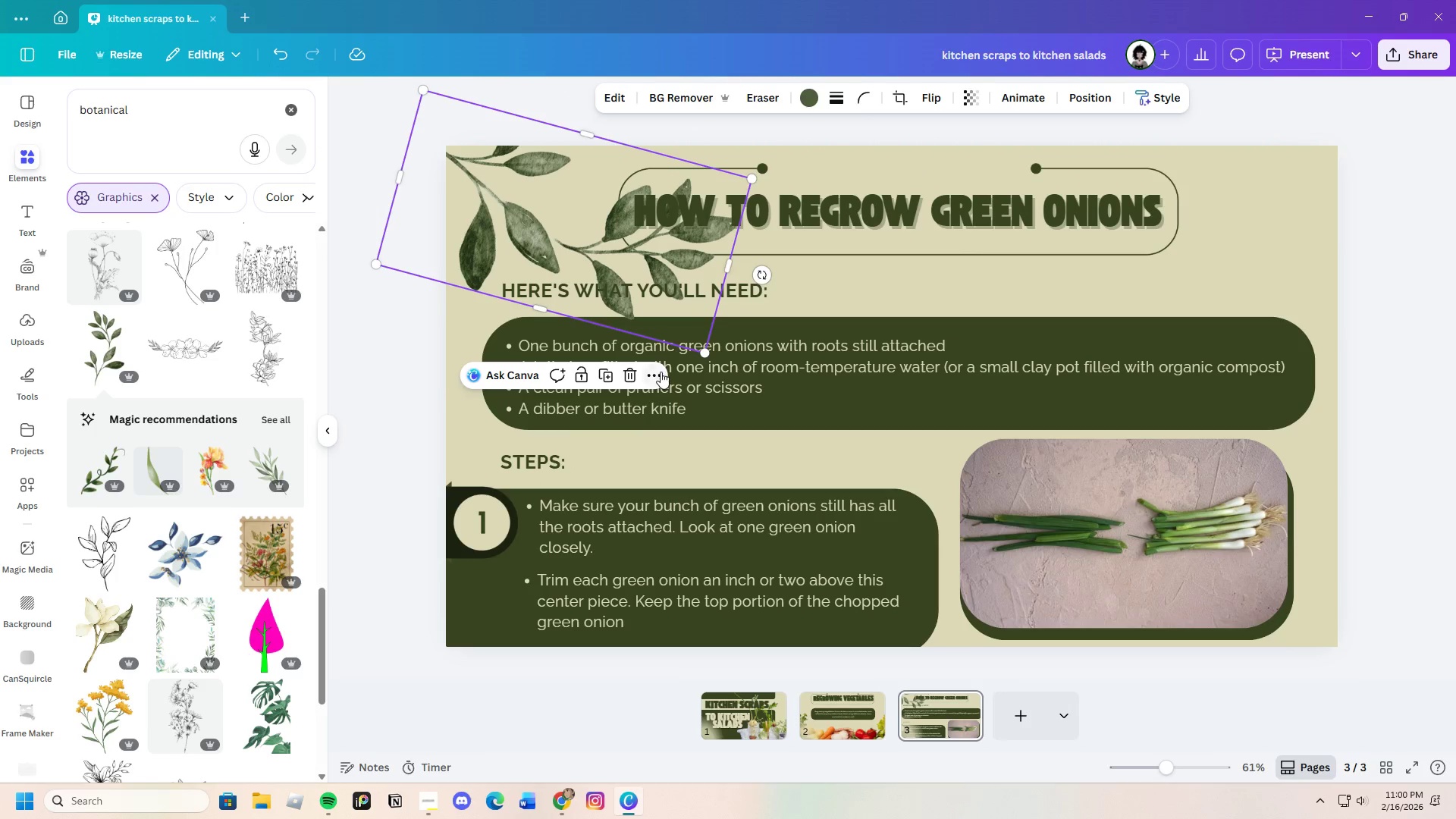 
left_click([635, 370])
 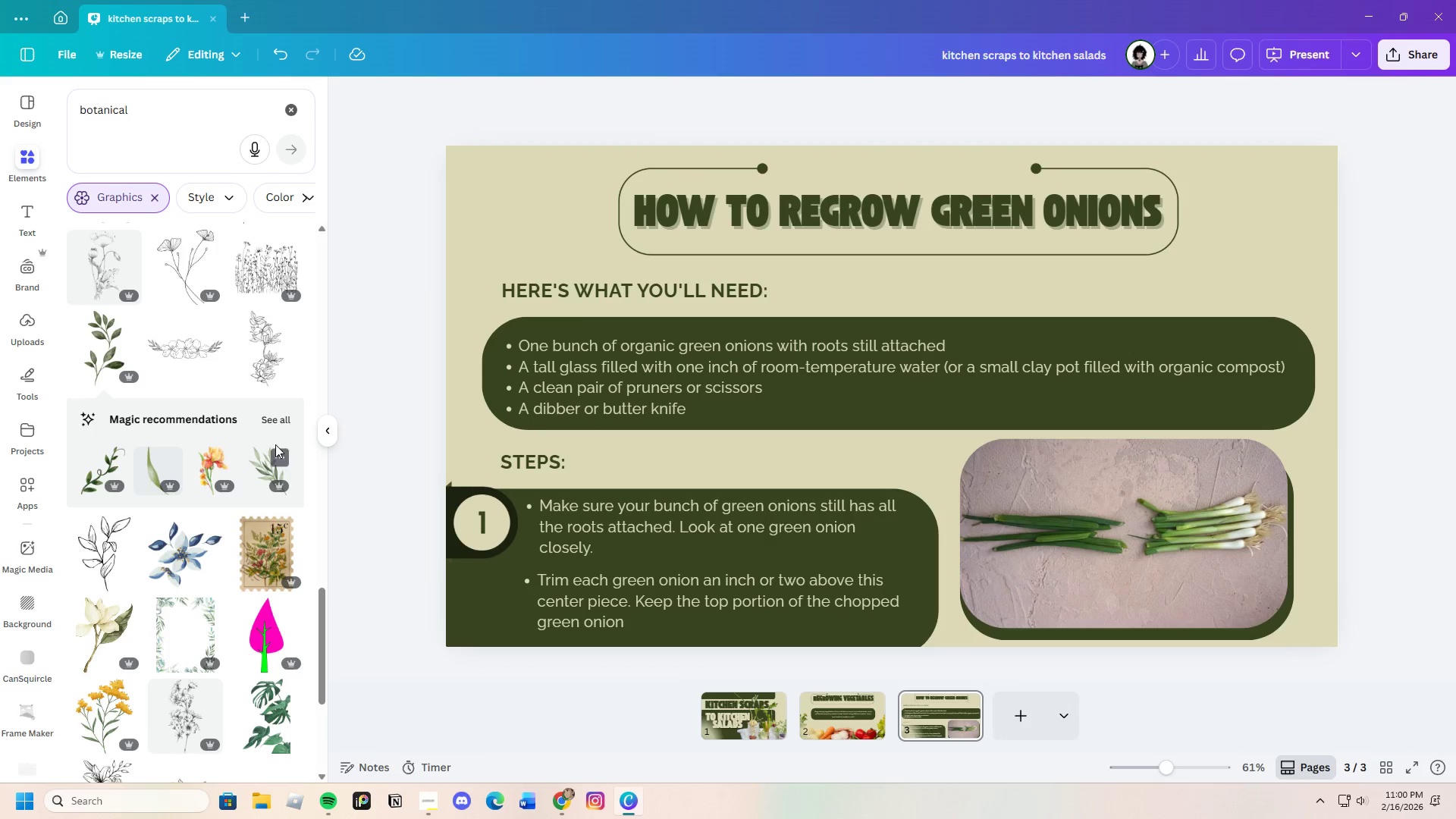 
left_click([271, 415])
 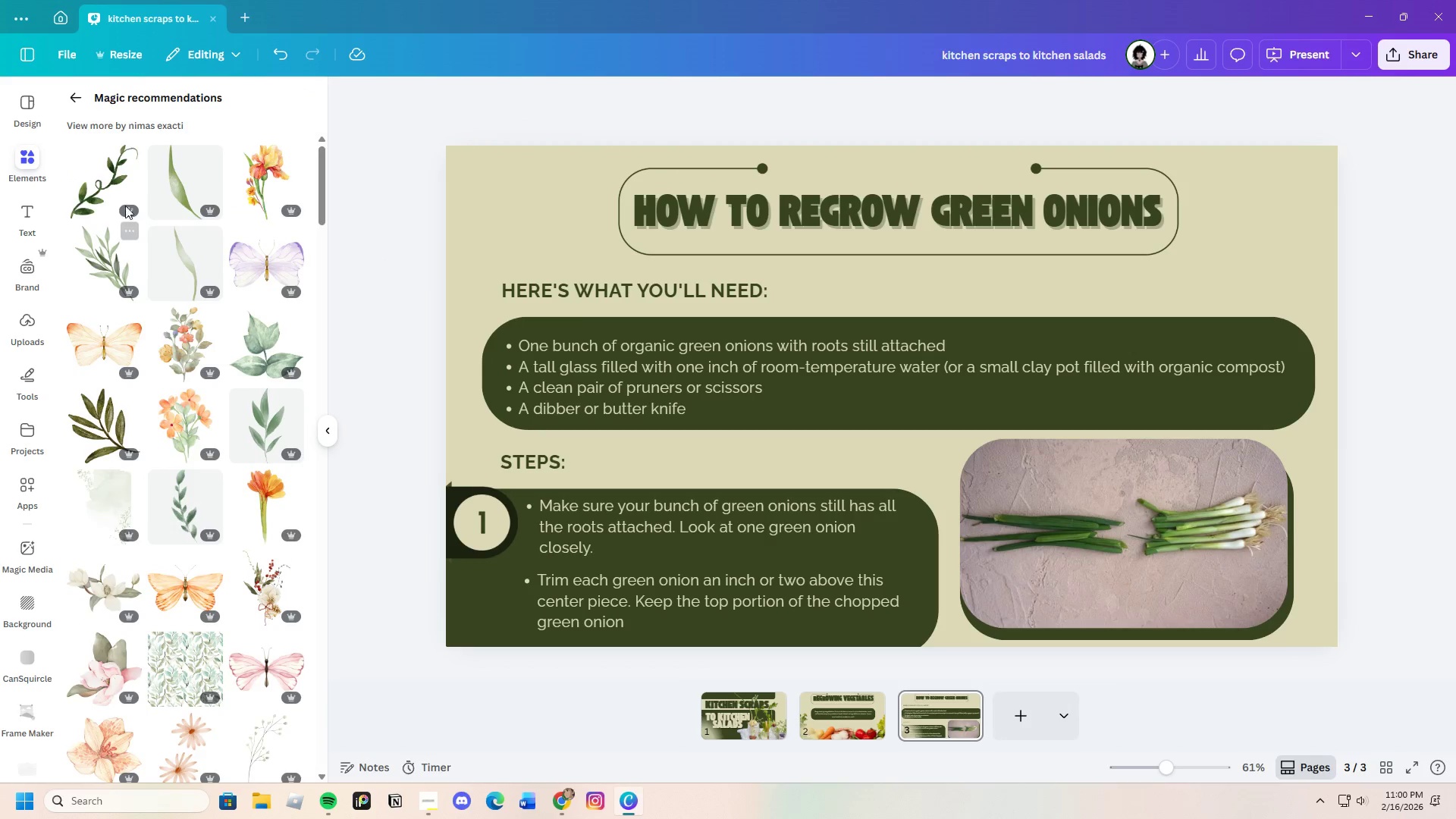 
left_click([97, 192])
 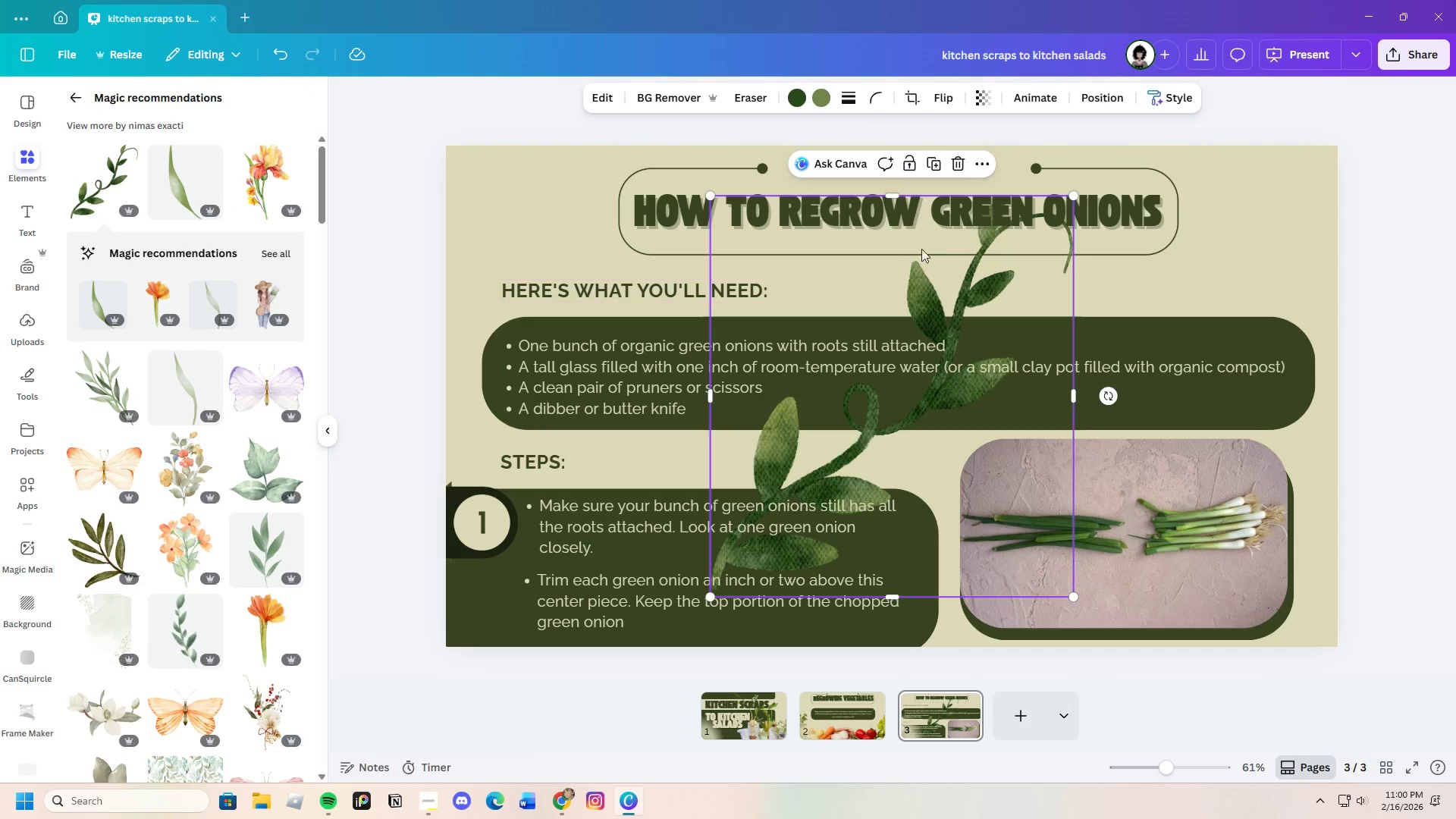 
left_click([957, 168])
 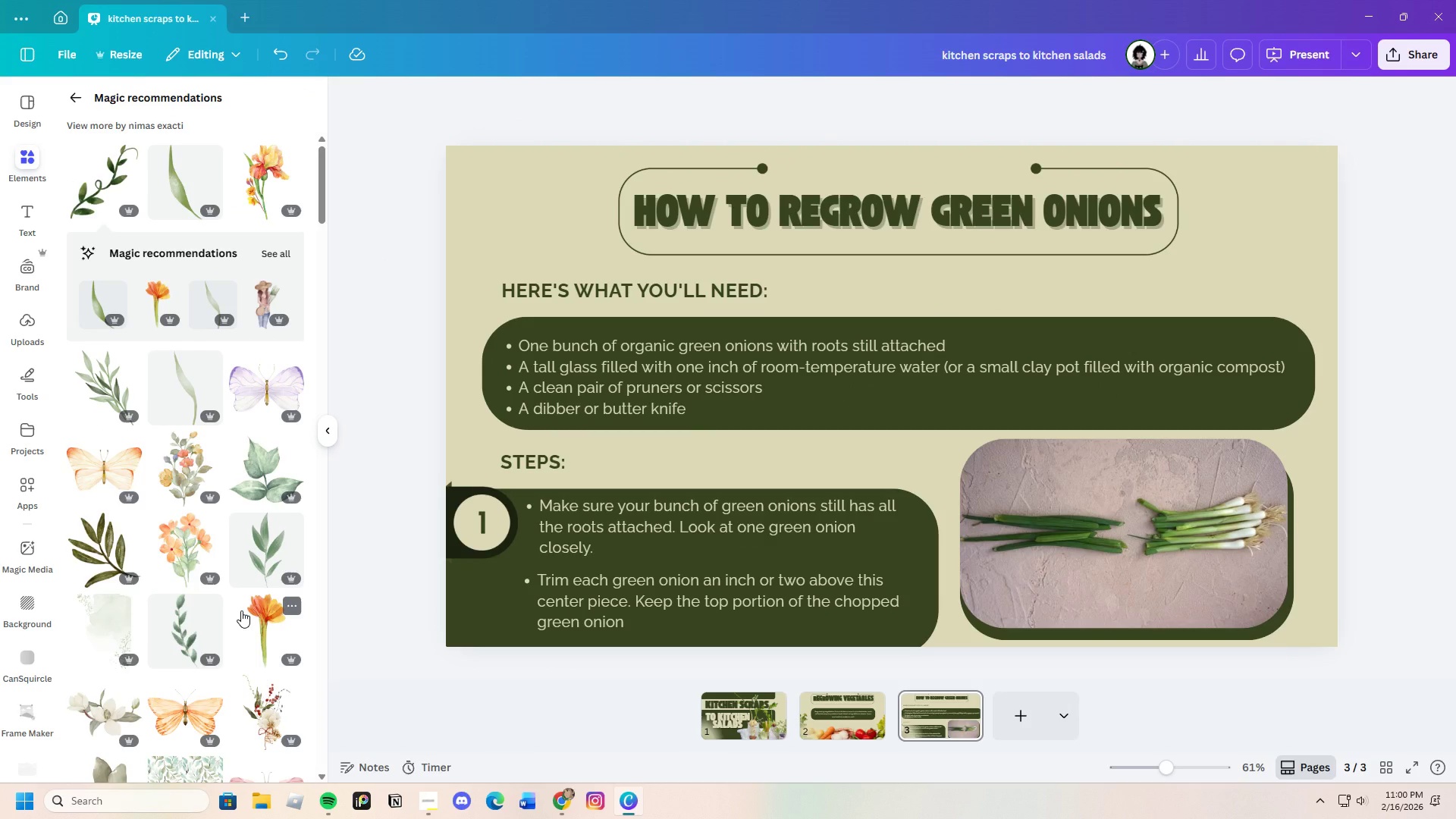 
scroll: coordinate [246, 603], scroll_direction: down, amount: 2.0
 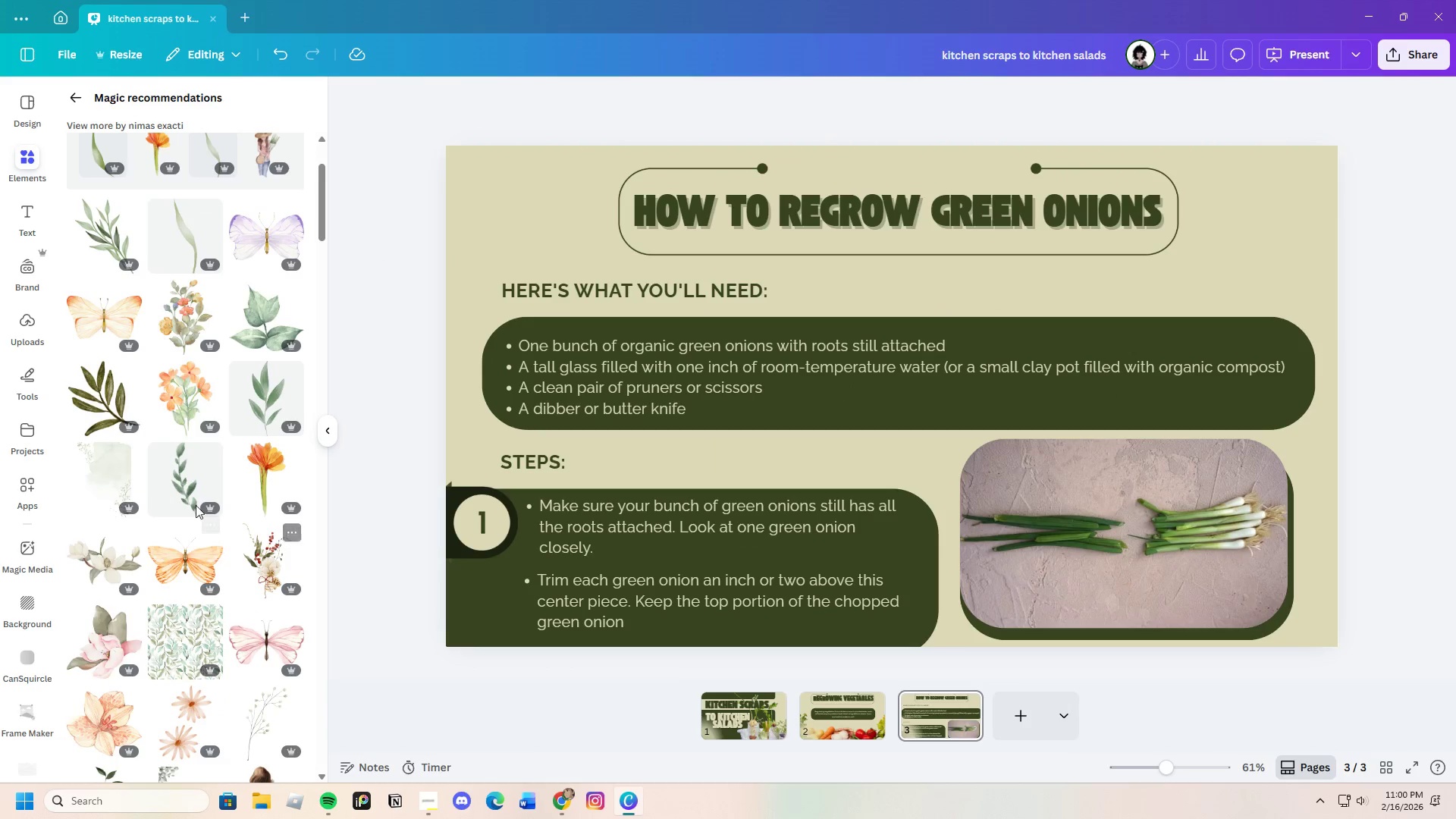 
left_click([190, 491])
 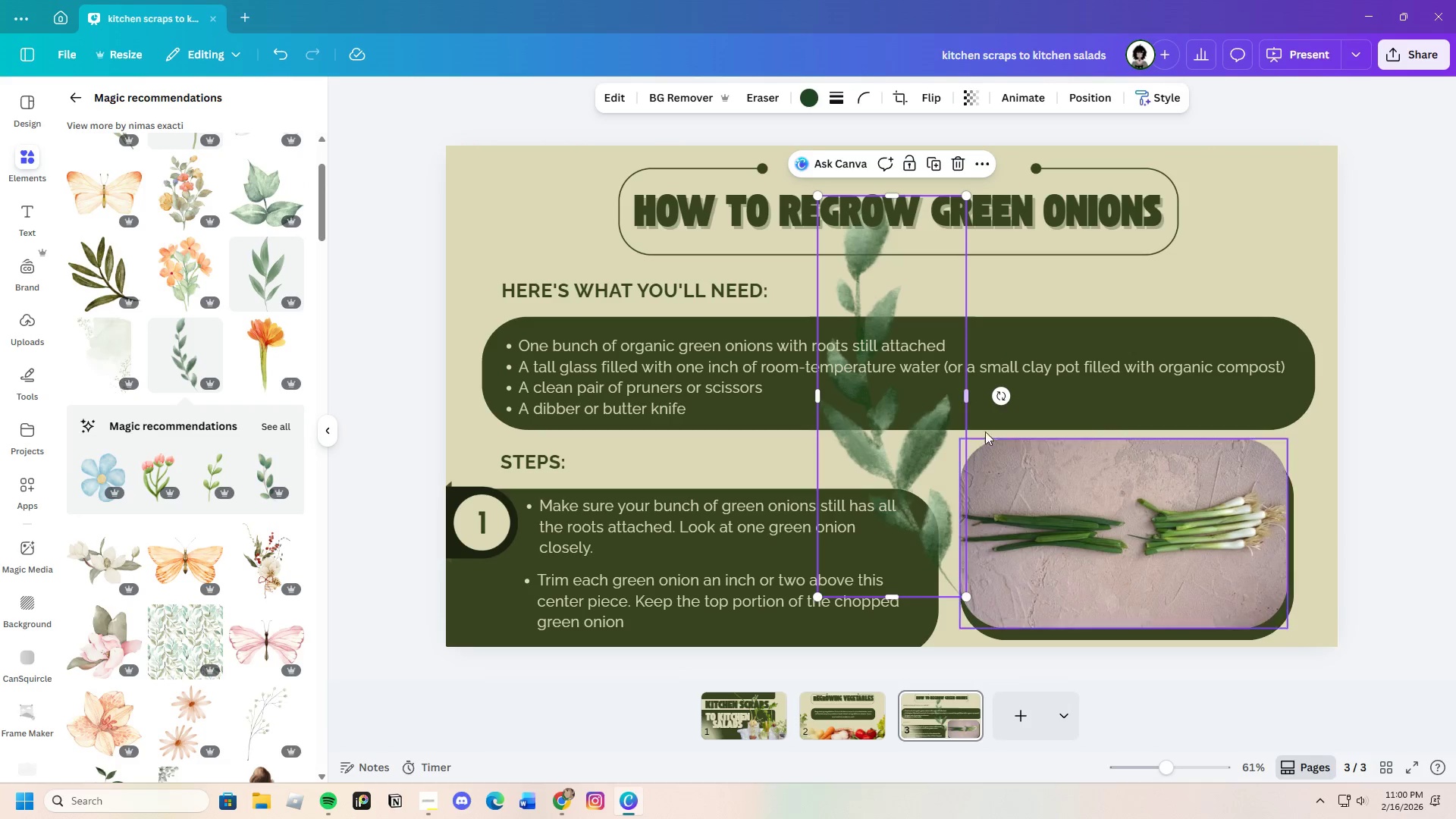 
left_click_drag(start_coordinate=[1004, 394], to_coordinate=[883, 246])
 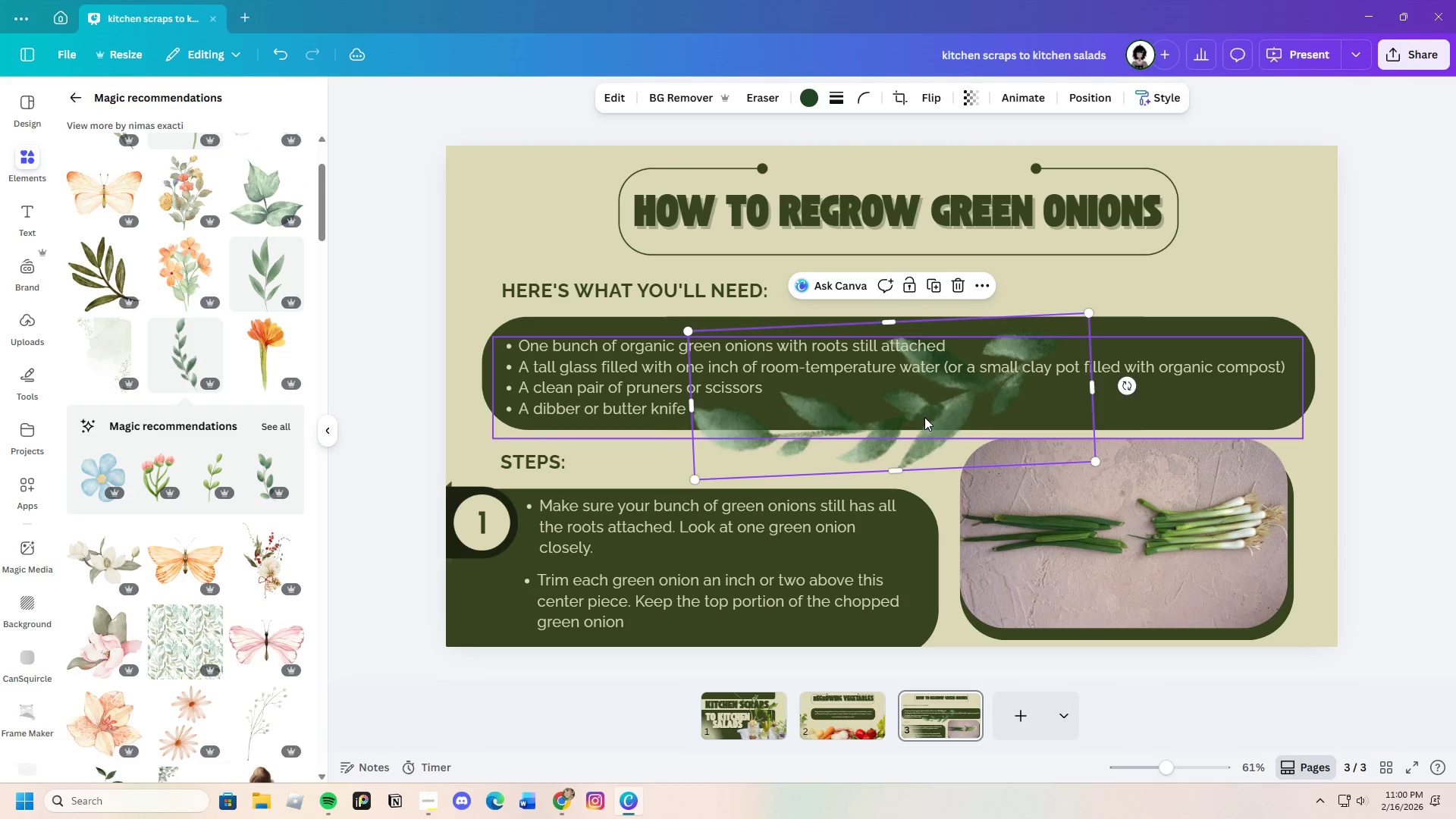 
left_click_drag(start_coordinate=[924, 417], to_coordinate=[1261, 252])
 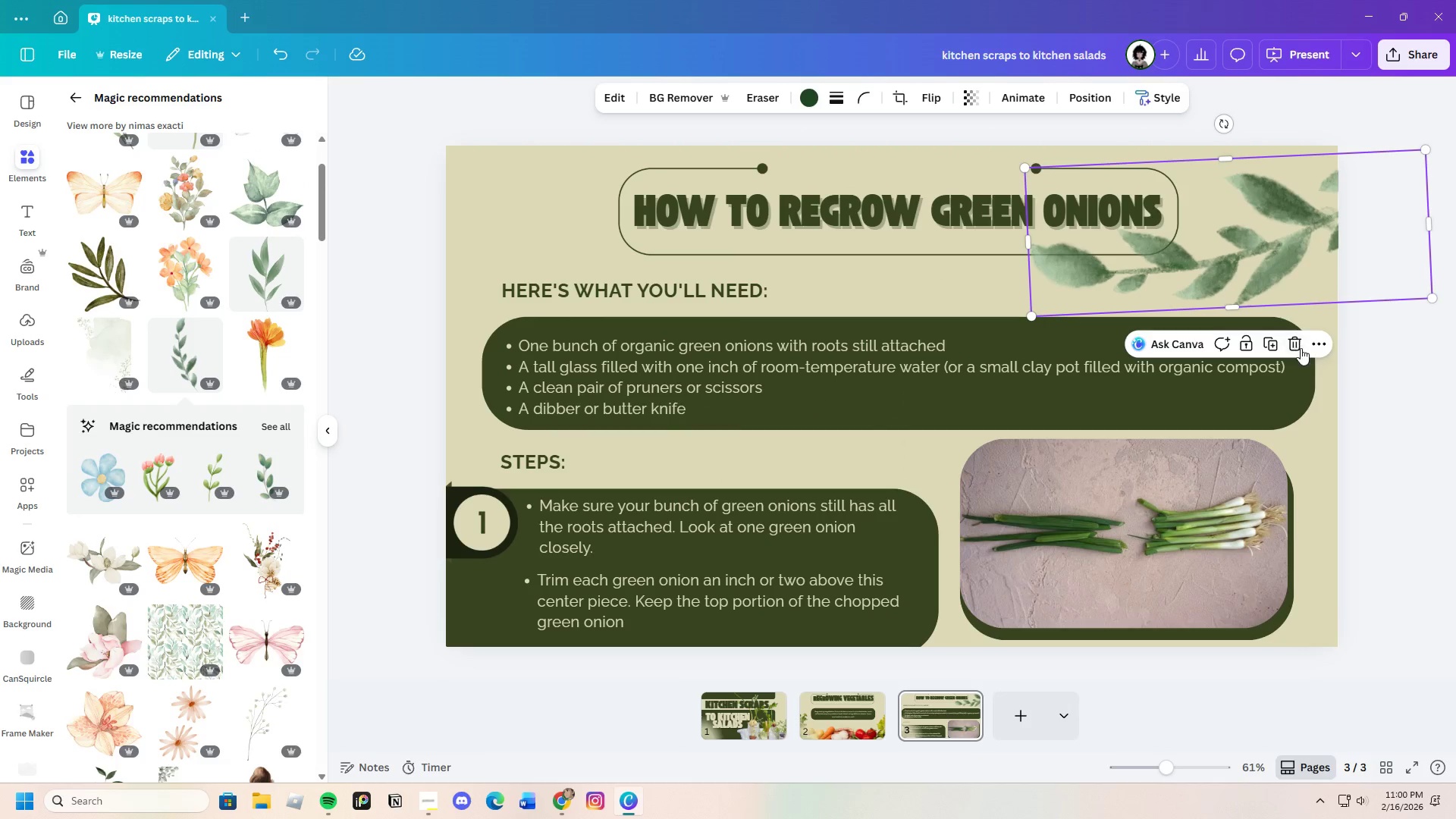 
left_click([1301, 349])
 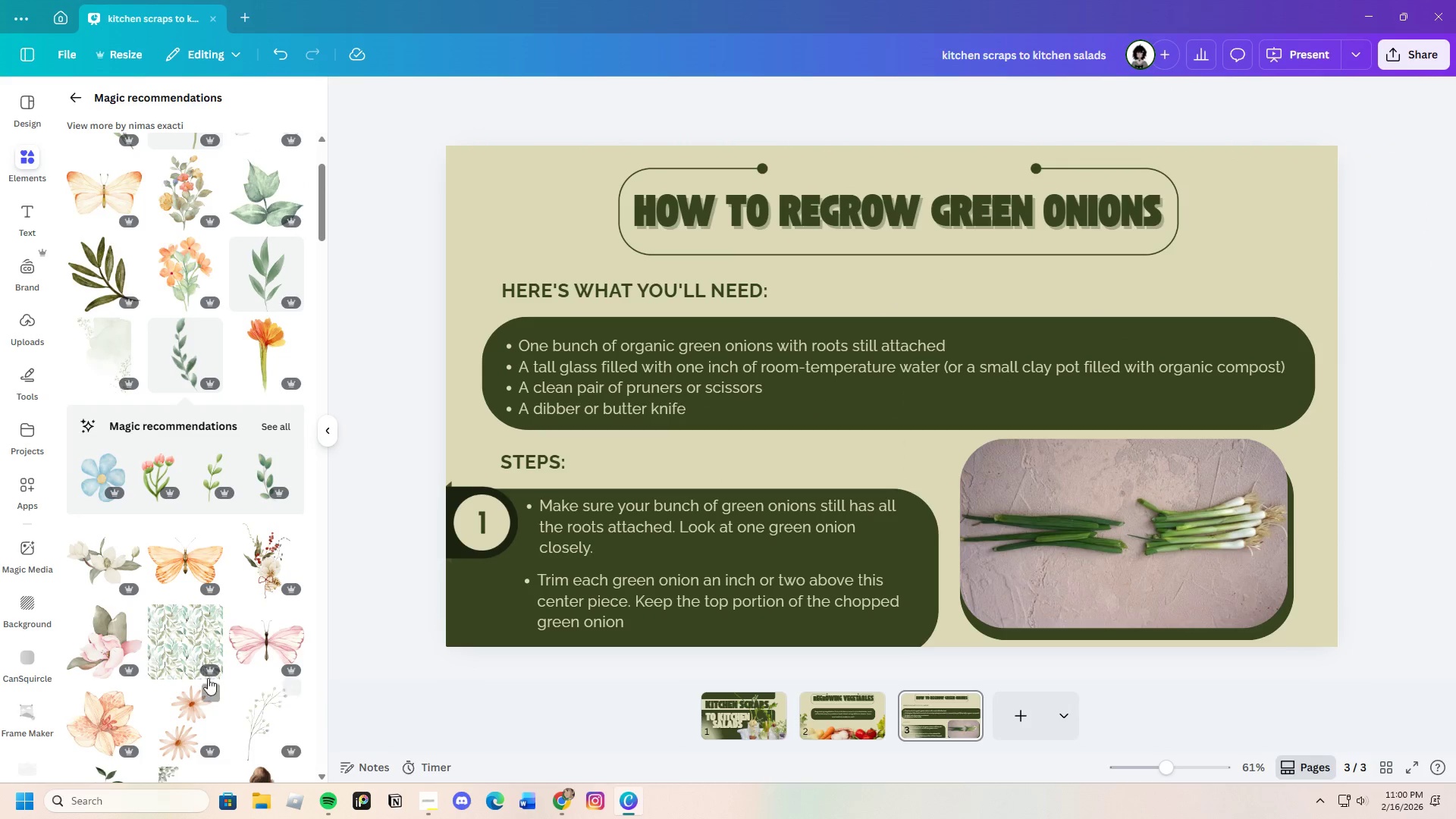 
scroll: coordinate [277, 655], scroll_direction: down, amount: 14.0
 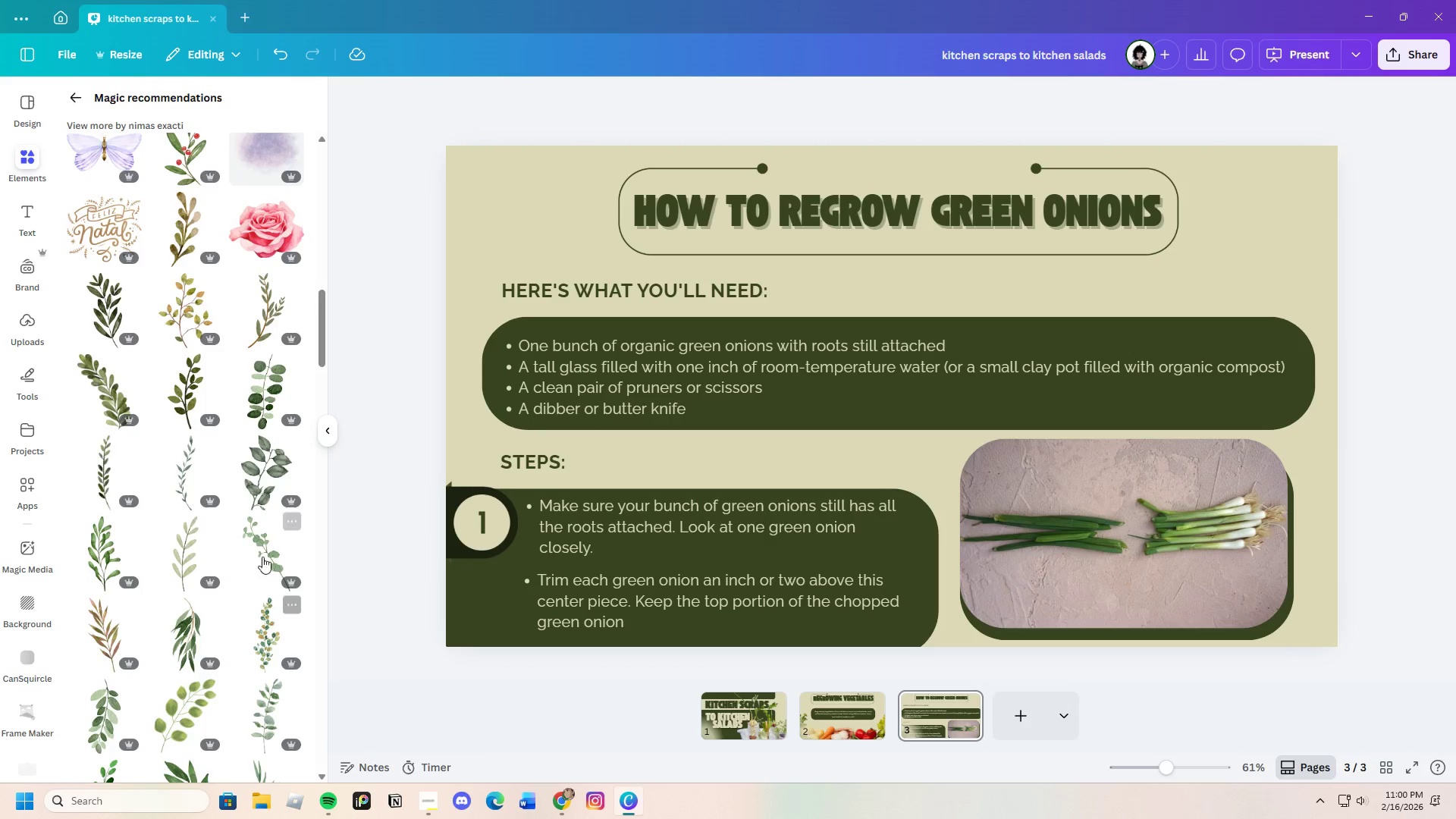 
left_click([261, 544])
 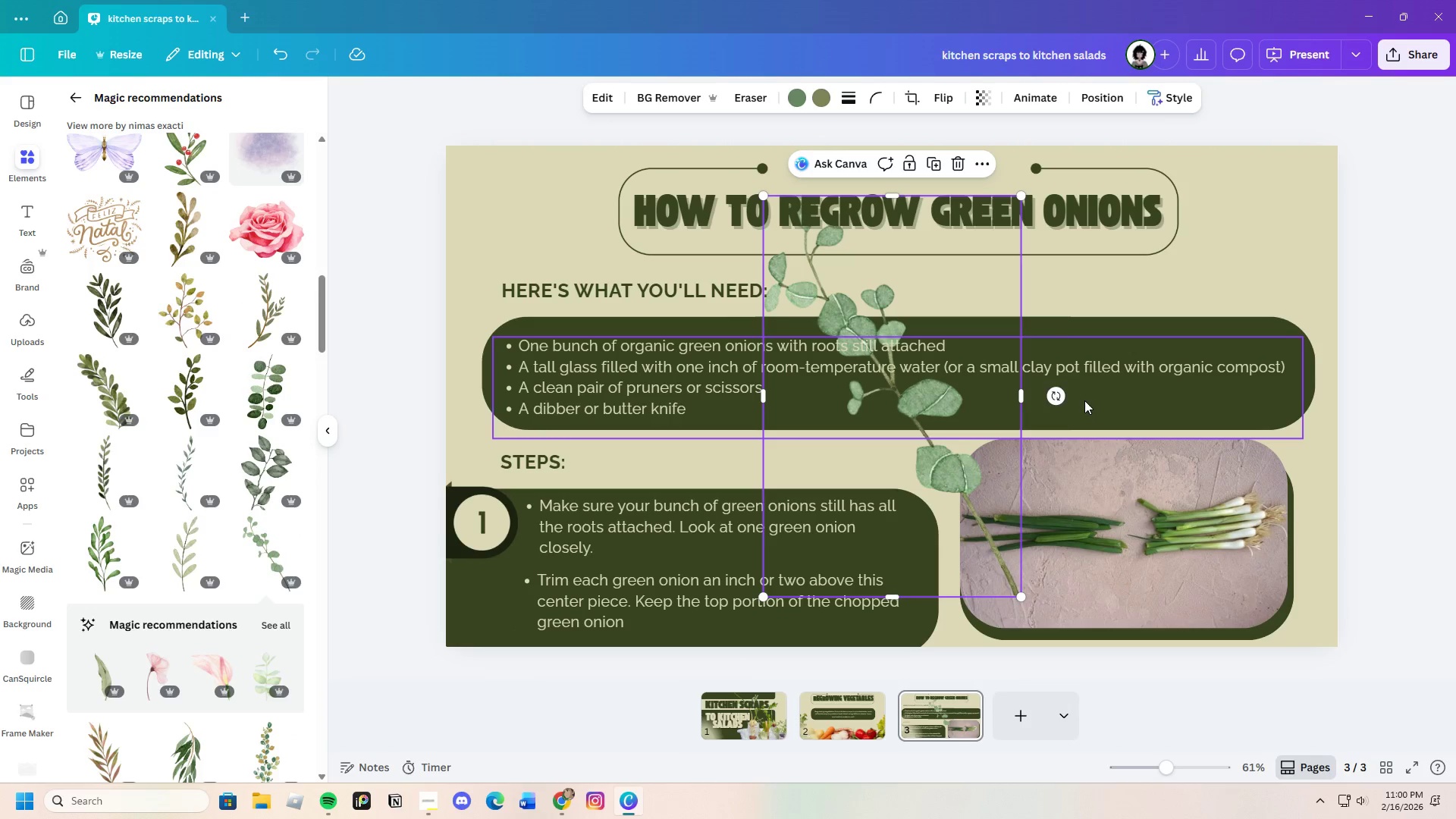 
left_click_drag(start_coordinate=[1061, 400], to_coordinate=[1017, 304])
 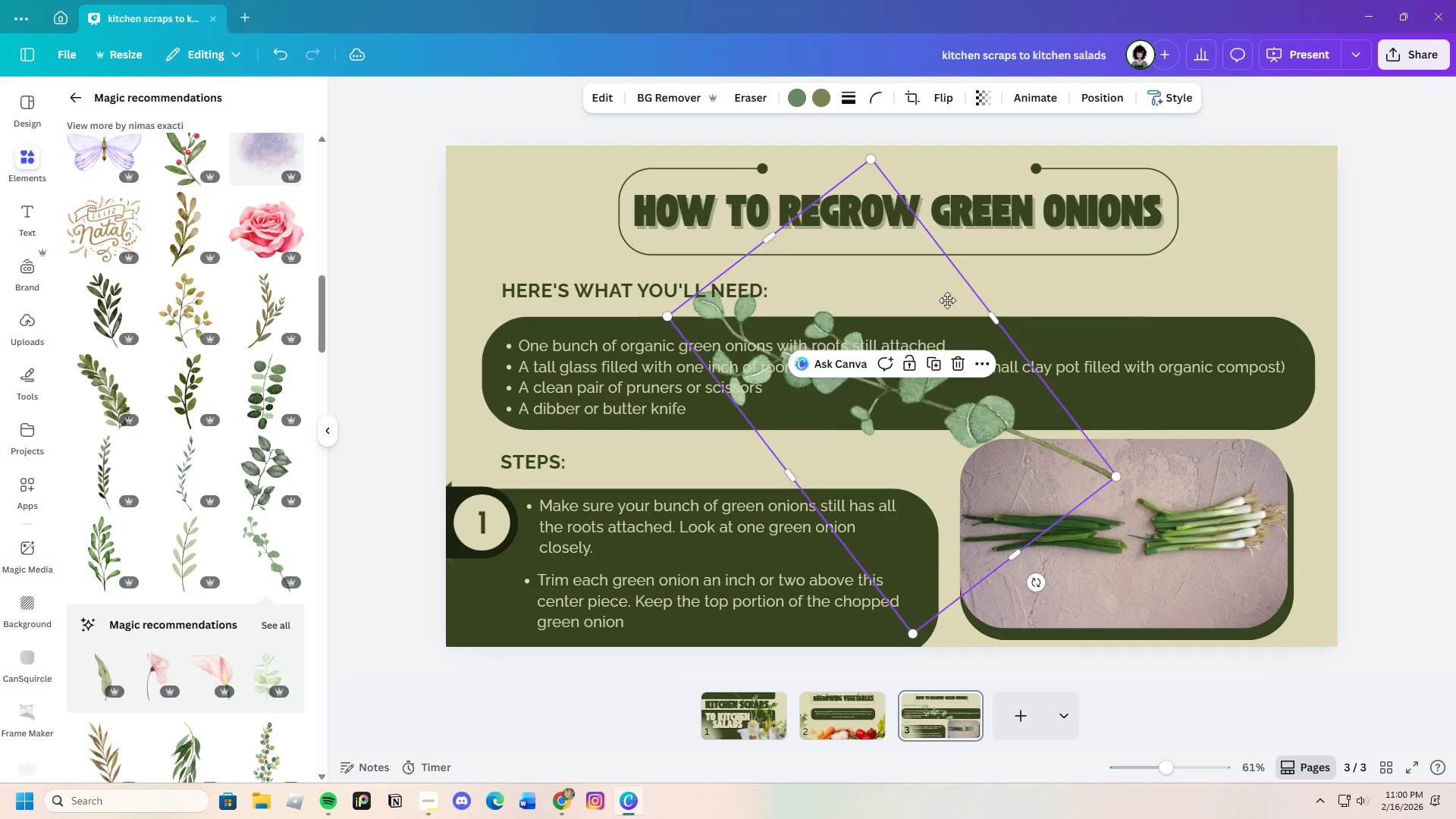 
left_click_drag(start_coordinate=[919, 312], to_coordinate=[1172, 142])
 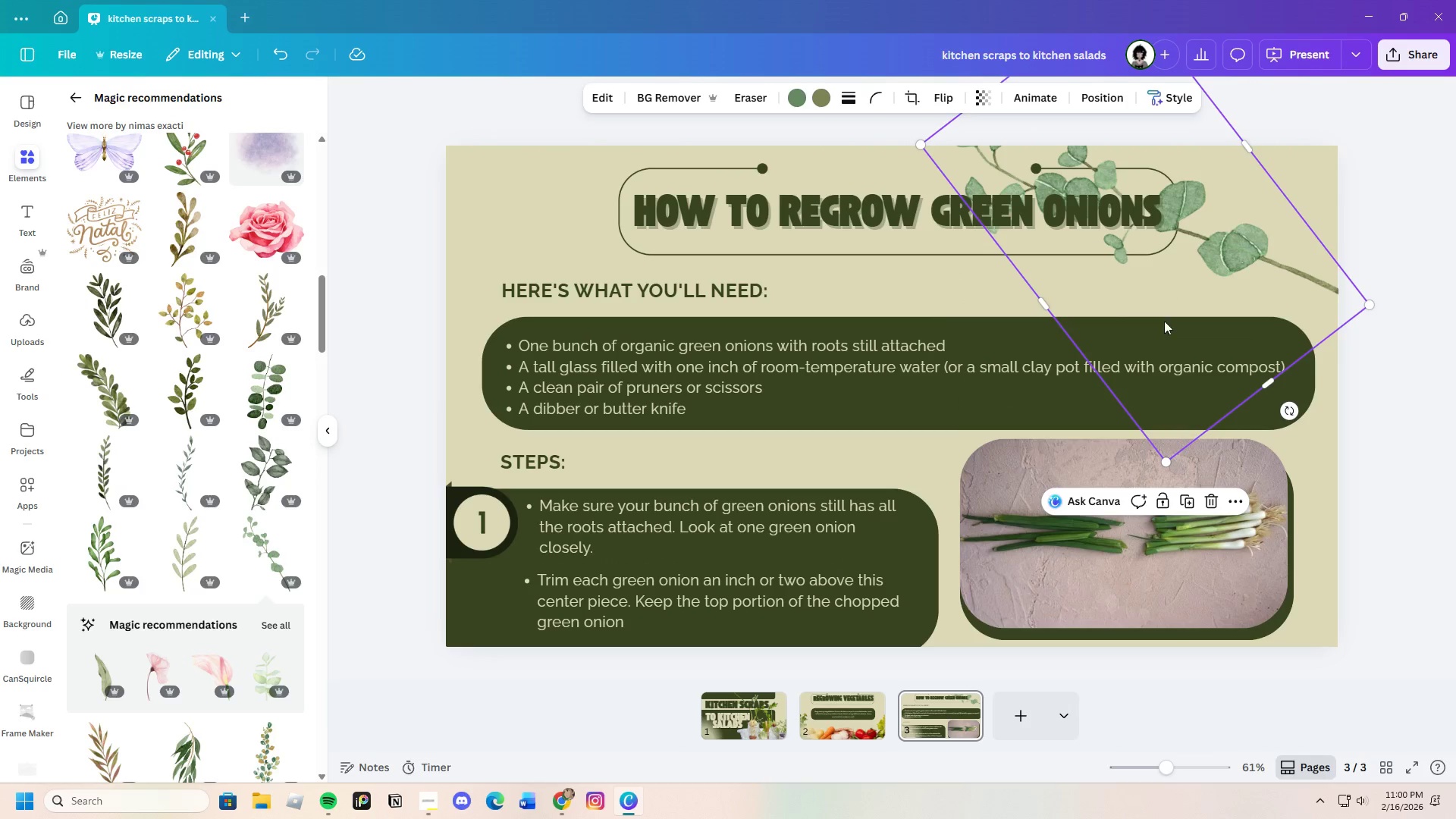 
left_click([1211, 504])
 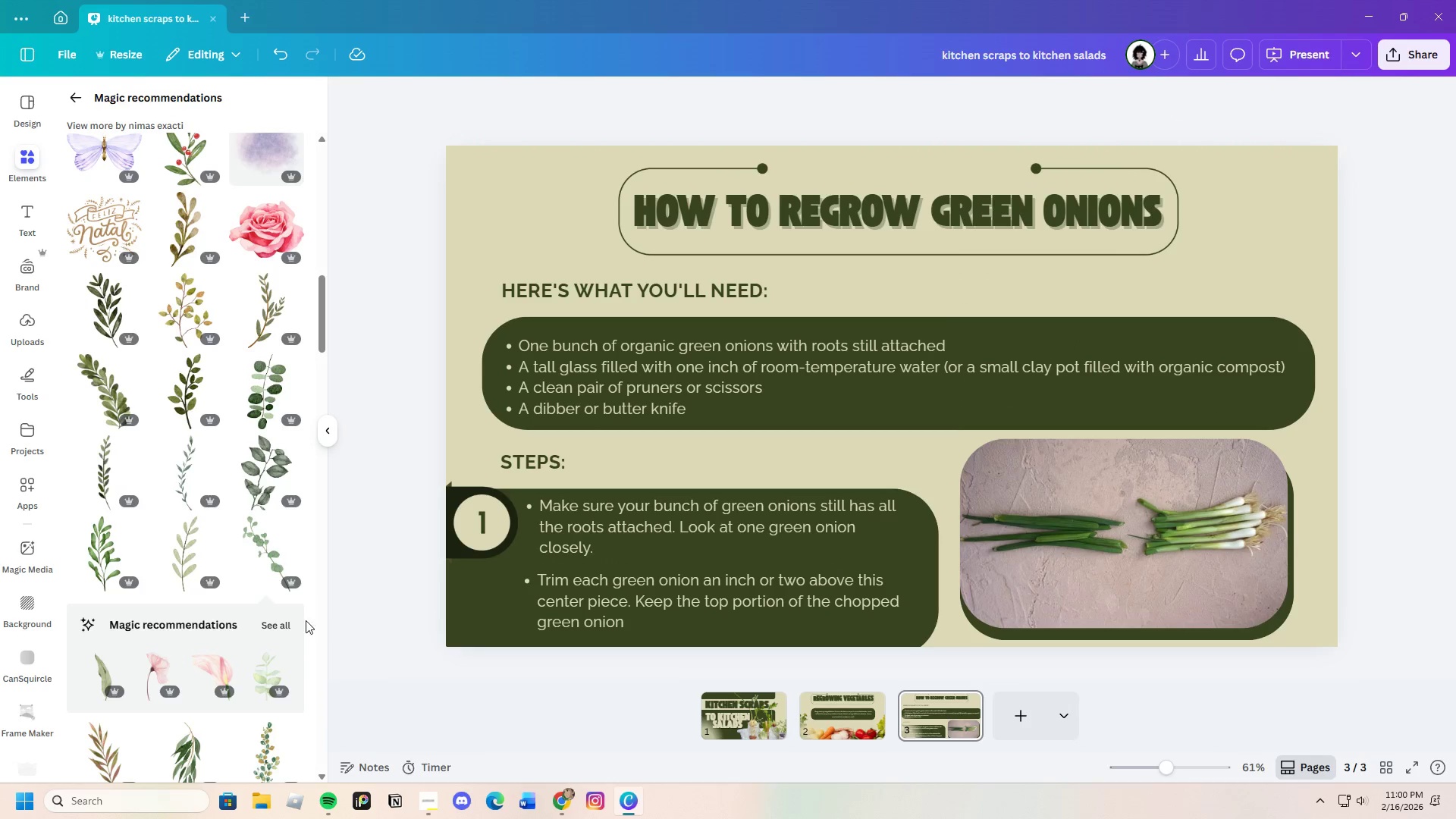 
scroll: coordinate [297, 598], scroll_direction: down, amount: 11.0
 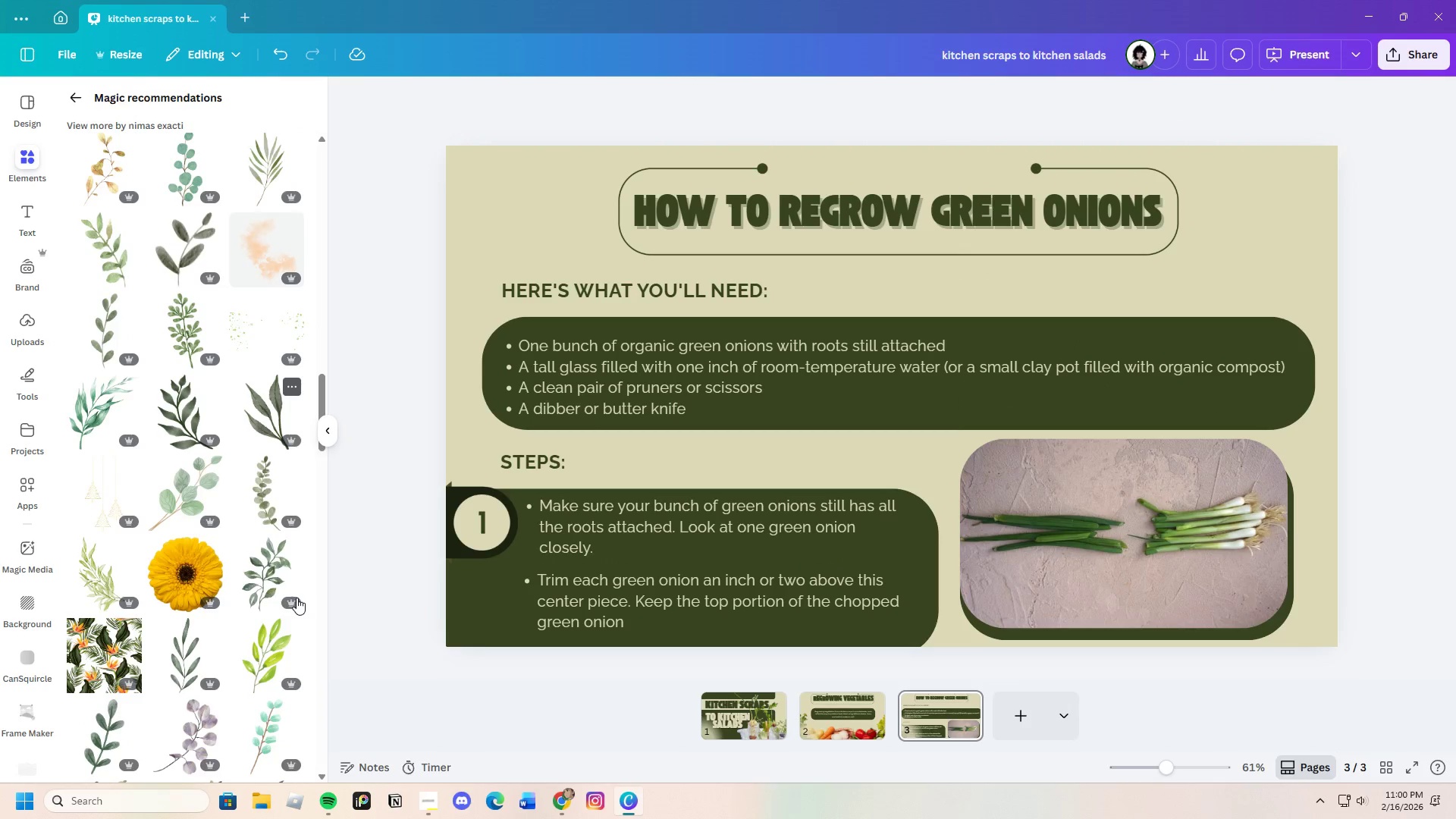 
mouse_move([293, 579])
 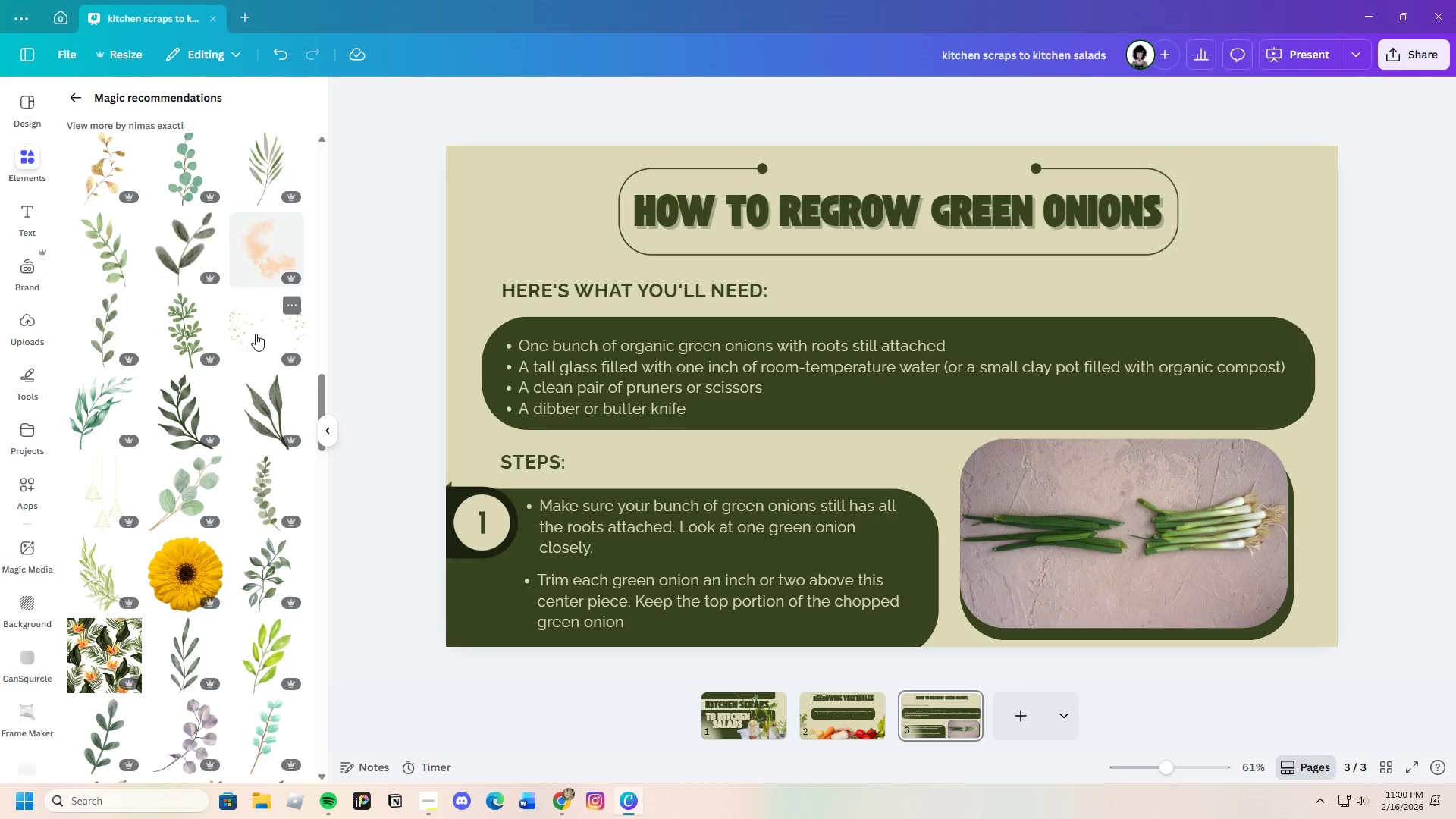 
left_click([256, 333])
 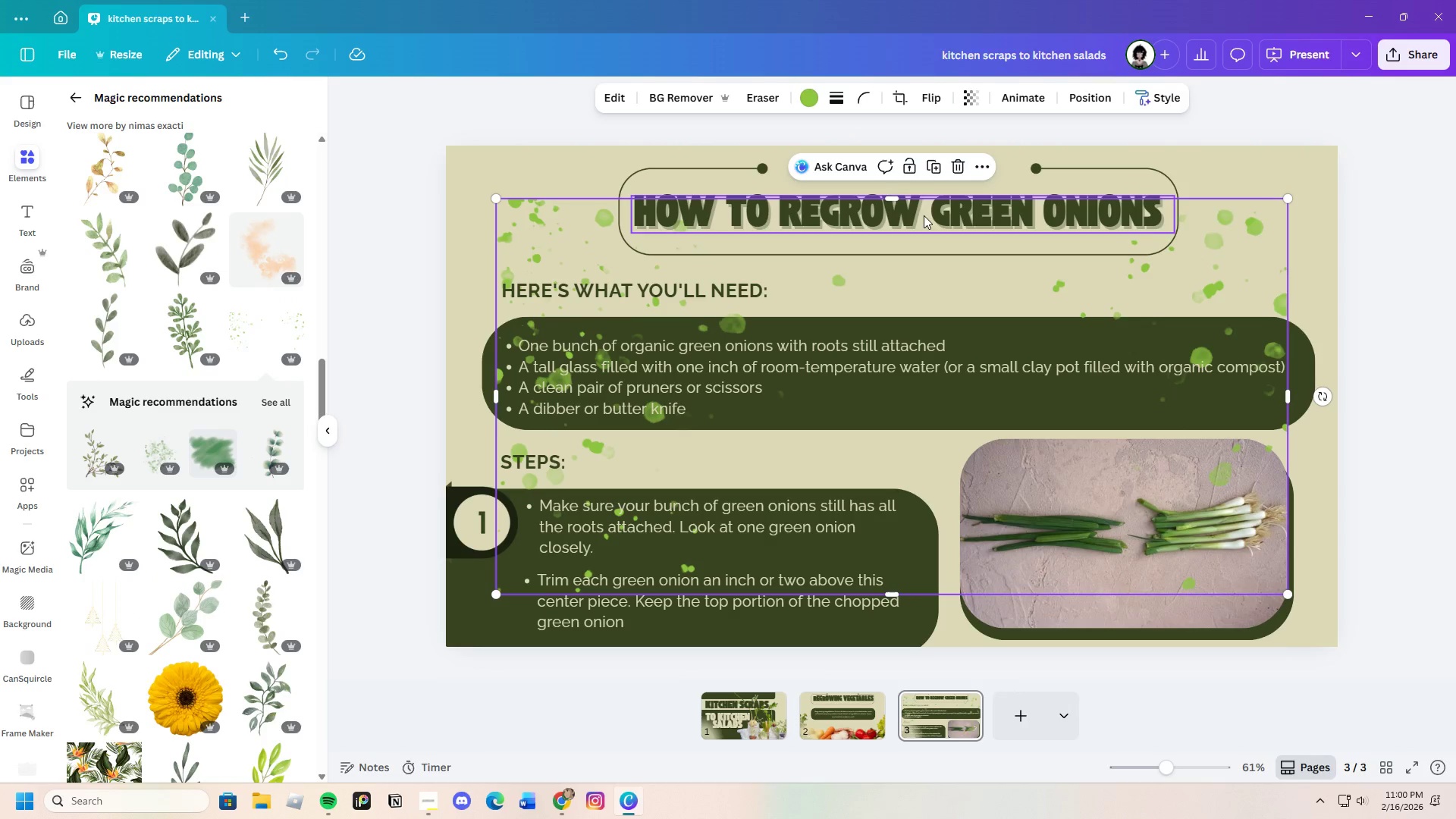 
left_click([958, 174])
 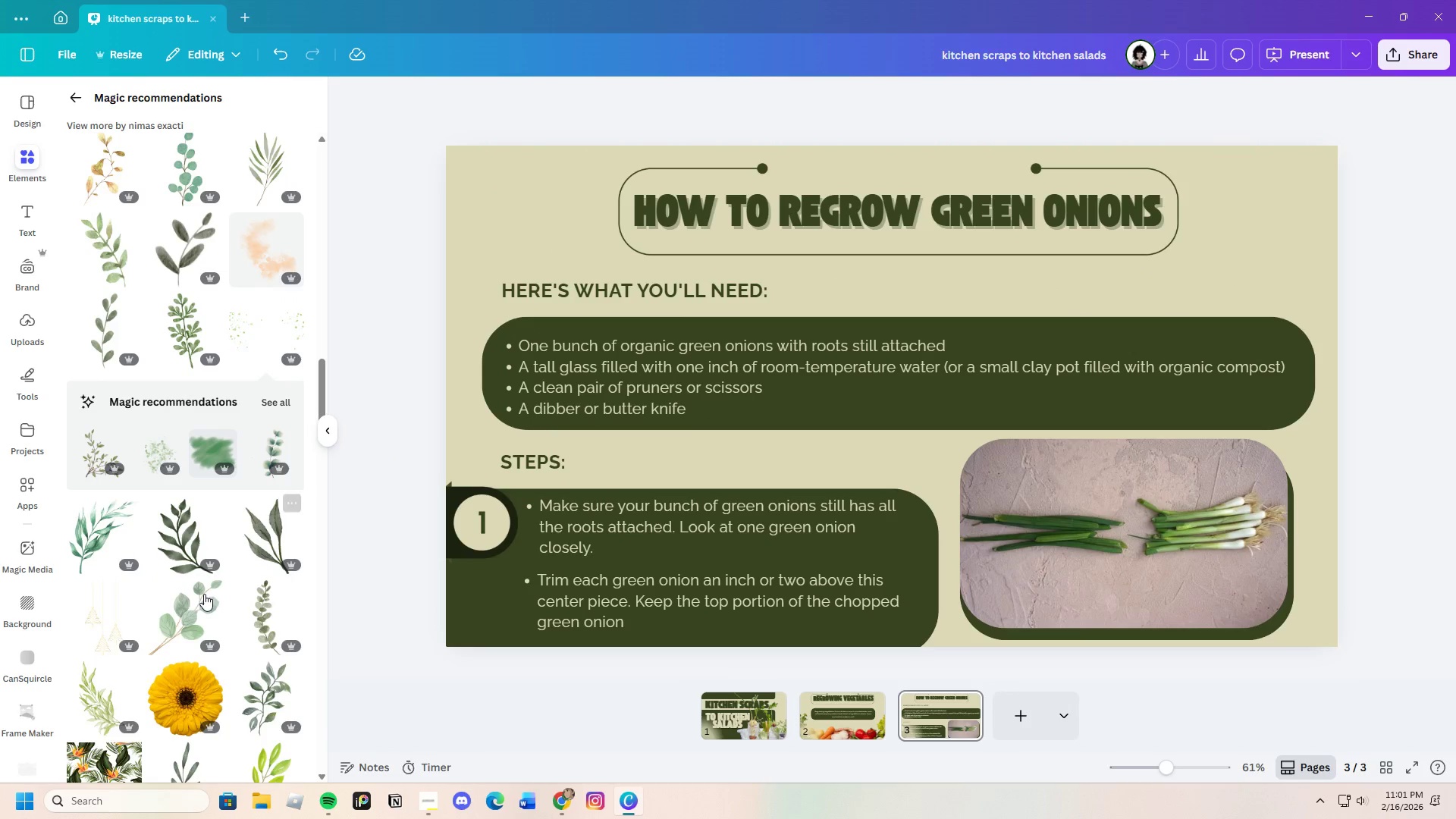 
scroll: coordinate [137, 642], scroll_direction: down, amount: 3.0
 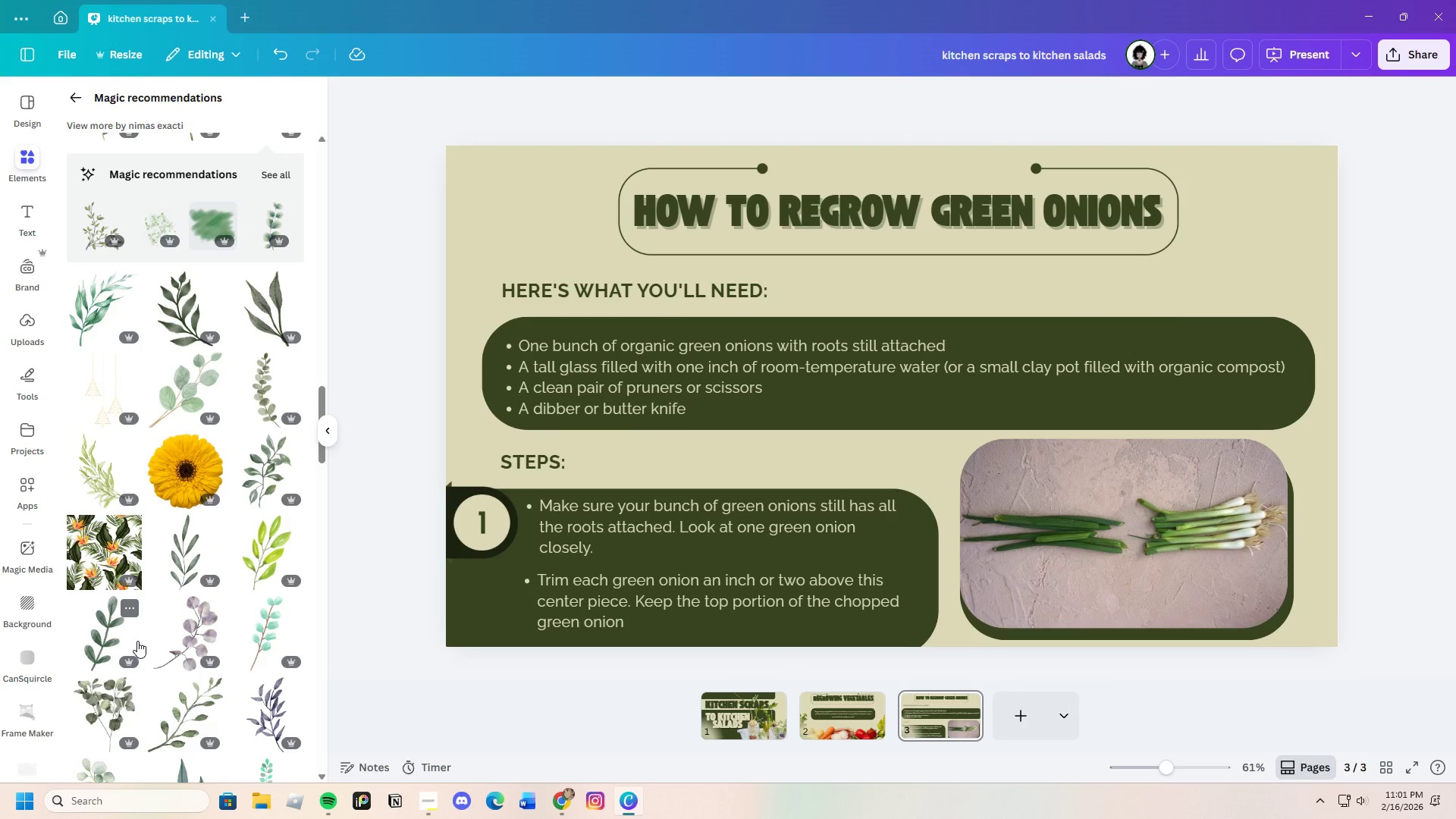 
left_click([189, 395])
 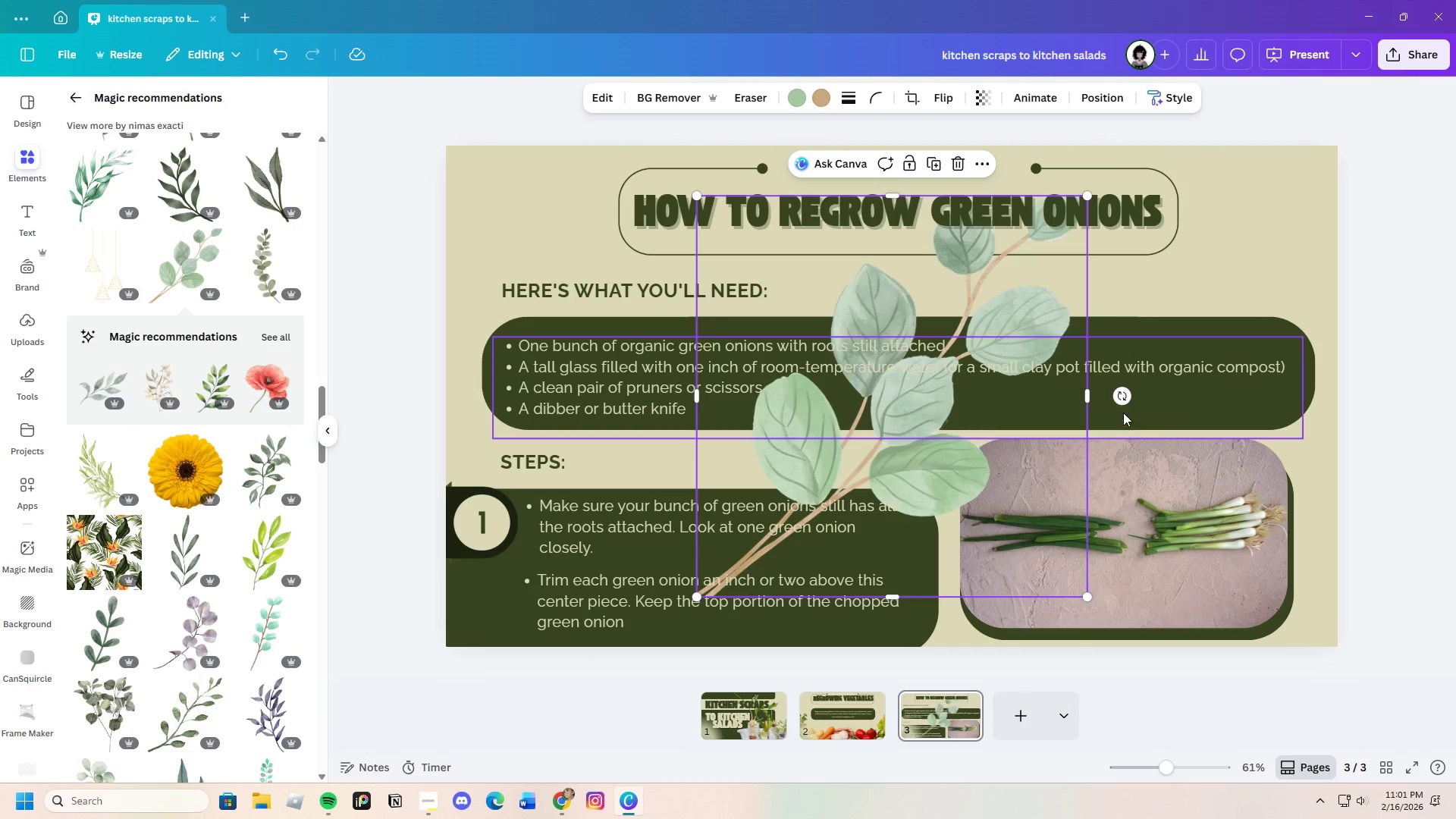 
left_click_drag(start_coordinate=[1123, 397], to_coordinate=[808, 239])
 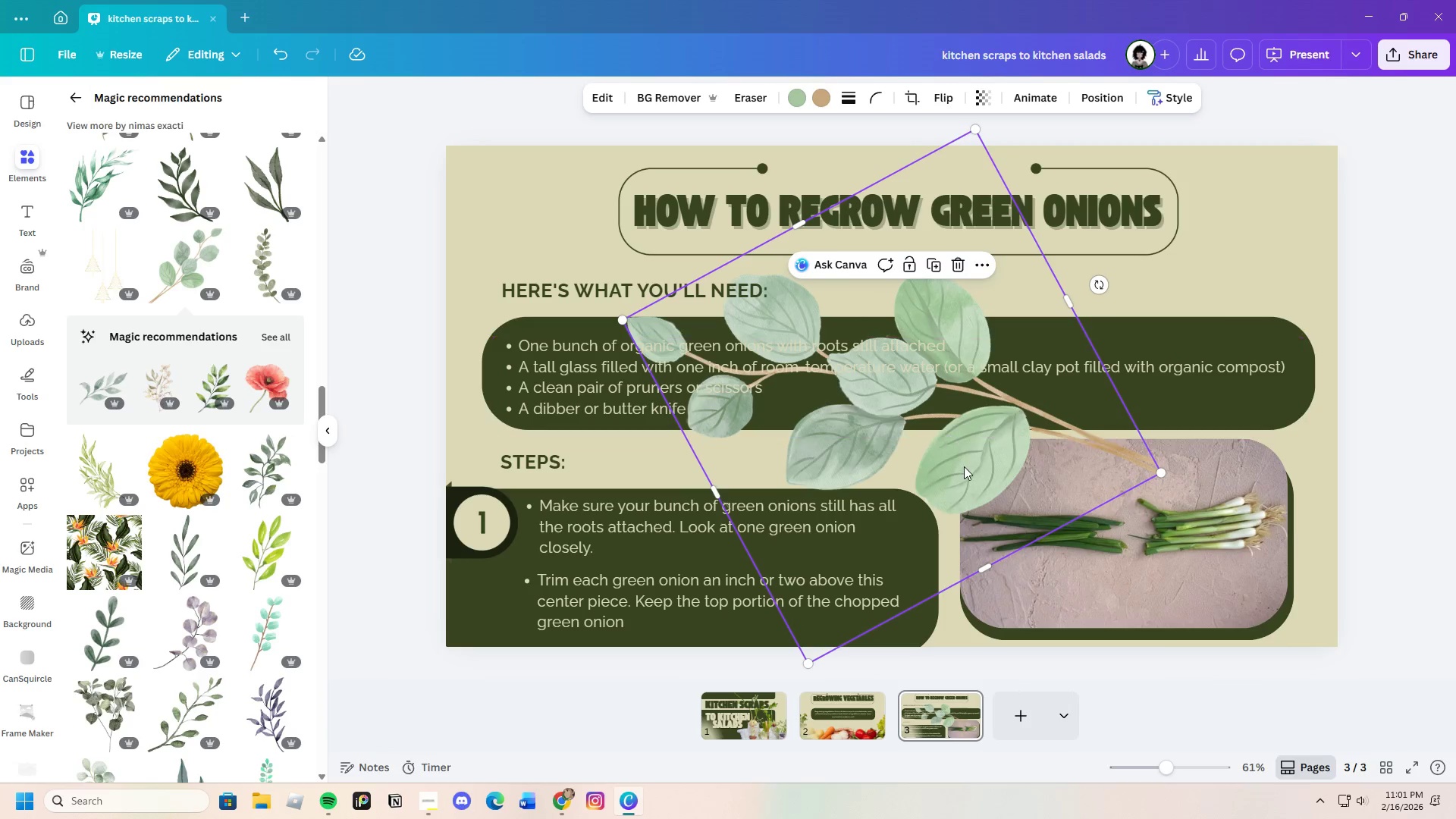 
left_click_drag(start_coordinate=[964, 469], to_coordinate=[1138, 419])
 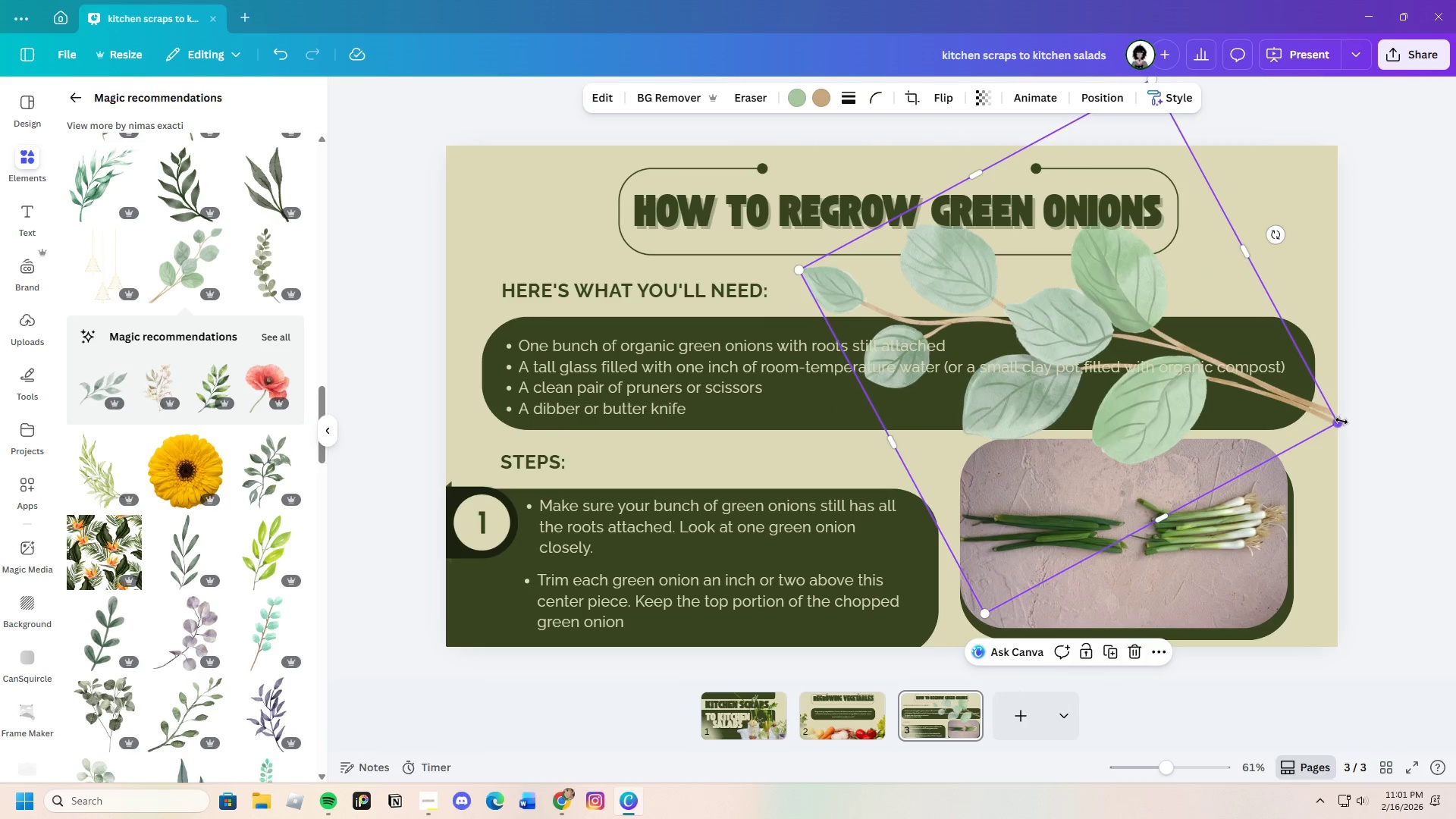 
left_click_drag(start_coordinate=[1341, 422], to_coordinate=[1169, 332])
 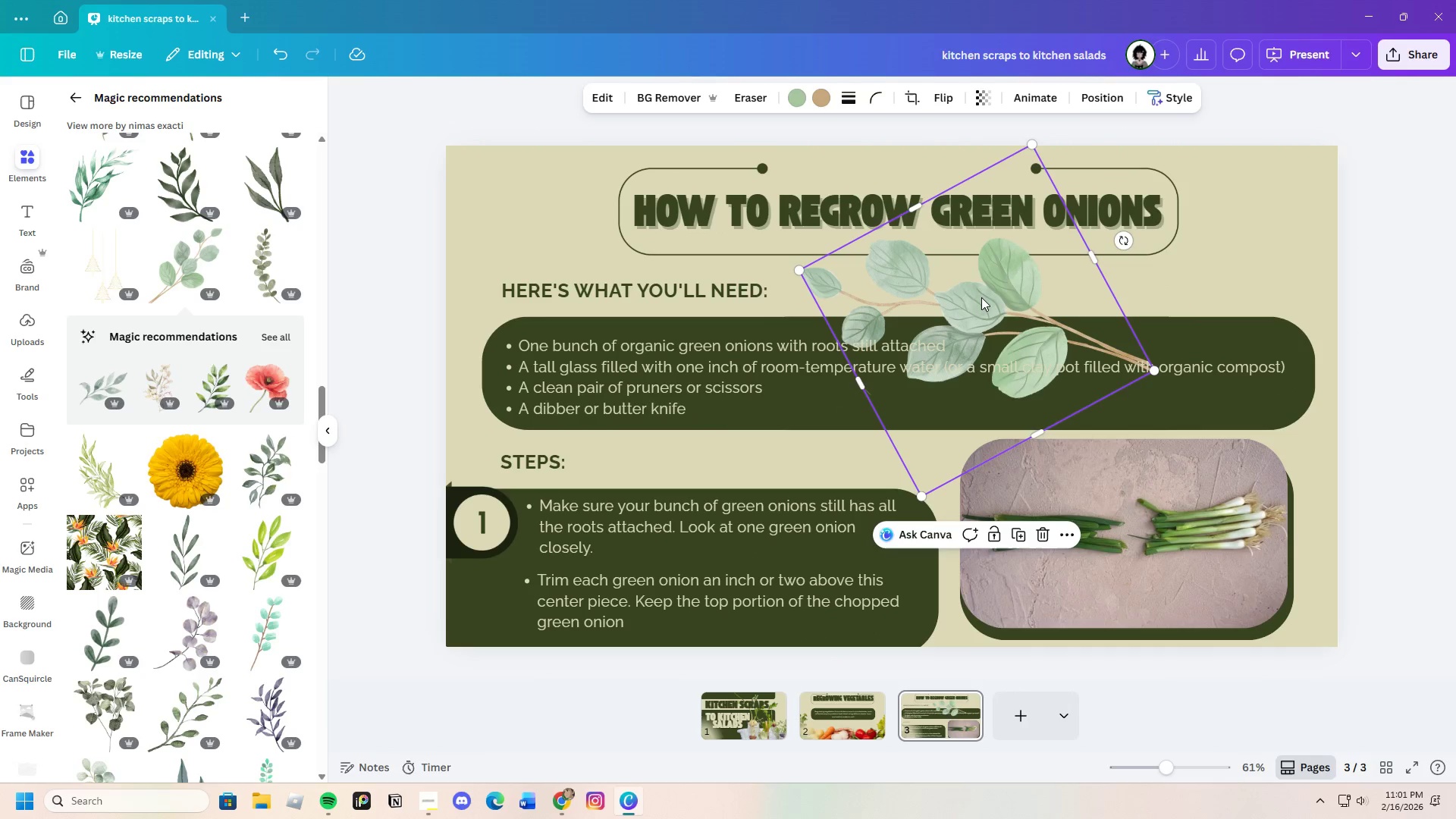 
left_click_drag(start_coordinate=[980, 299], to_coordinate=[1240, 202])
 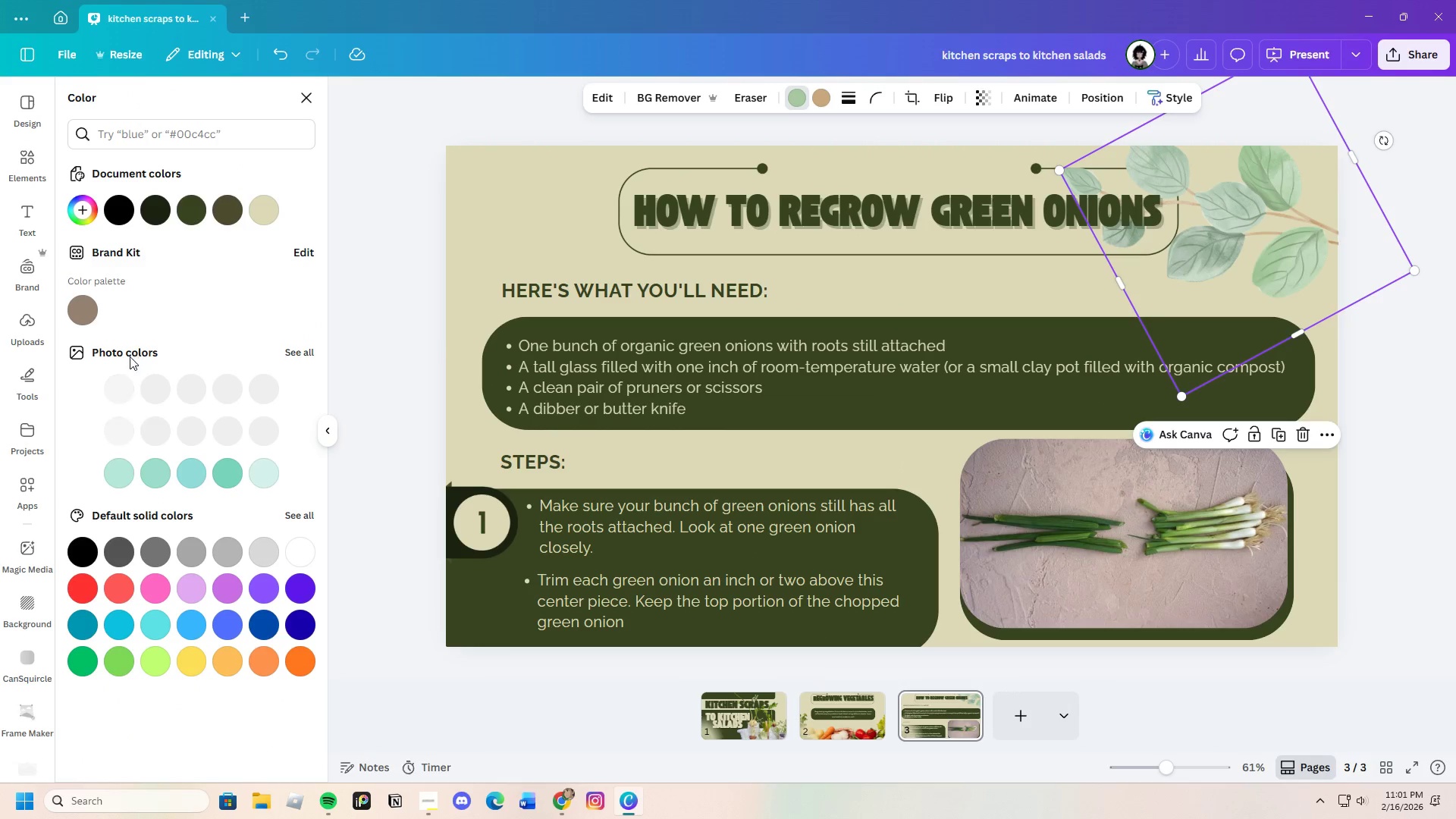 
left_click([188, 214])
 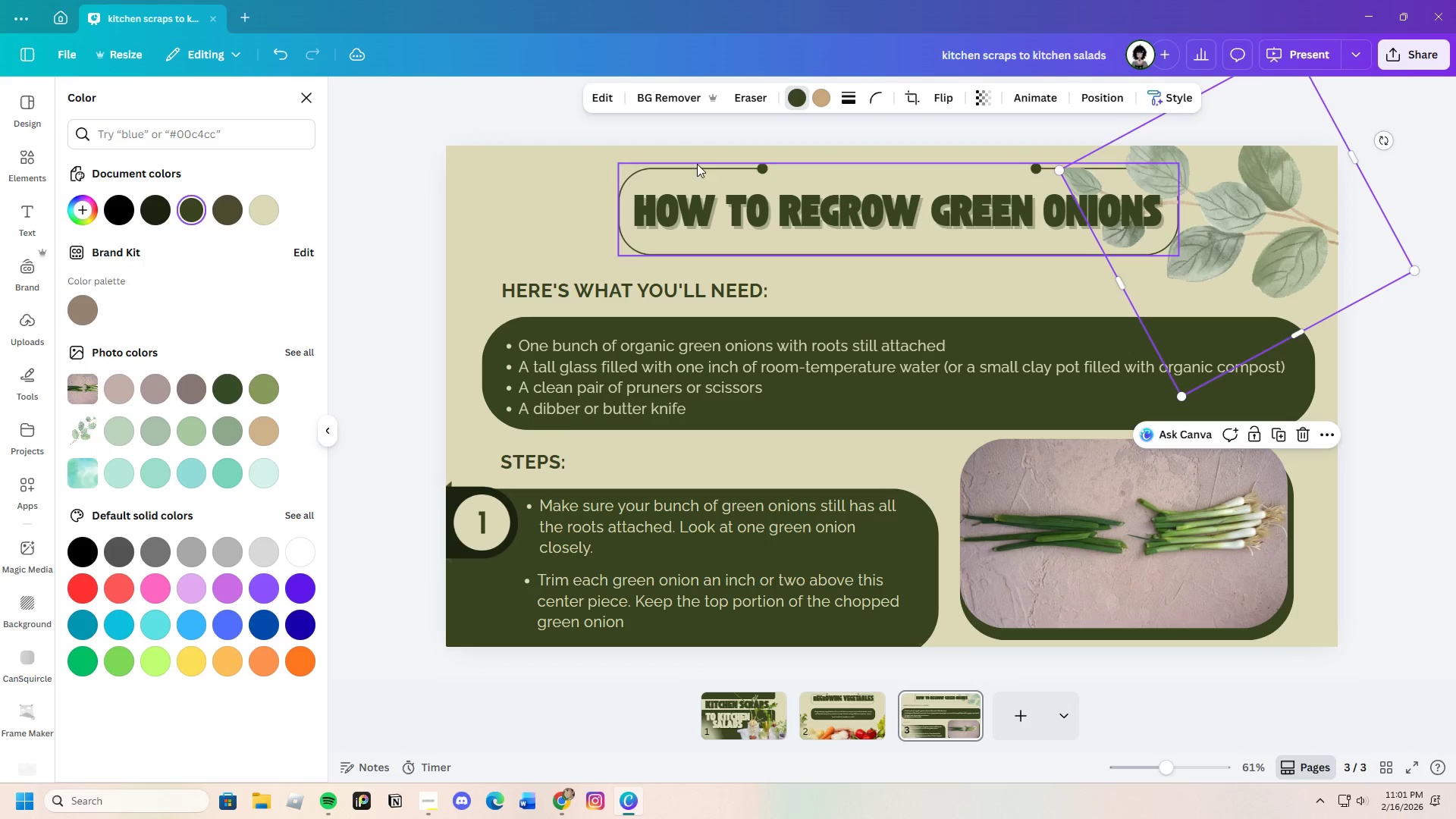 
left_click([824, 97])
 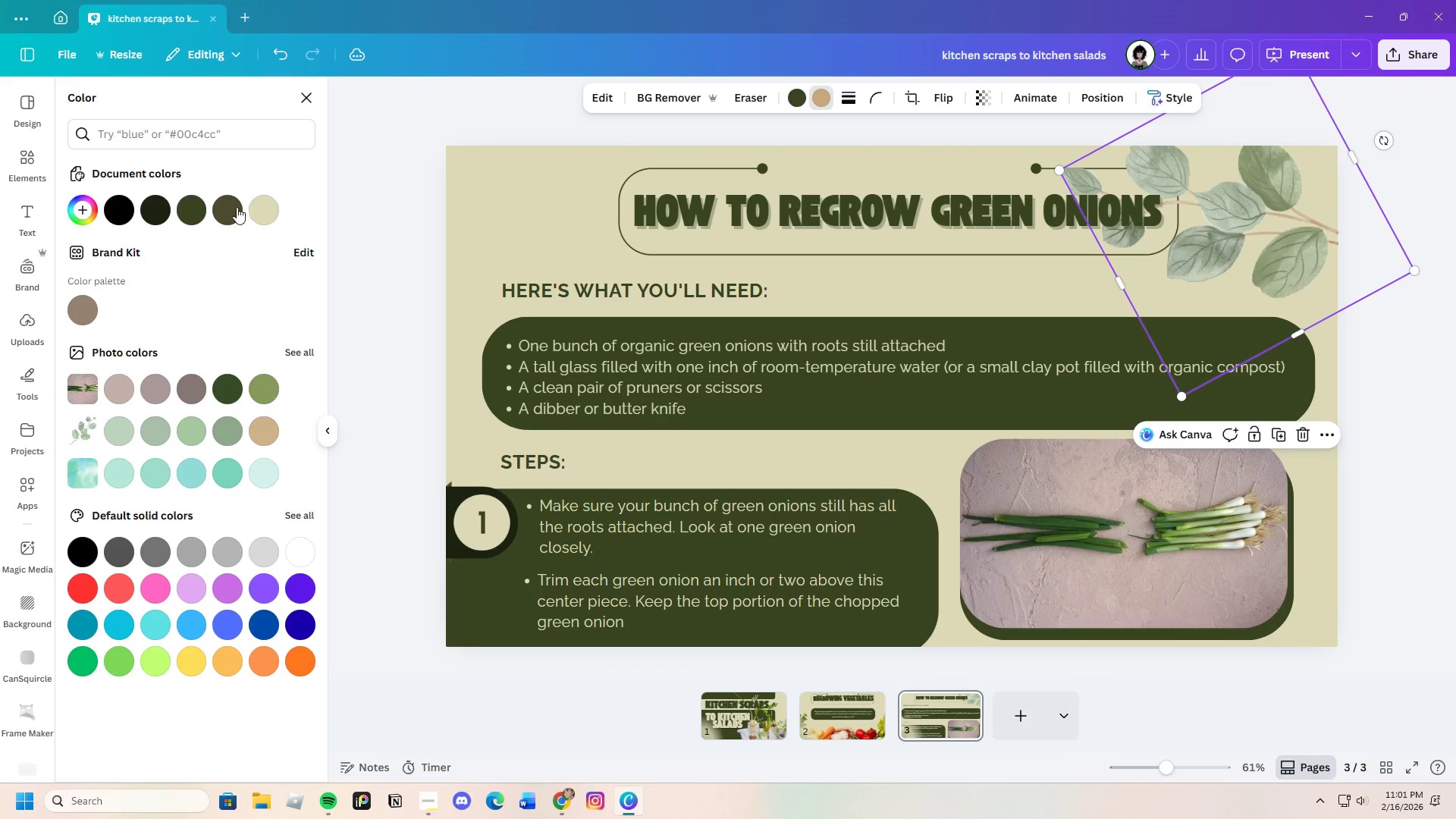 
left_click([234, 207])
 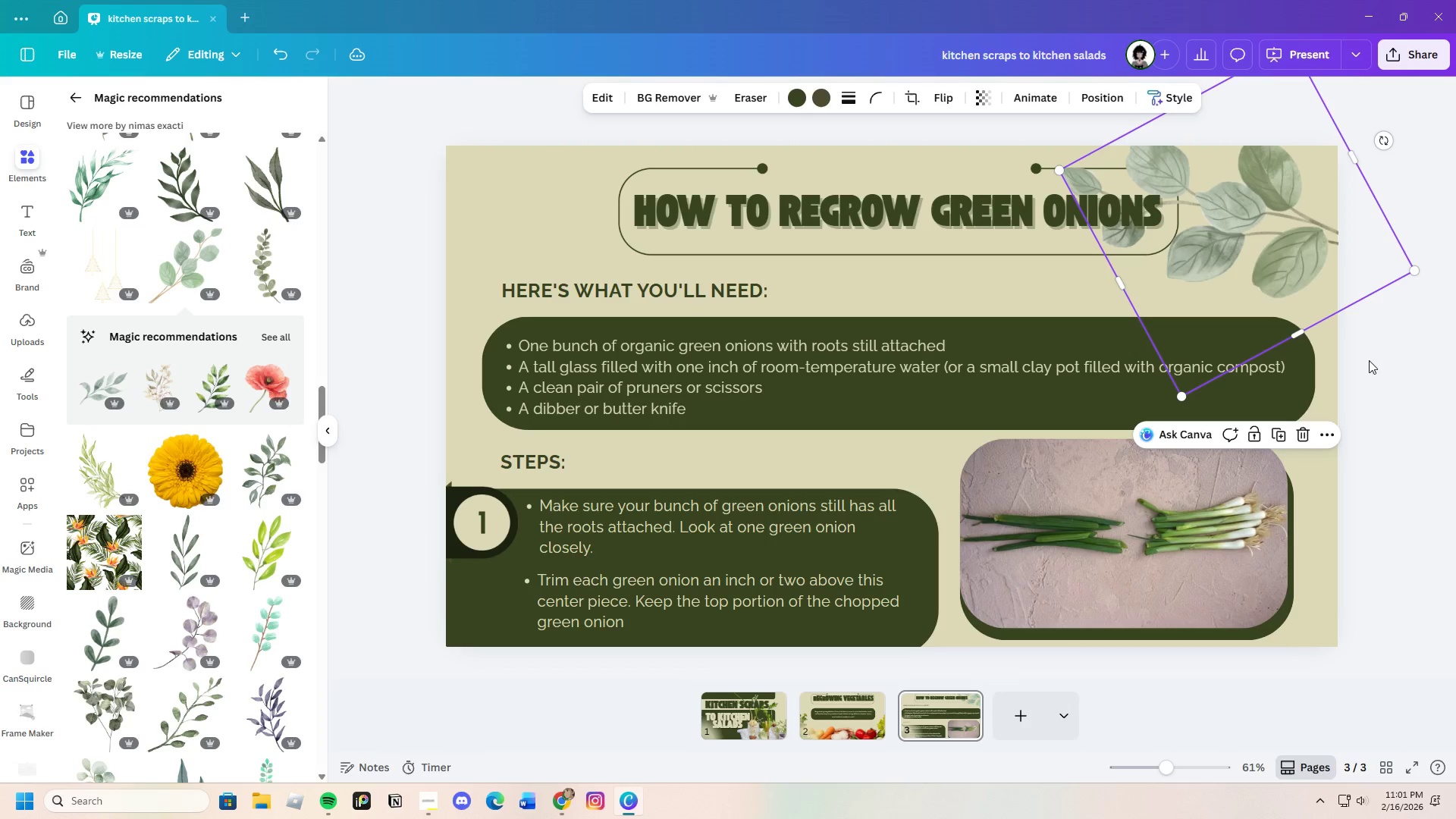 
left_click_drag(start_coordinate=[1389, 141], to_coordinate=[1423, 204])
 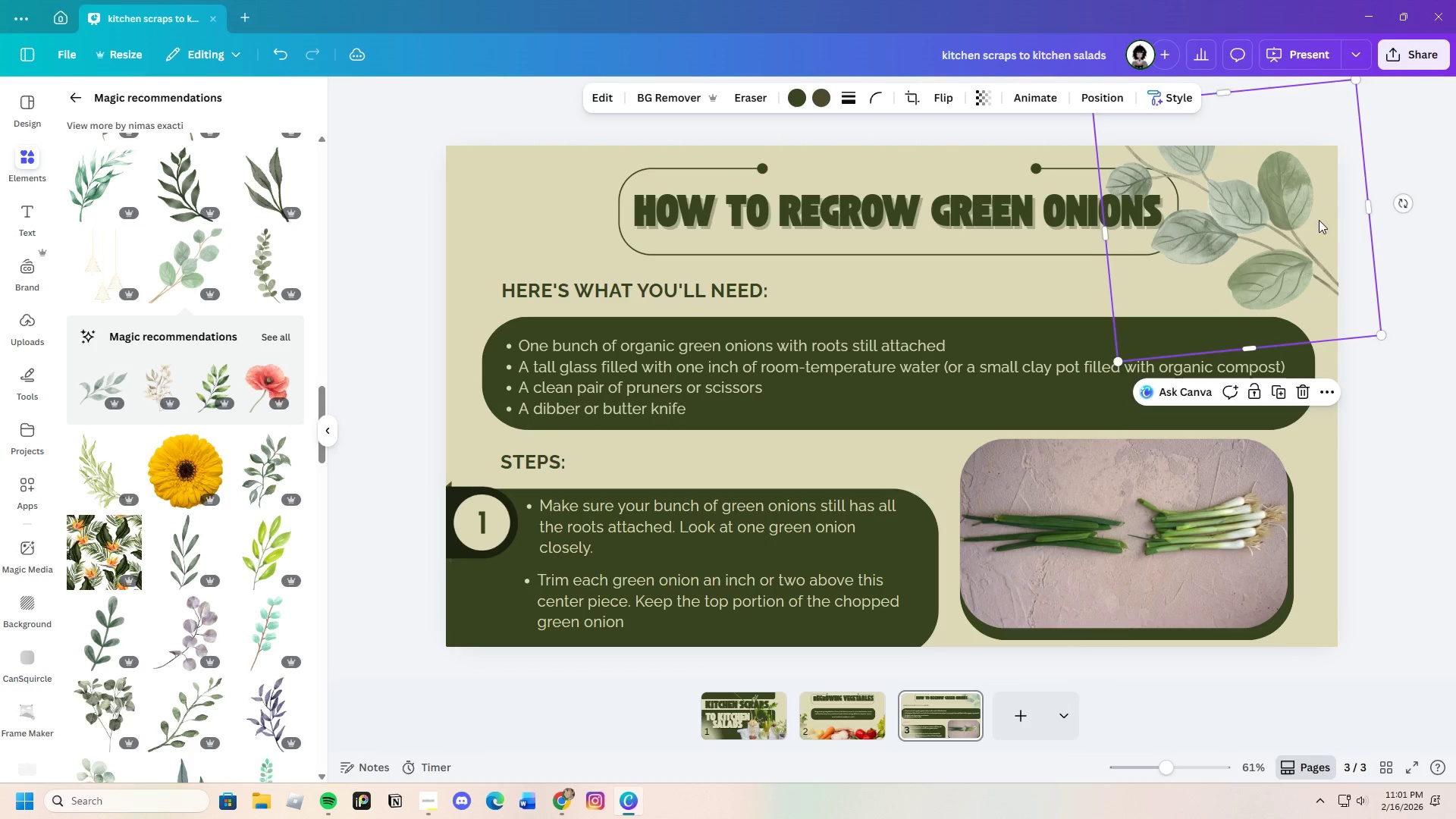 
left_click_drag(start_coordinate=[1324, 225], to_coordinate=[1360, 230])
 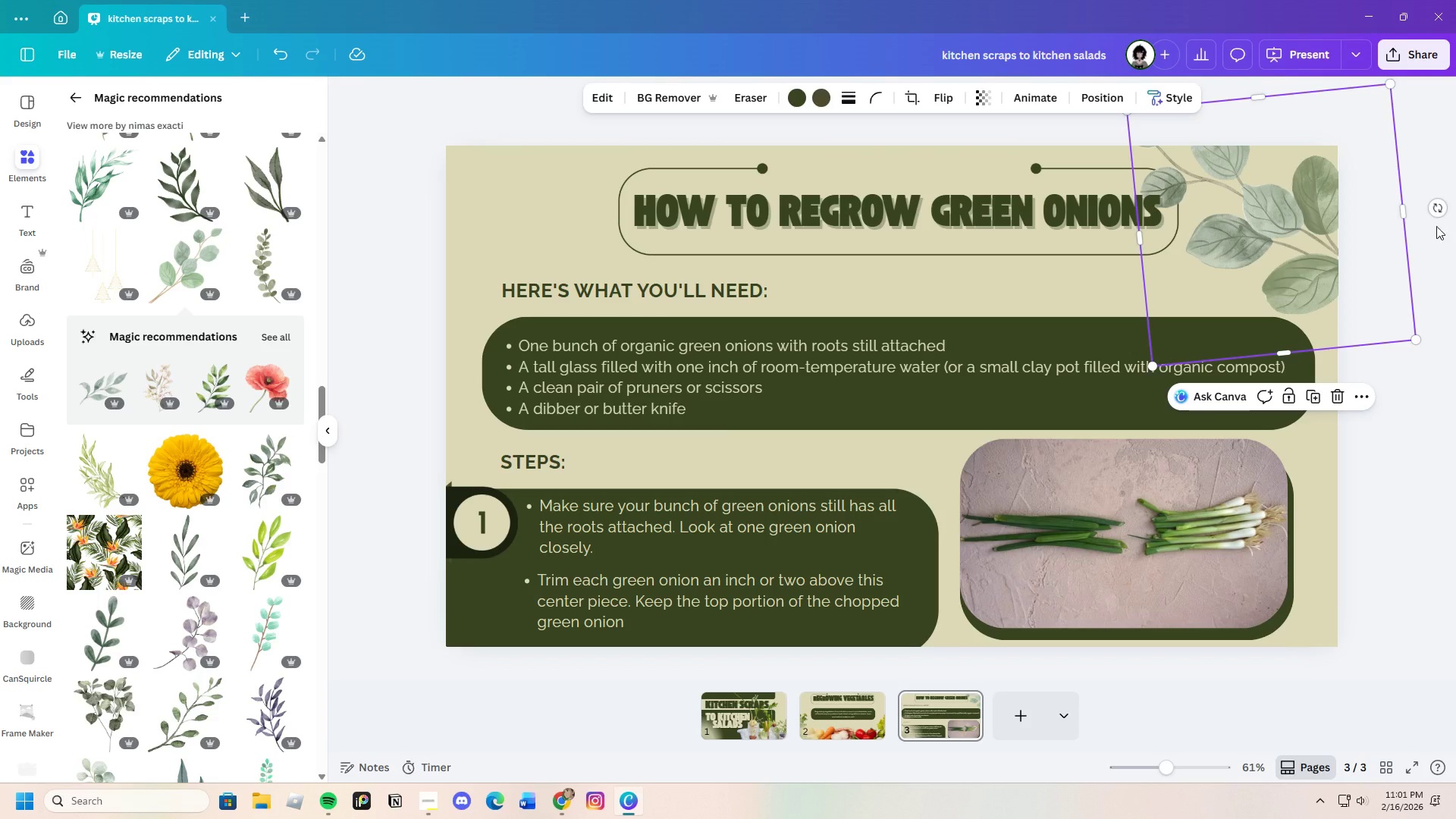 
left_click_drag(start_coordinate=[1439, 209], to_coordinate=[1439, 178])
 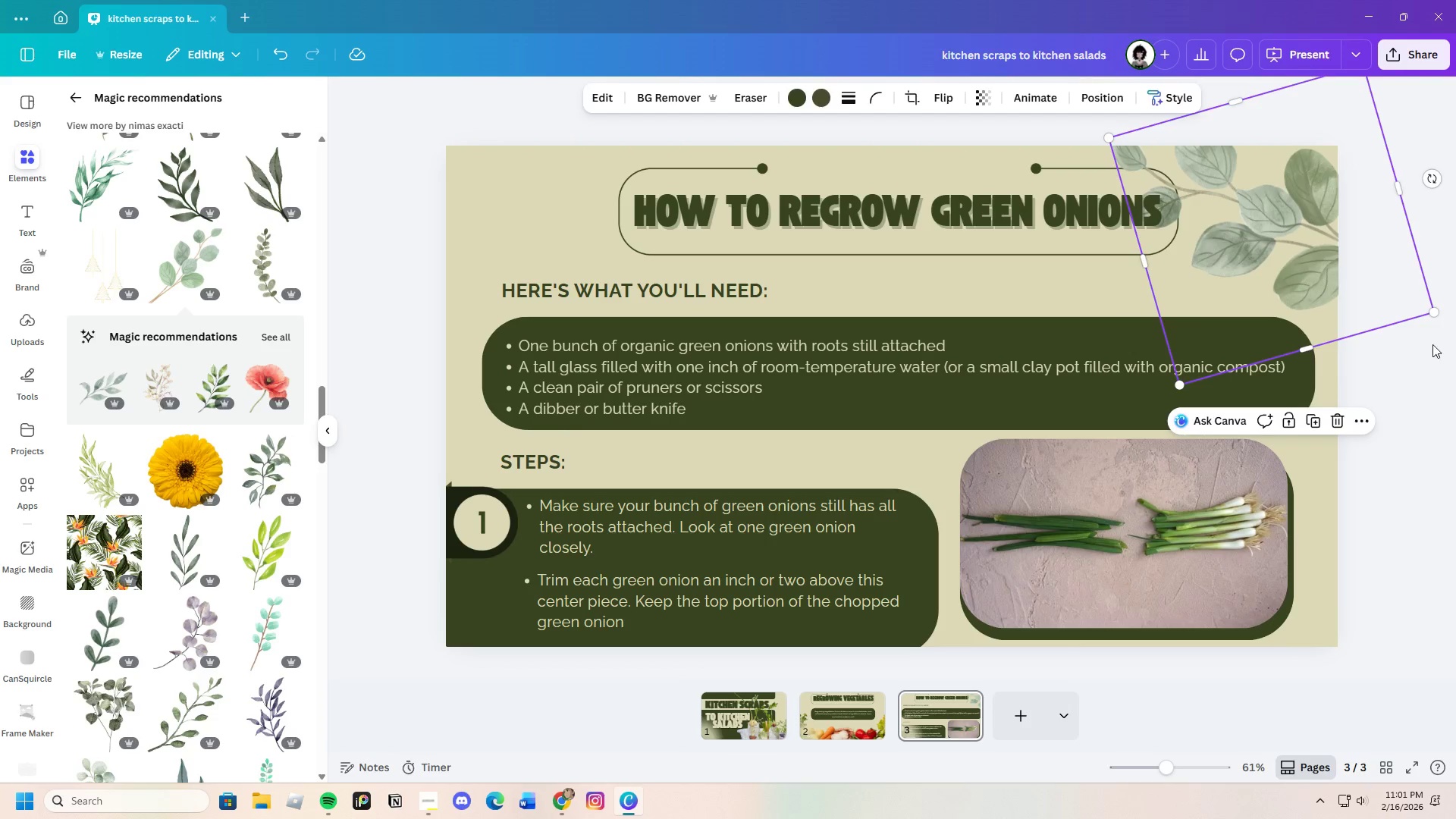 
left_click([1433, 348])
 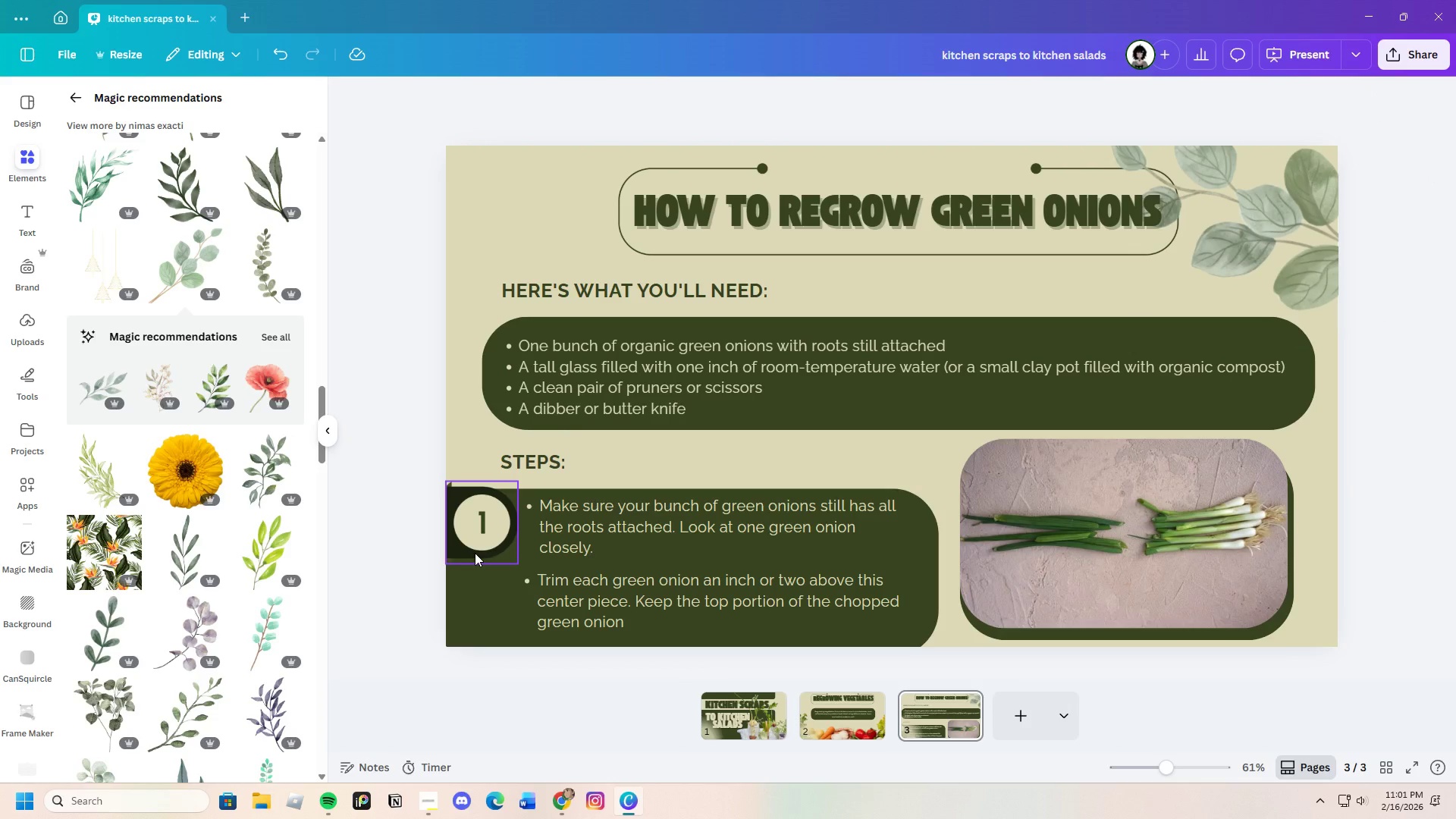 
left_click([1314, 235])
 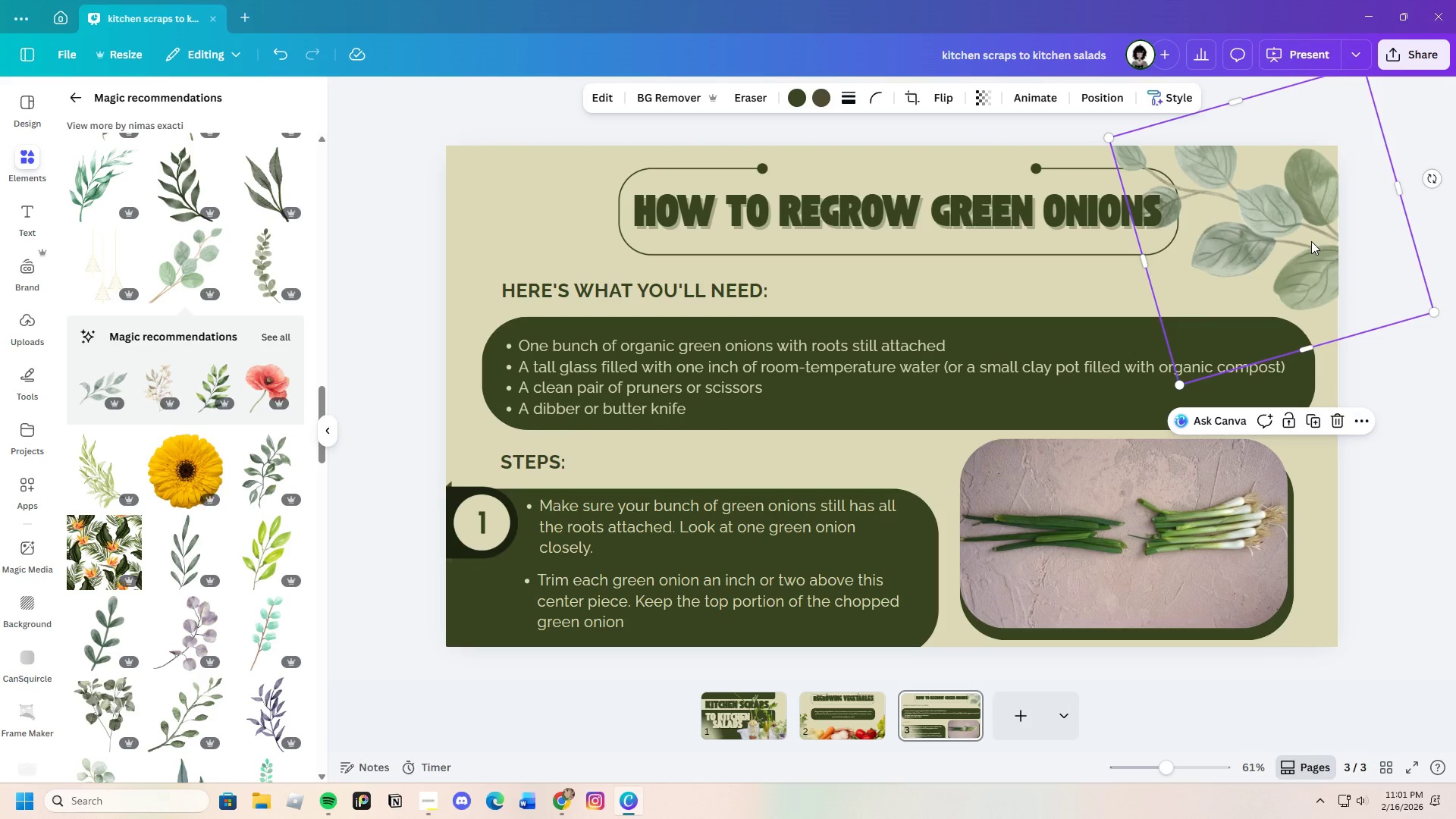 
key(Control+C)
 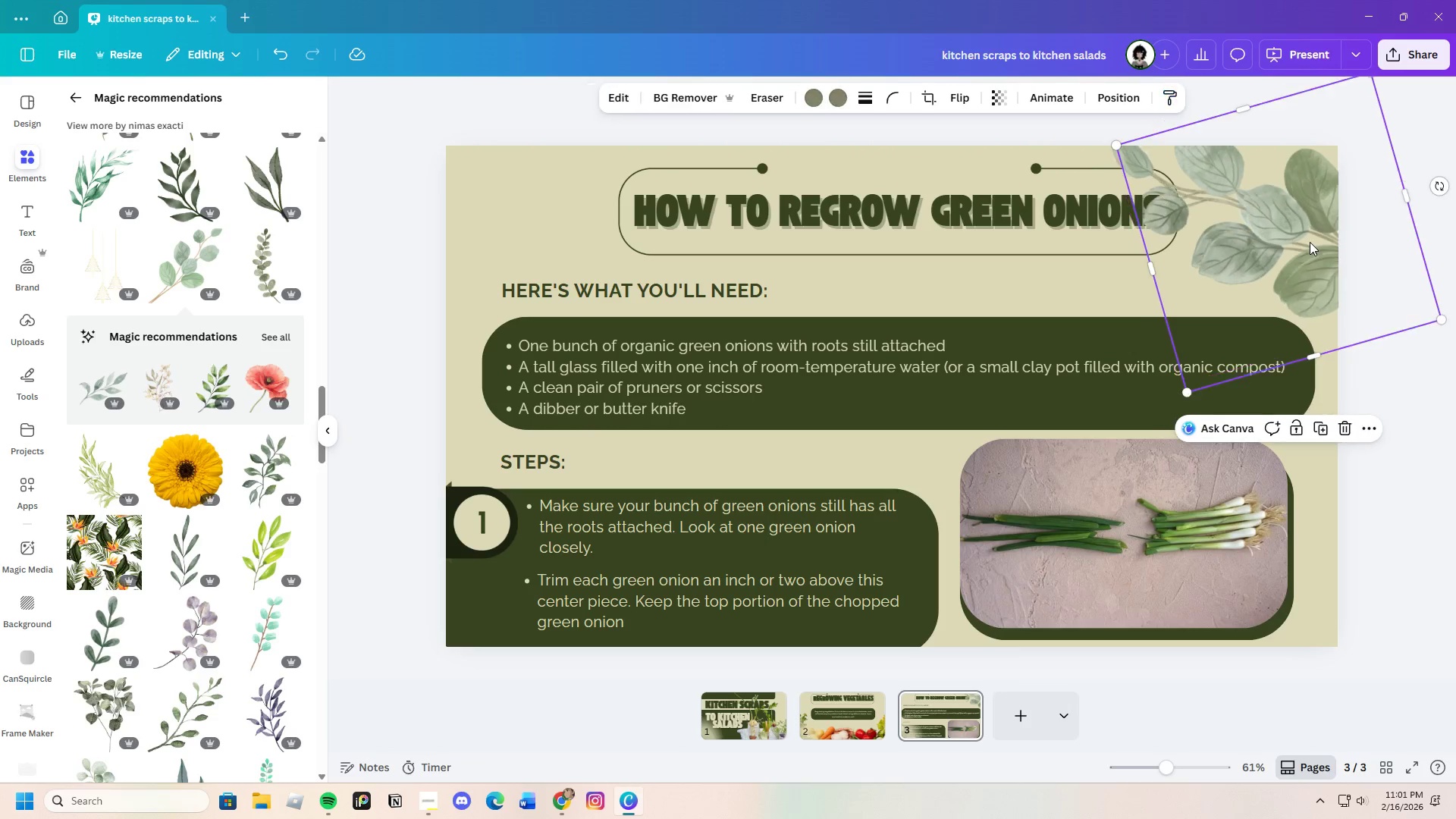 
key(Control+V)
 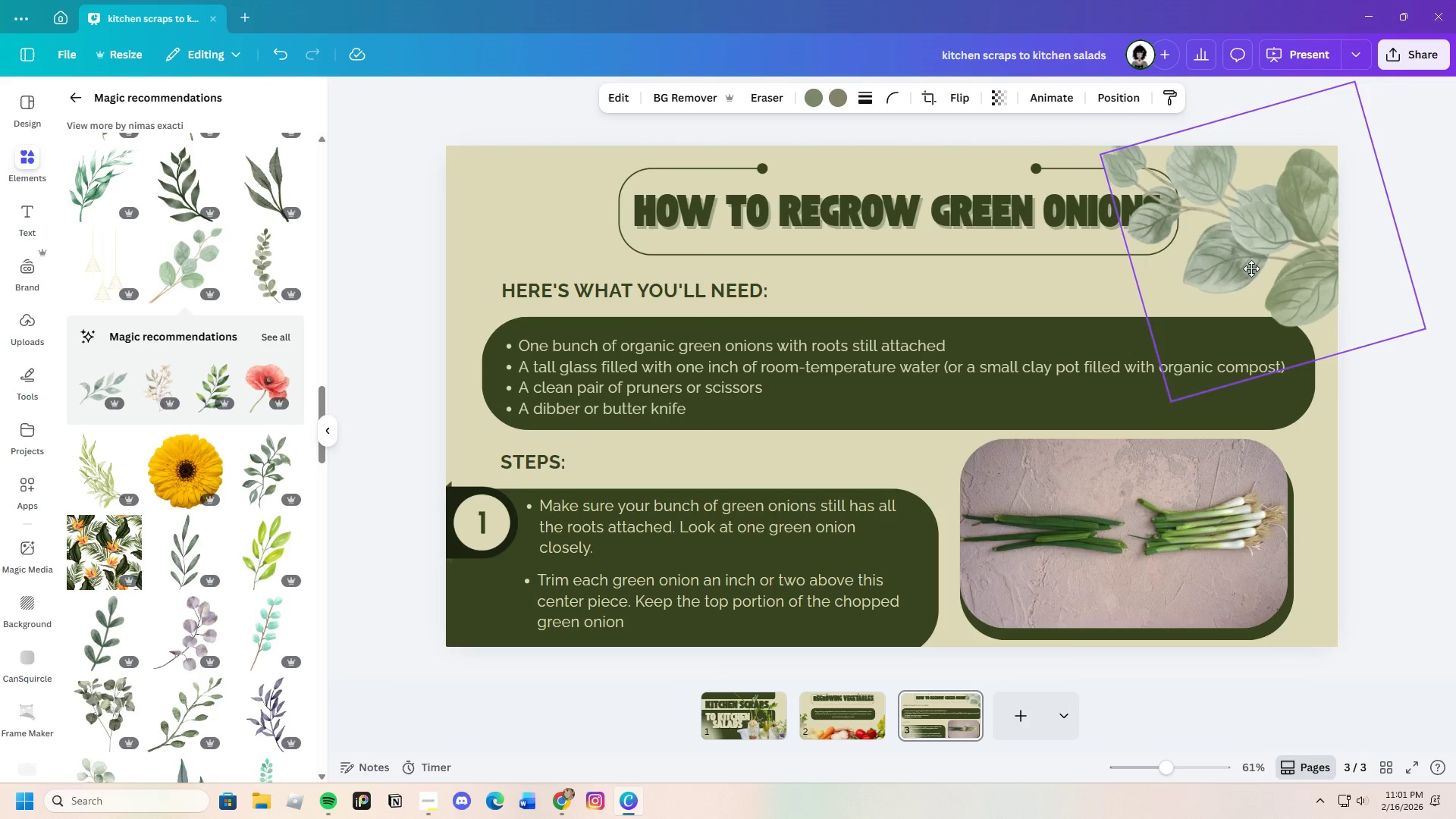 
left_click_drag(start_coordinate=[1316, 250], to_coordinate=[816, 284])
 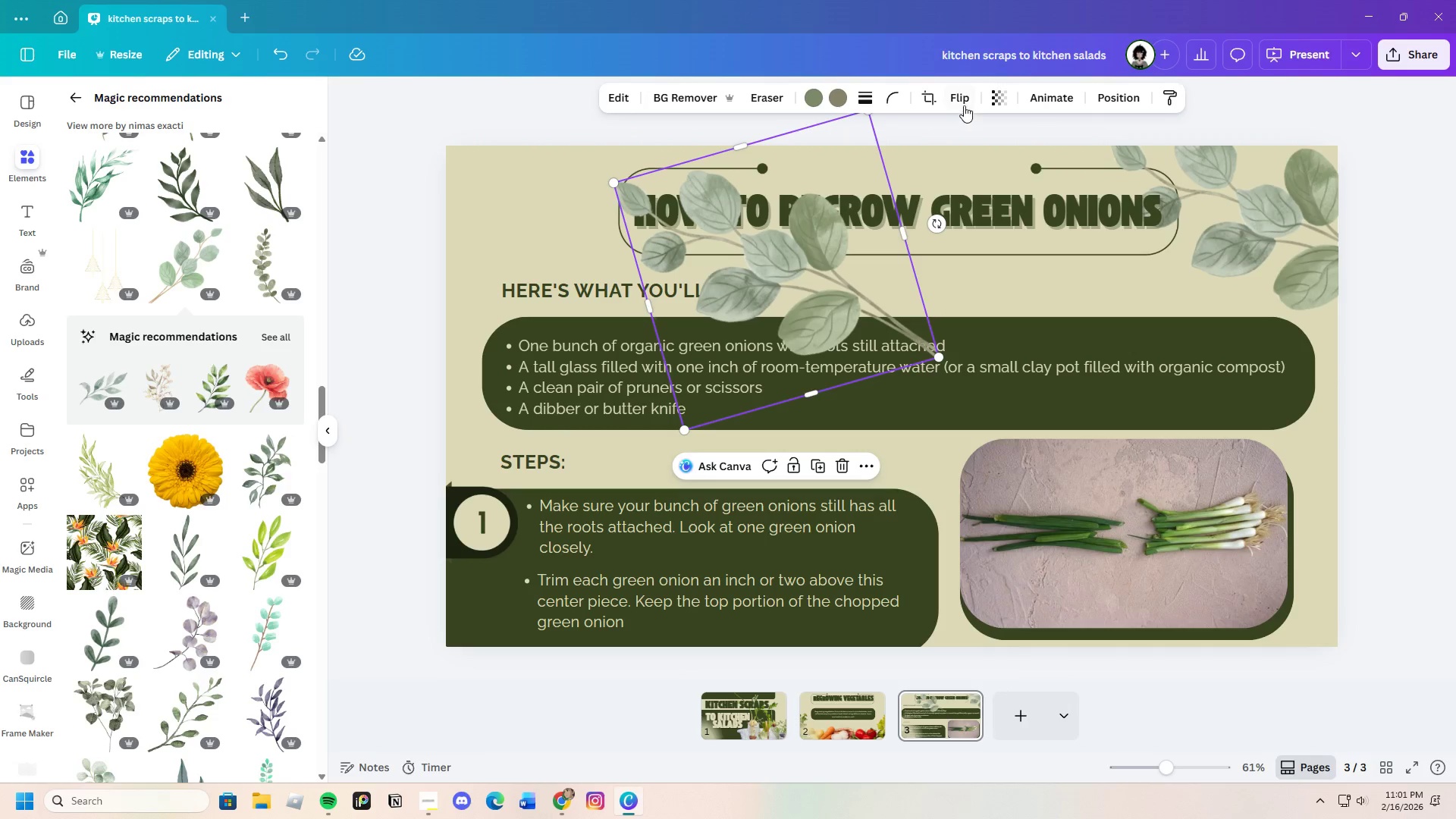 
left_click([968, 102])
 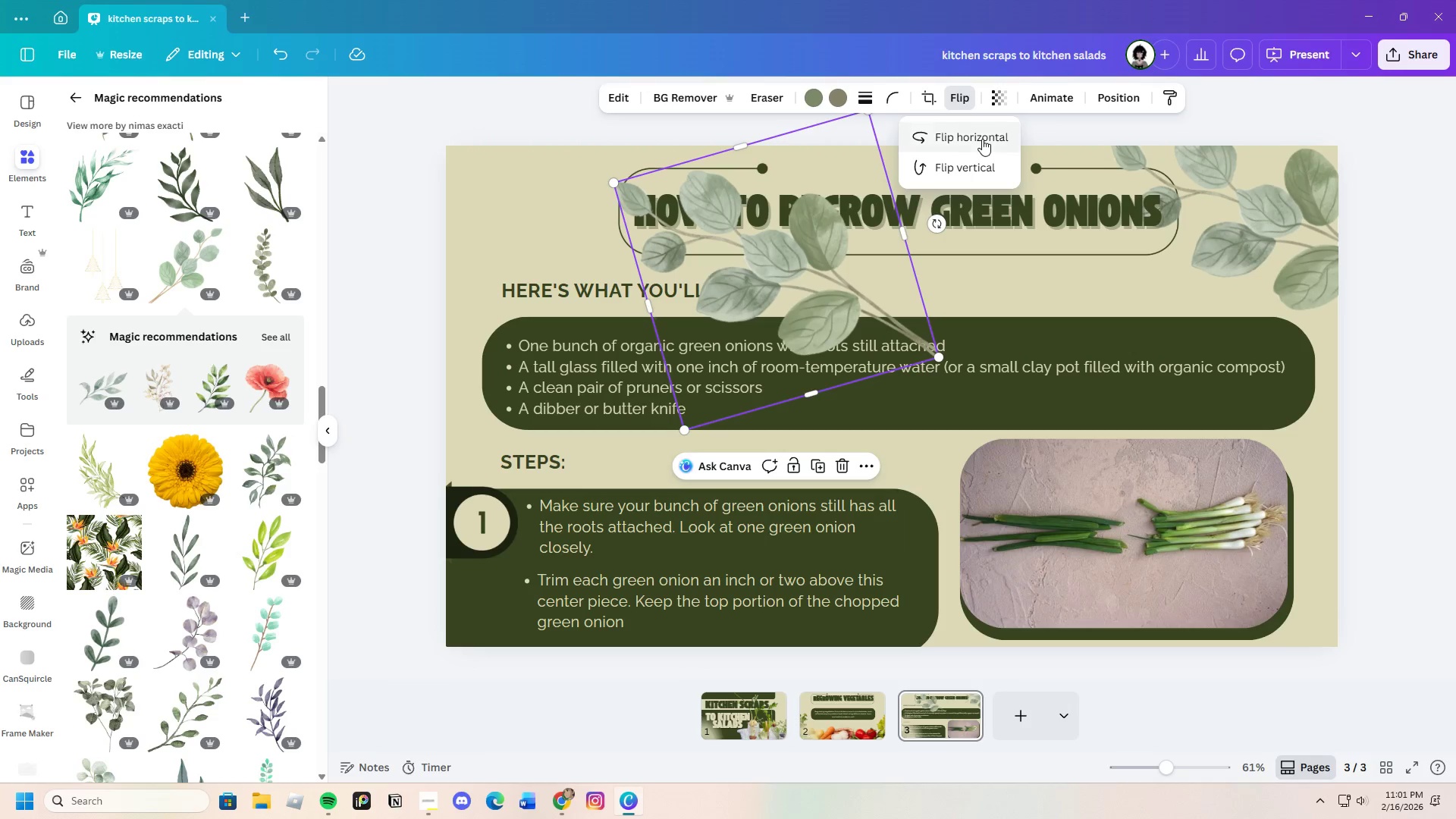 
left_click([983, 140])
 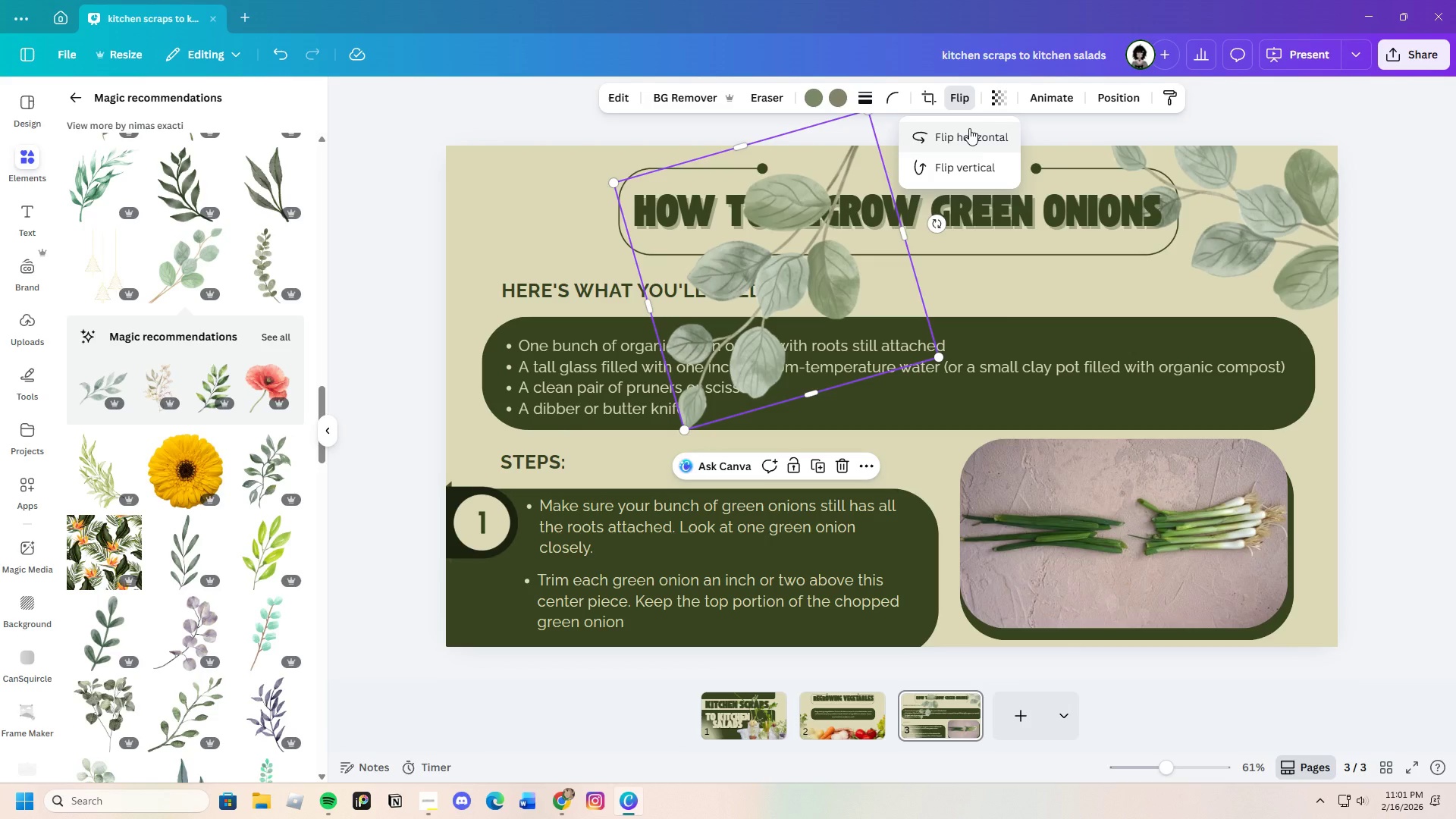 
left_click([969, 128])
 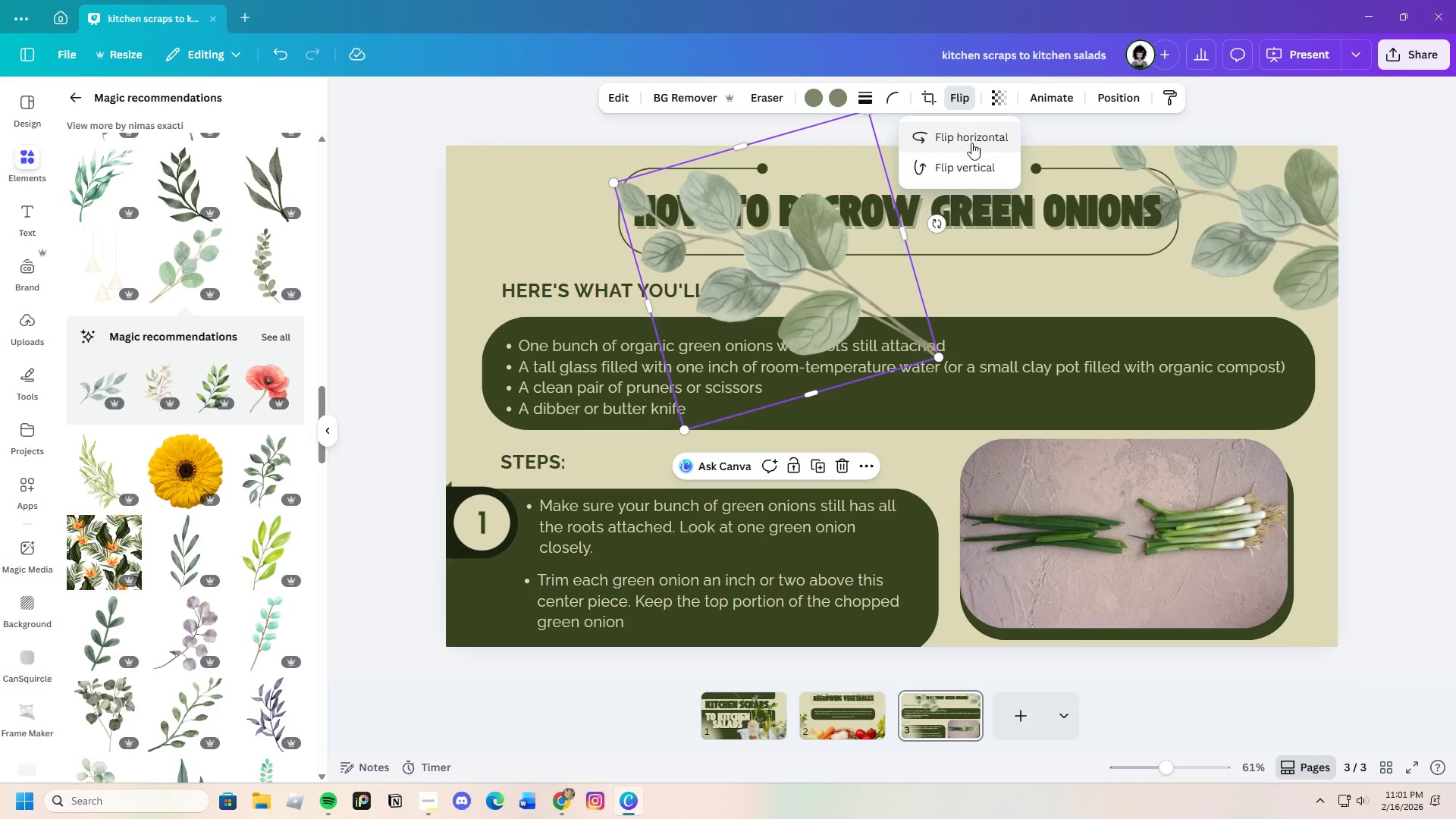 
left_click([974, 162])
 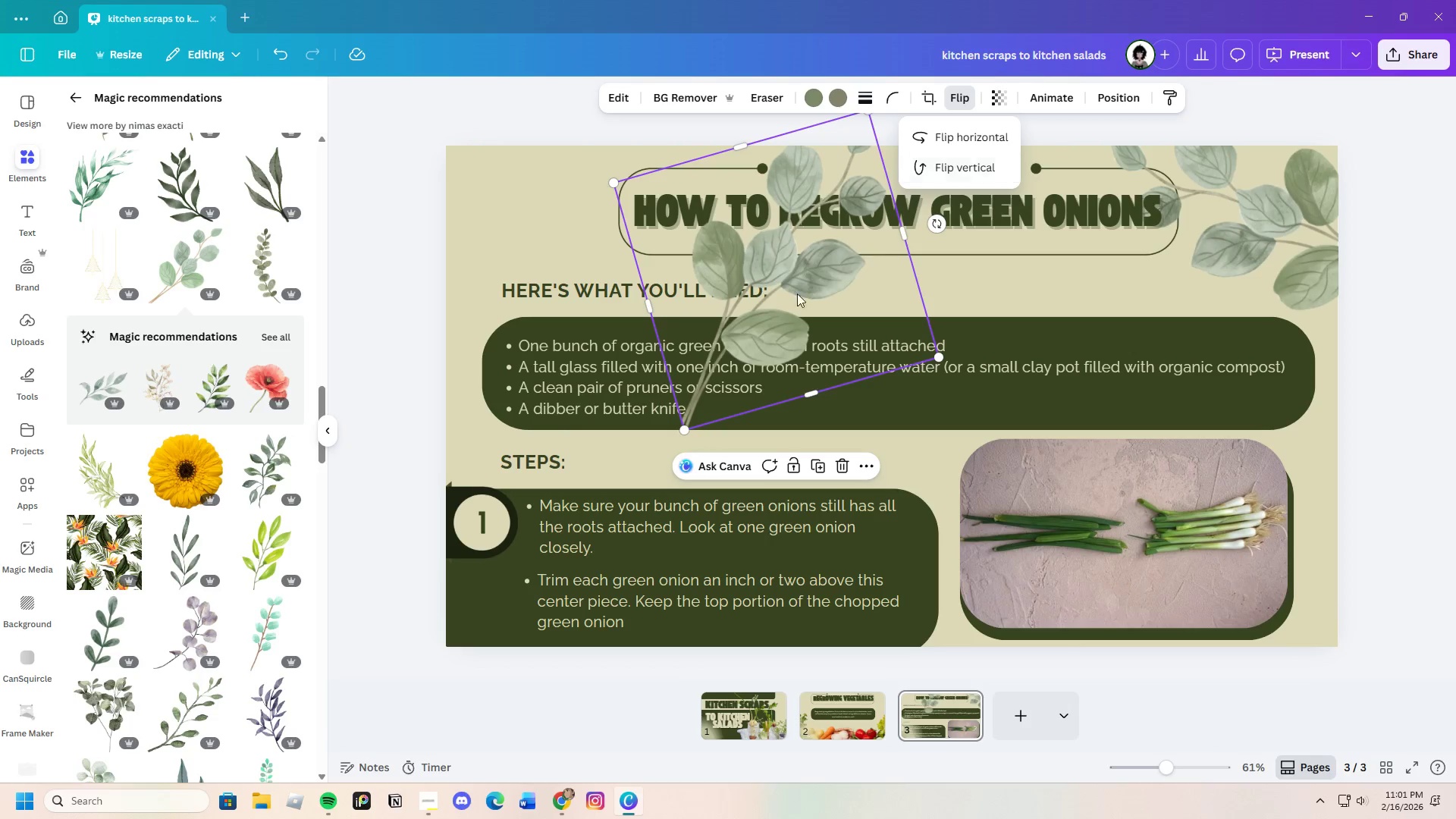 
left_click_drag(start_coordinate=[816, 295], to_coordinate=[526, 273])
 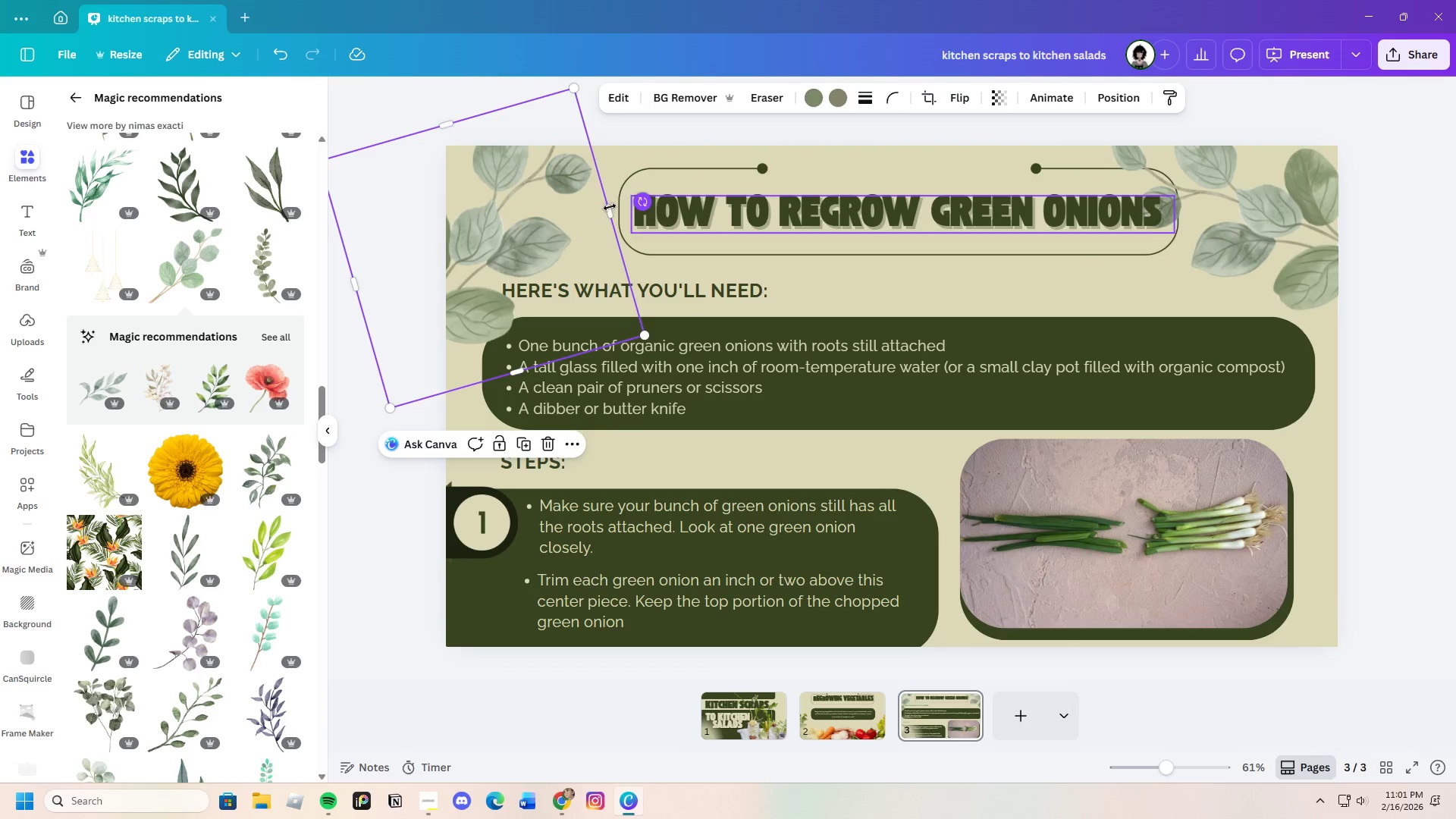 
left_click_drag(start_coordinate=[640, 199], to_coordinate=[677, 293])
 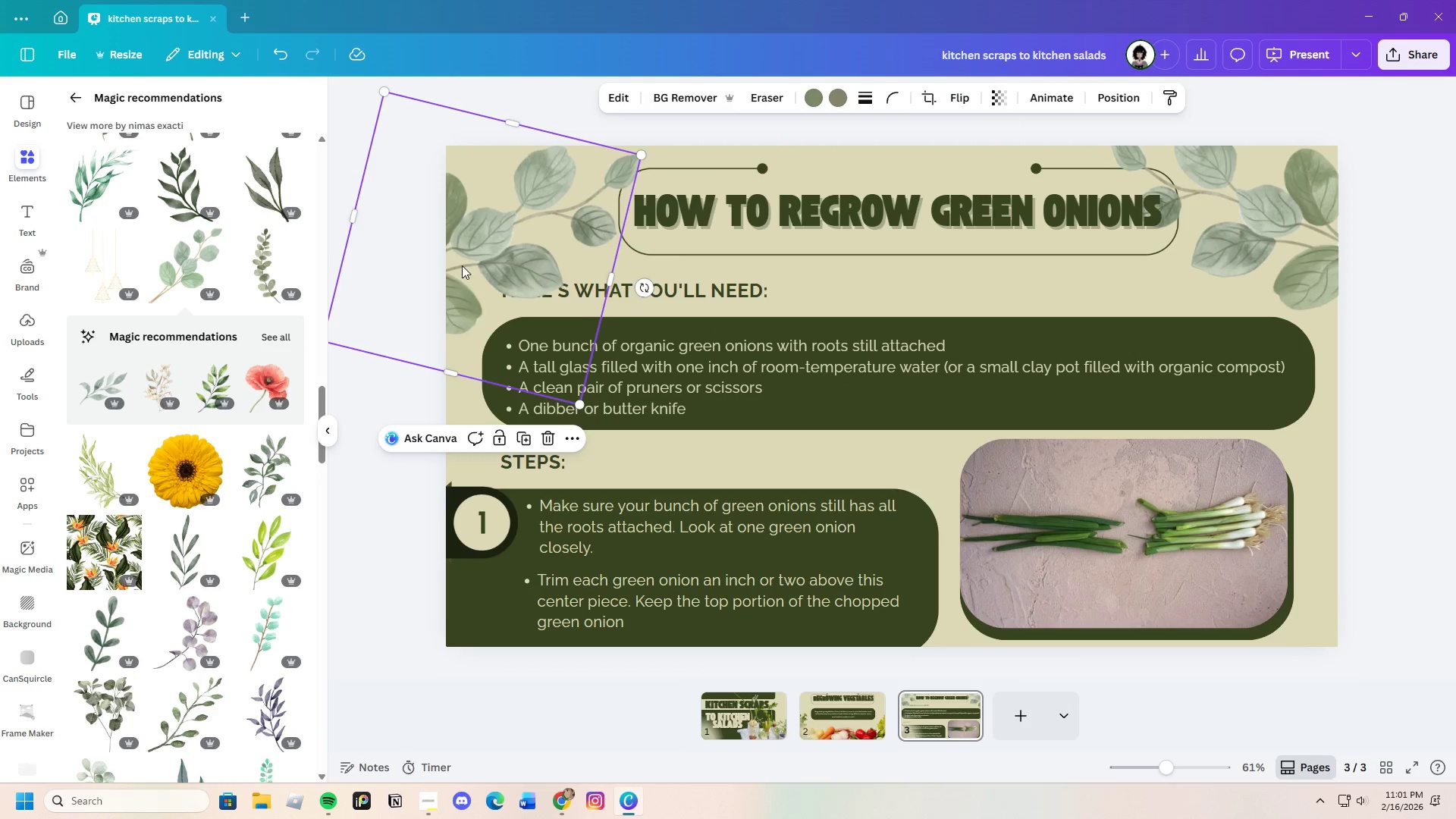 
left_click_drag(start_coordinate=[462, 265], to_coordinate=[458, 233])
 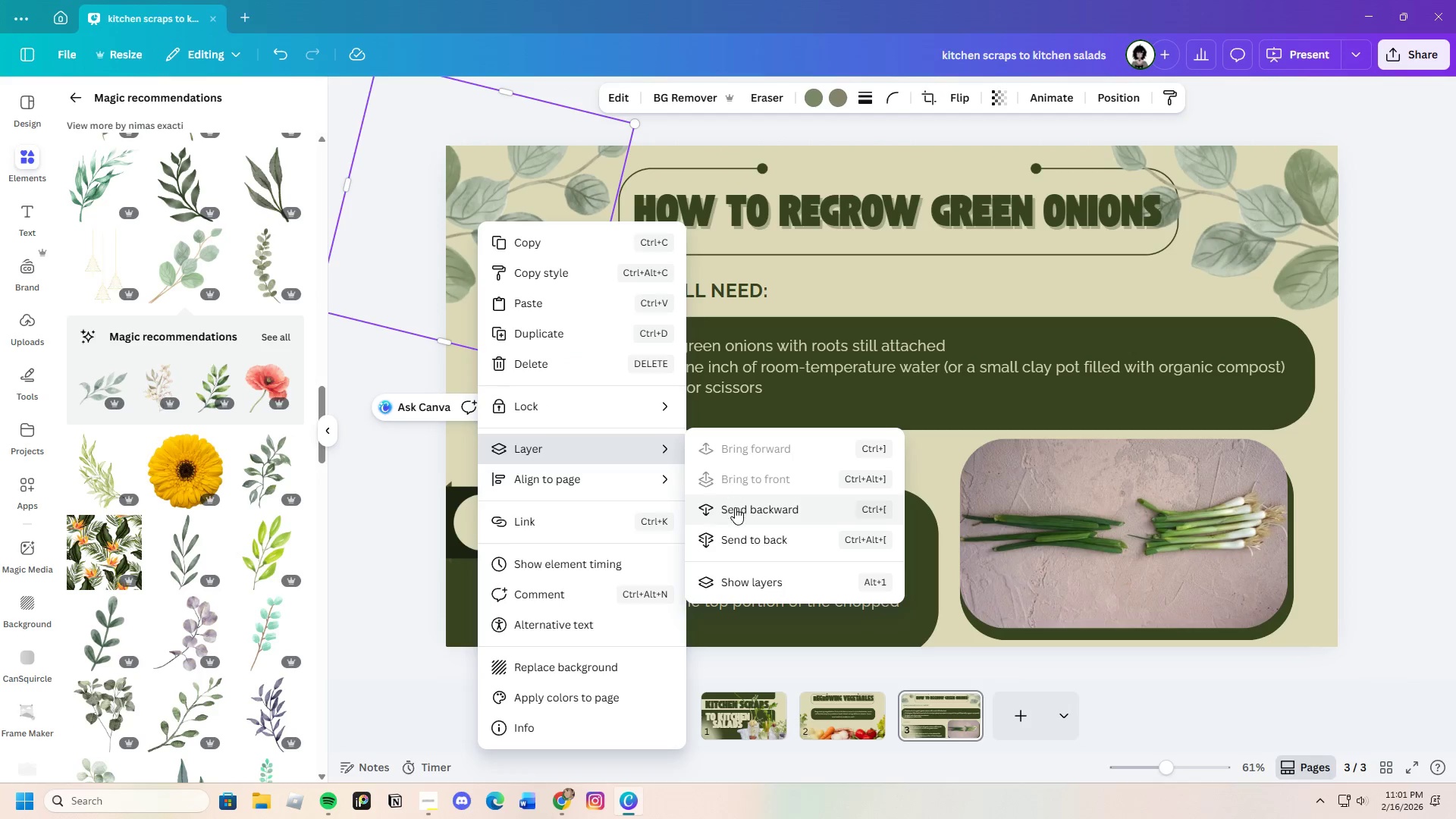 
left_click_drag(start_coordinate=[460, 172], to_coordinate=[480, 189])
 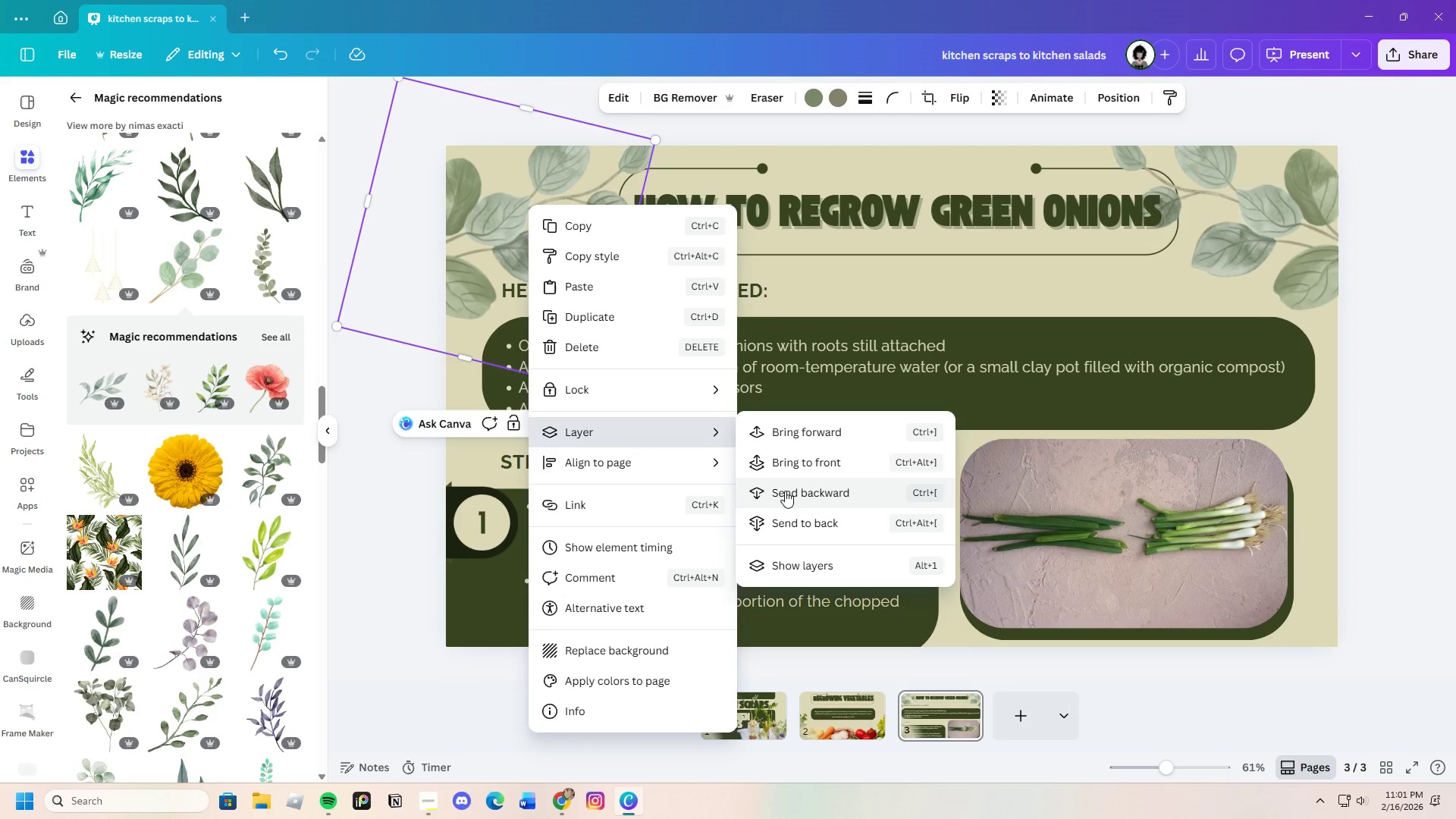 
left_click([784, 487])
 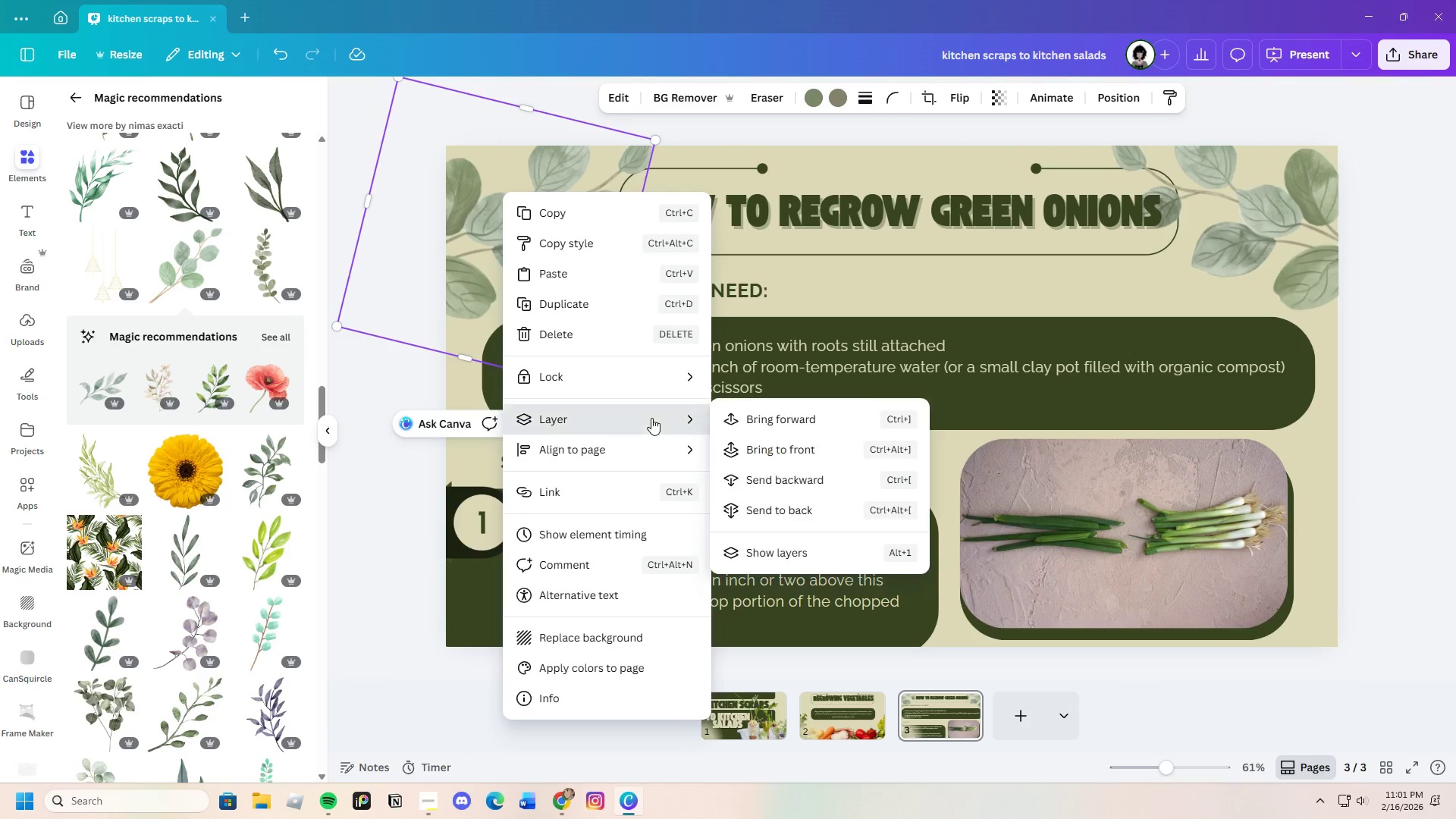 
left_click([828, 480])
 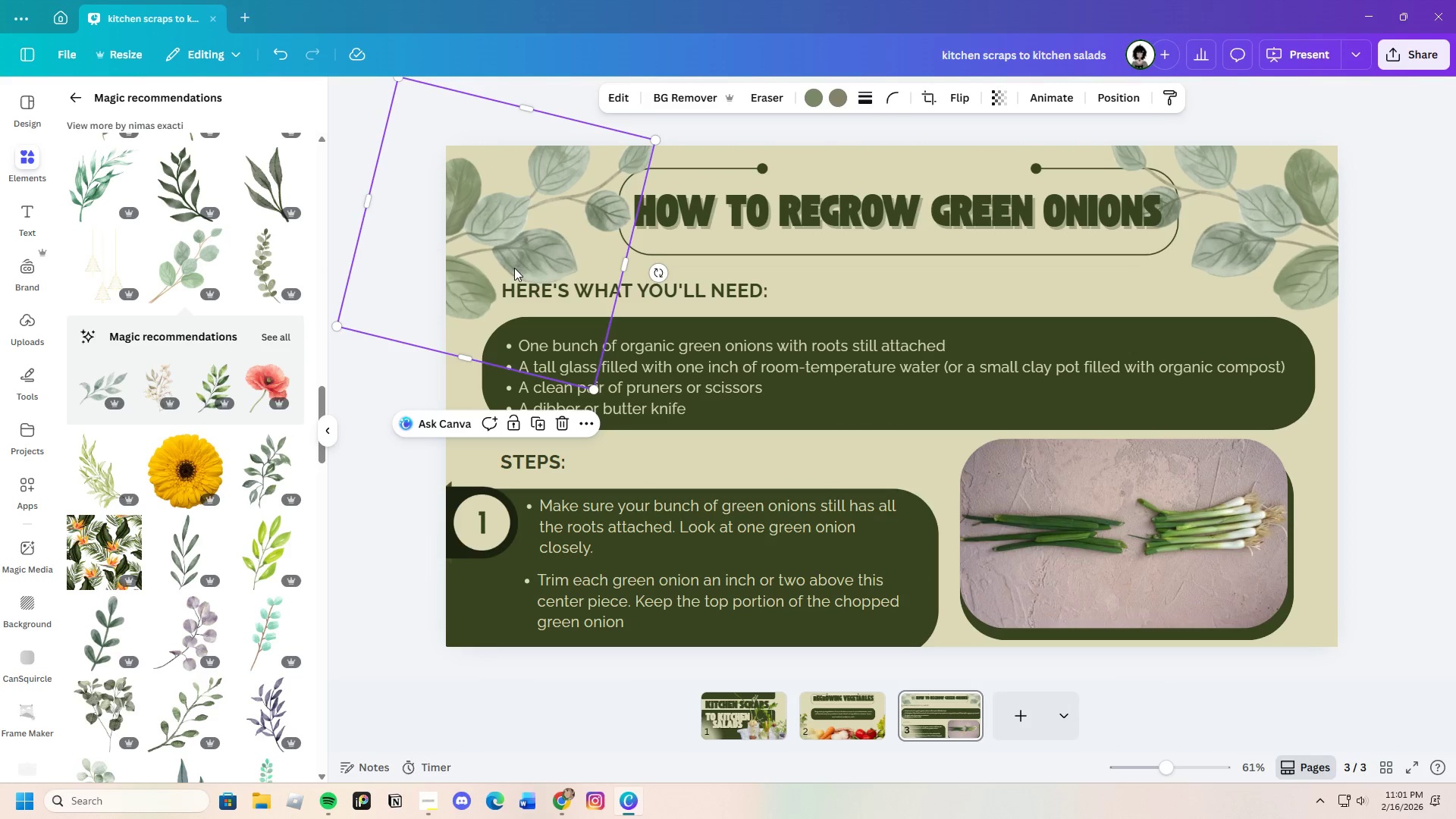 
right_click([507, 223])
 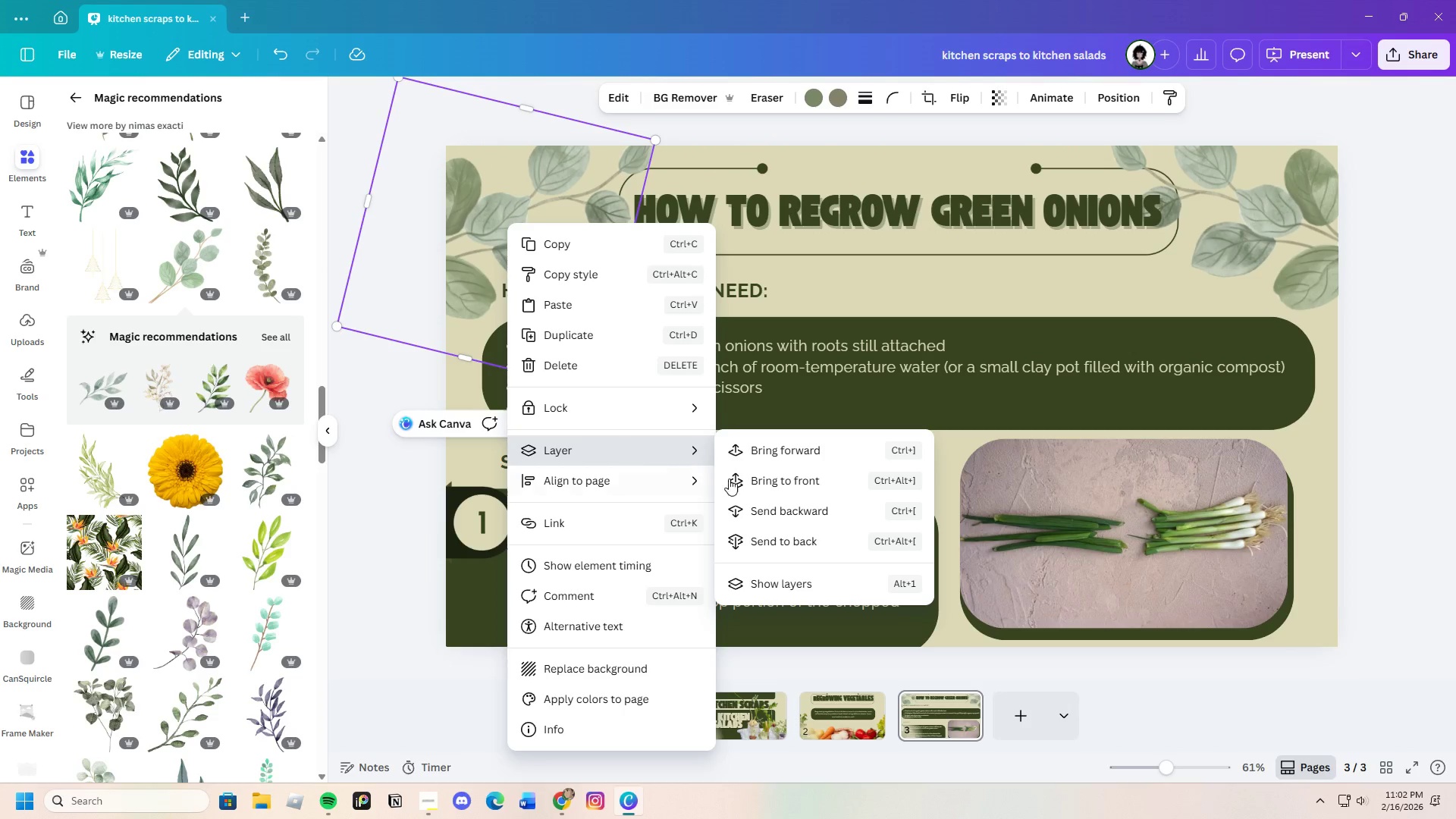 
left_click([754, 499])
 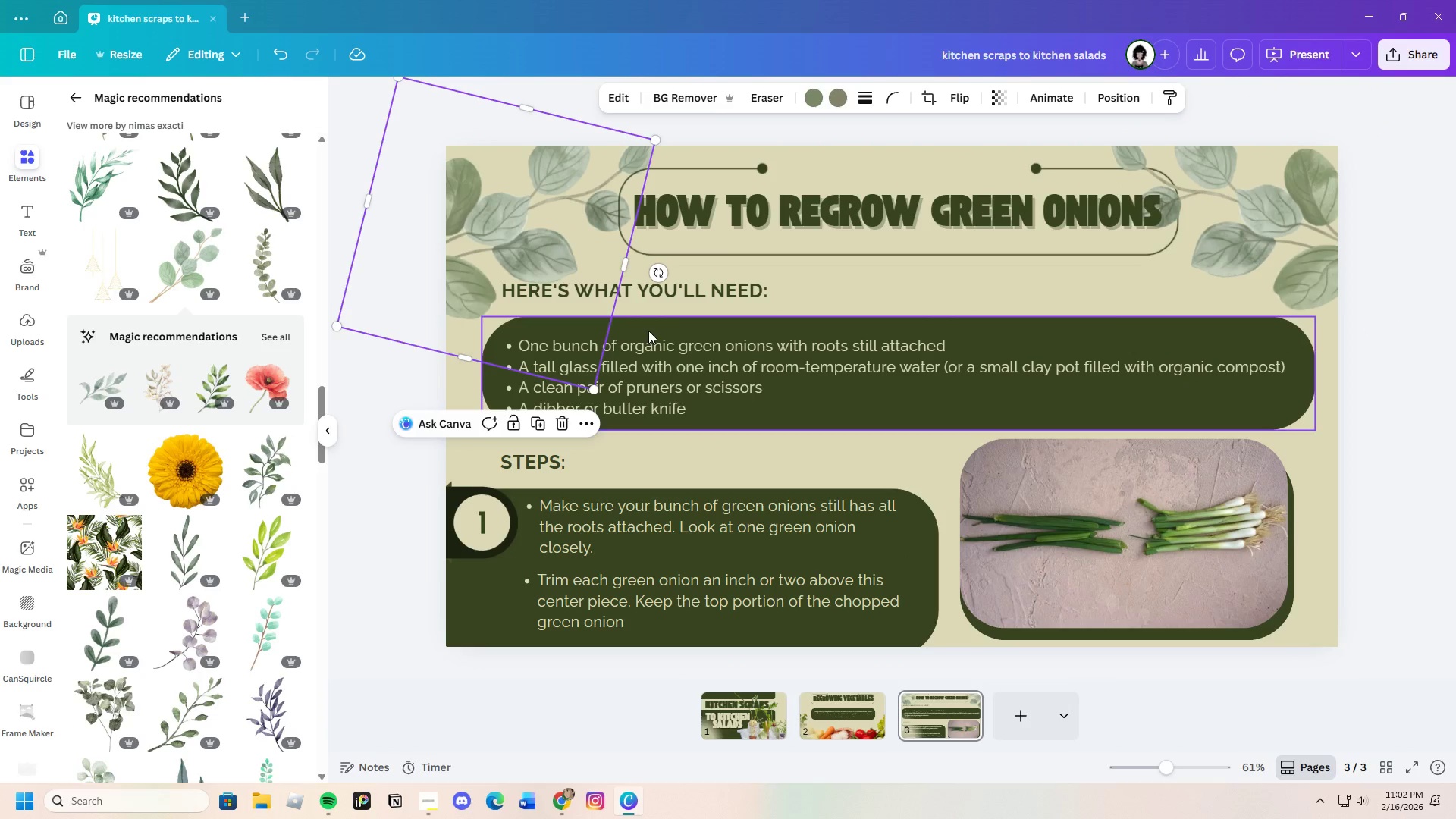 
left_click([1454, 381])
 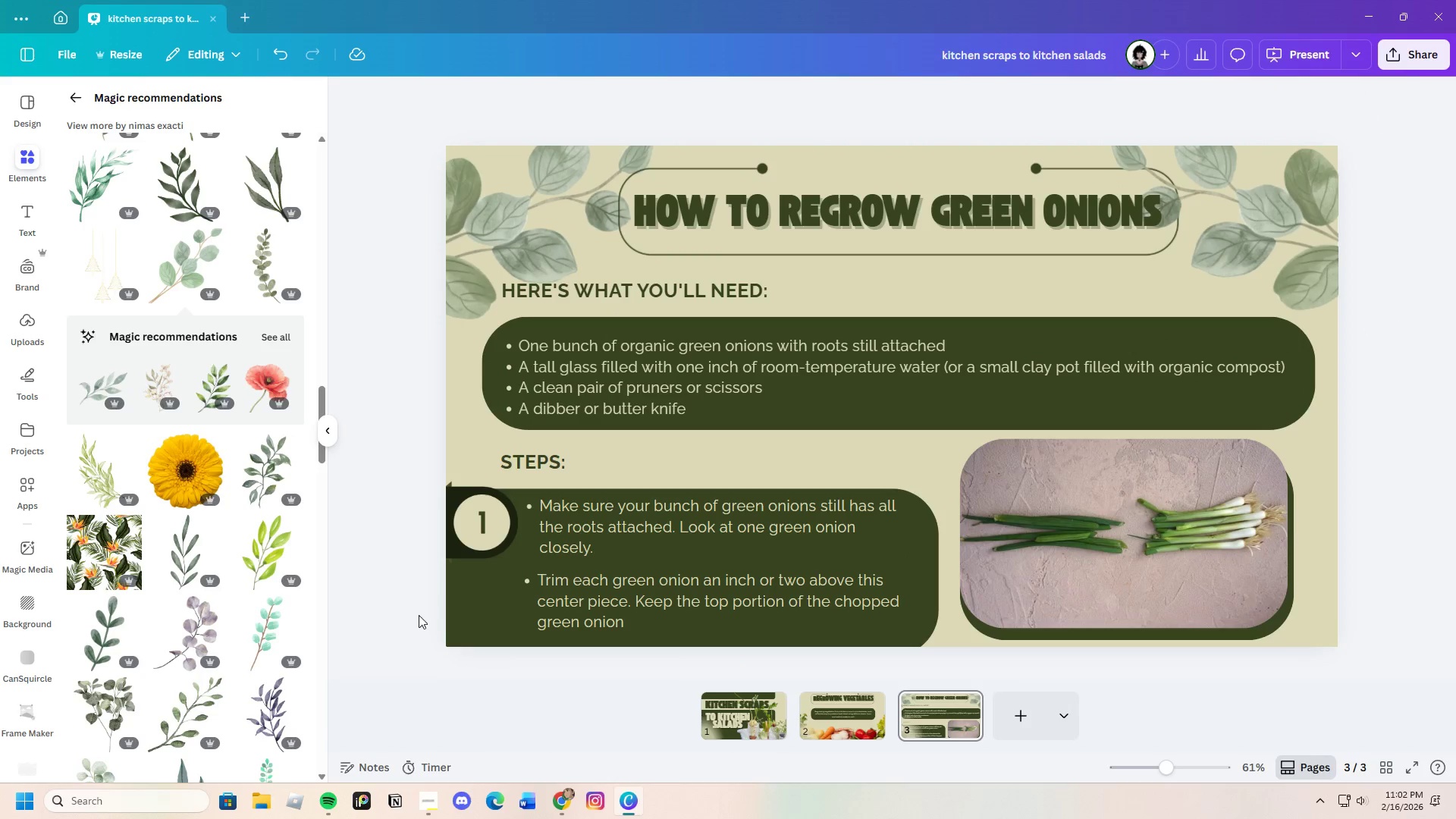 
wait(6.44)
 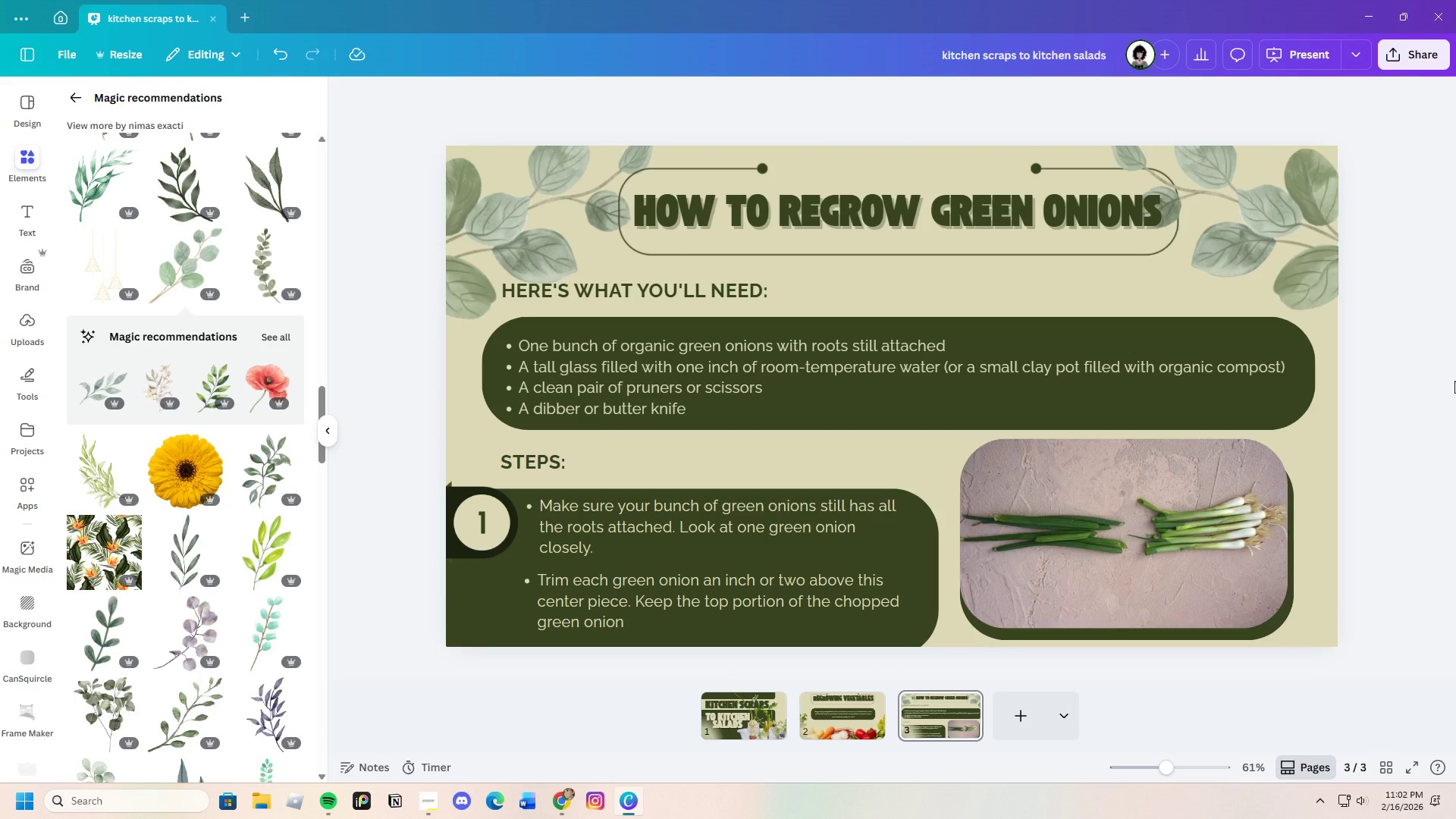 
scroll: coordinate [149, 598], scroll_direction: down, amount: 4.0
 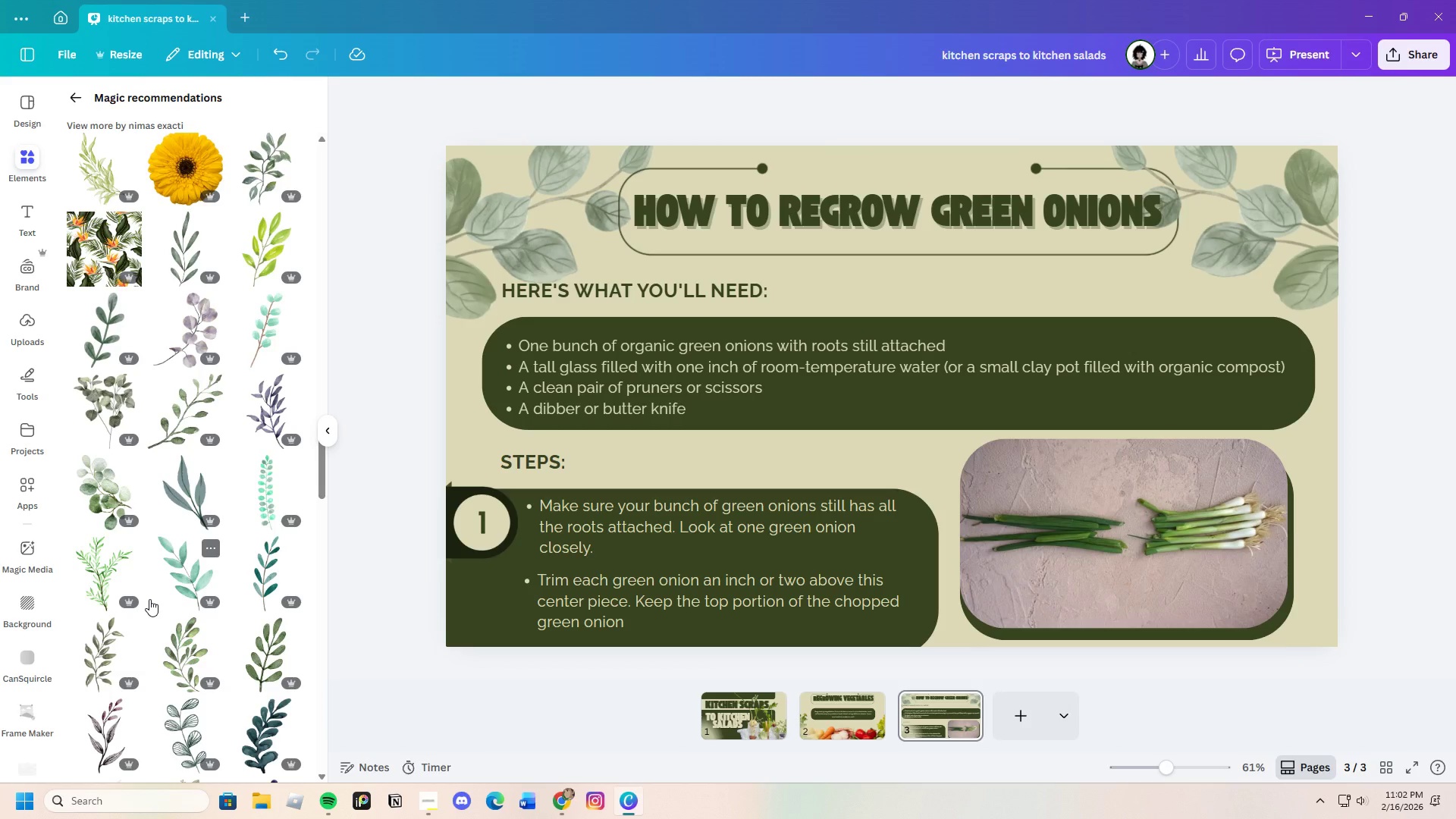 
scroll: coordinate [149, 596], scroll_direction: up, amount: 4.0
 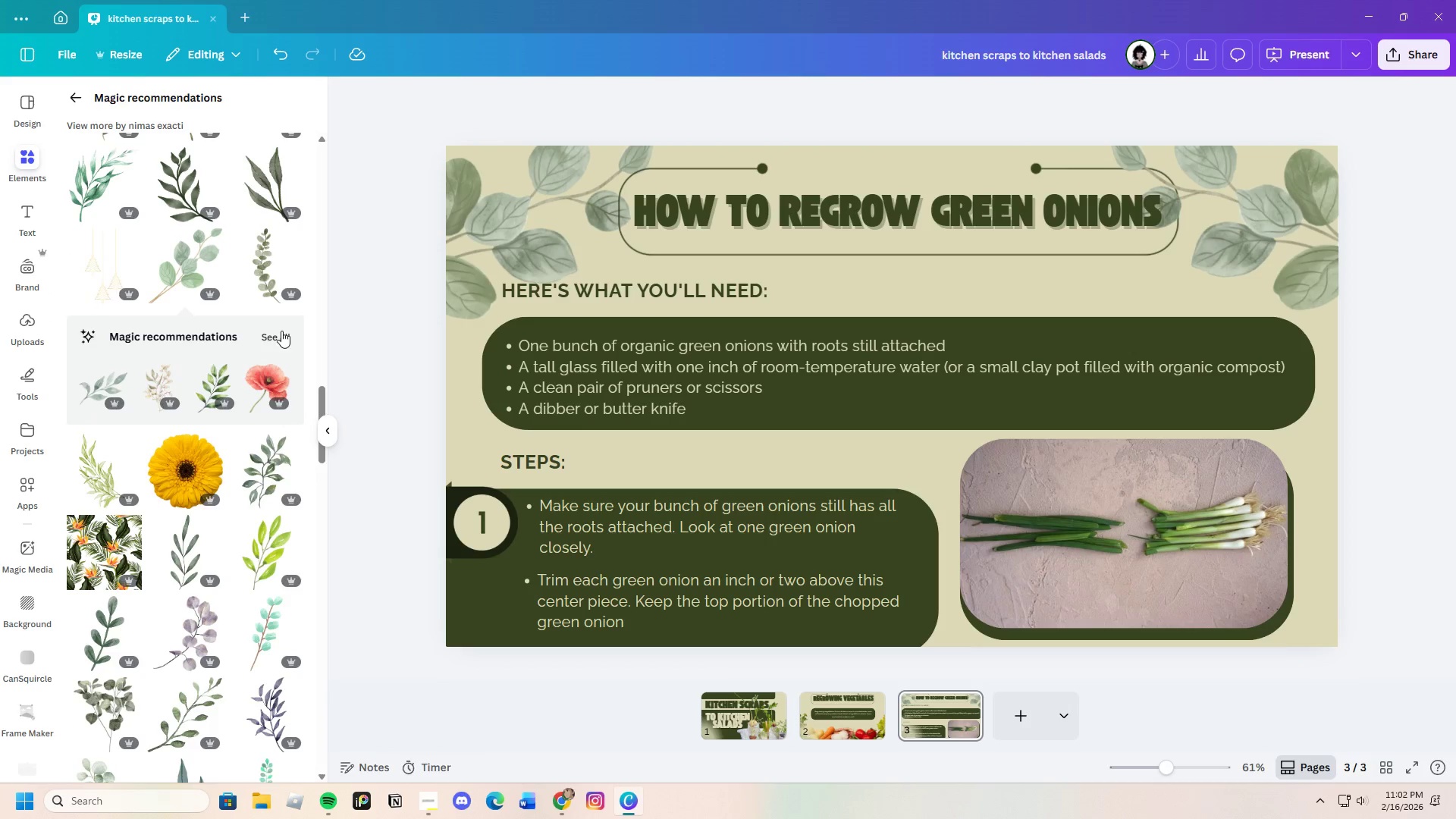 
left_click([281, 335])
 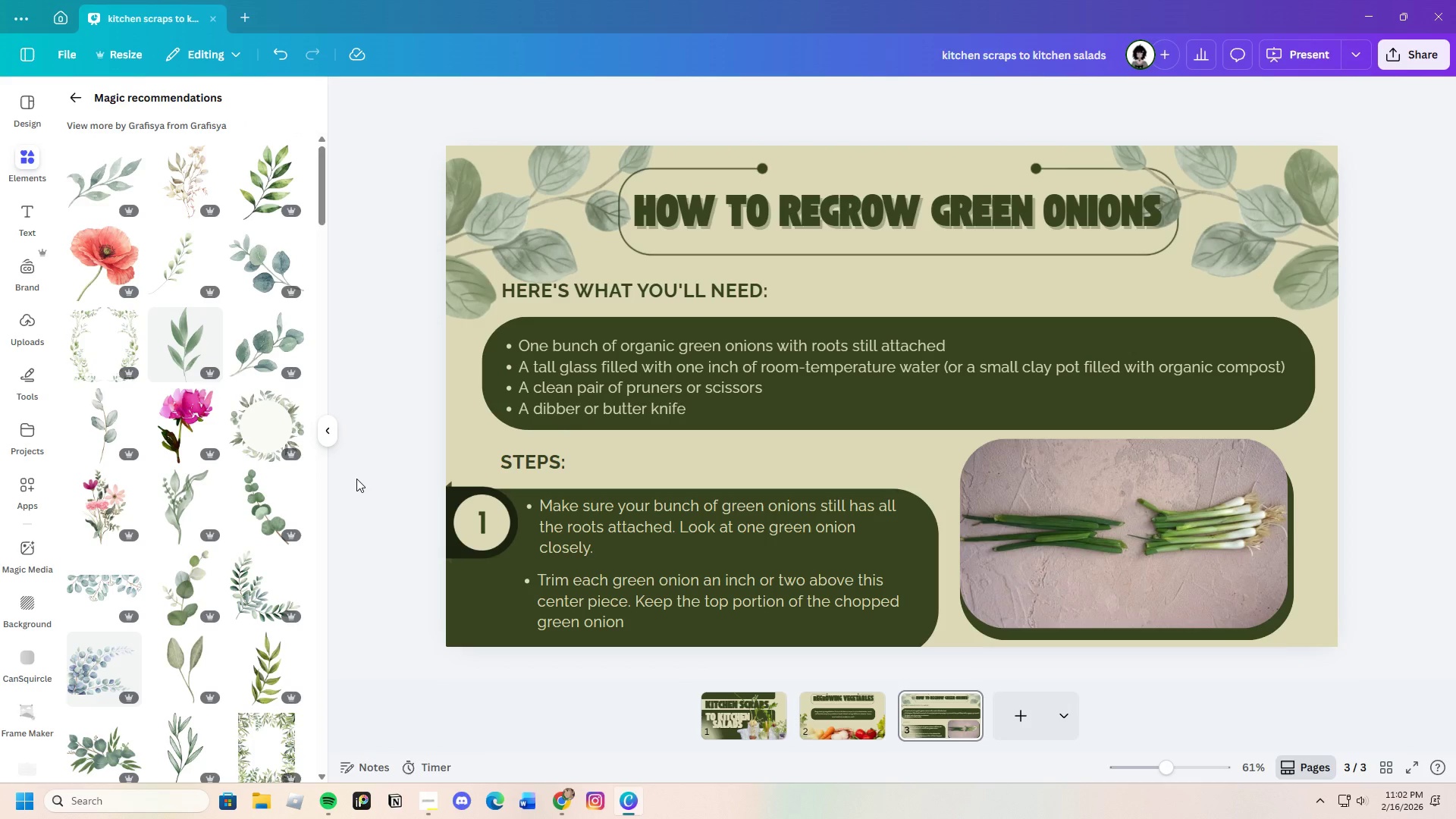 
scroll: coordinate [356, 479], scroll_direction: down, amount: 4.0
 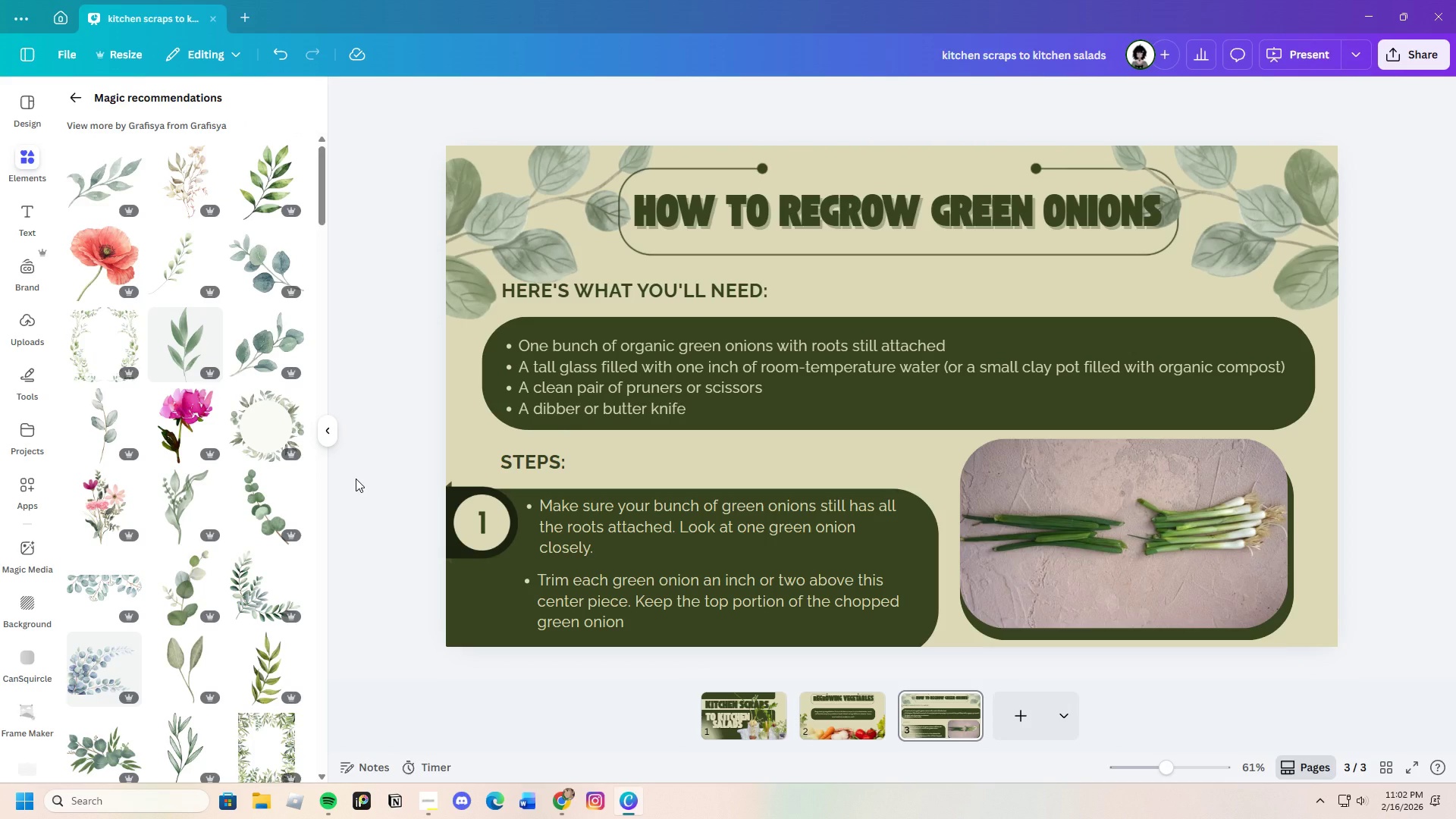 
mouse_move([272, 627])
 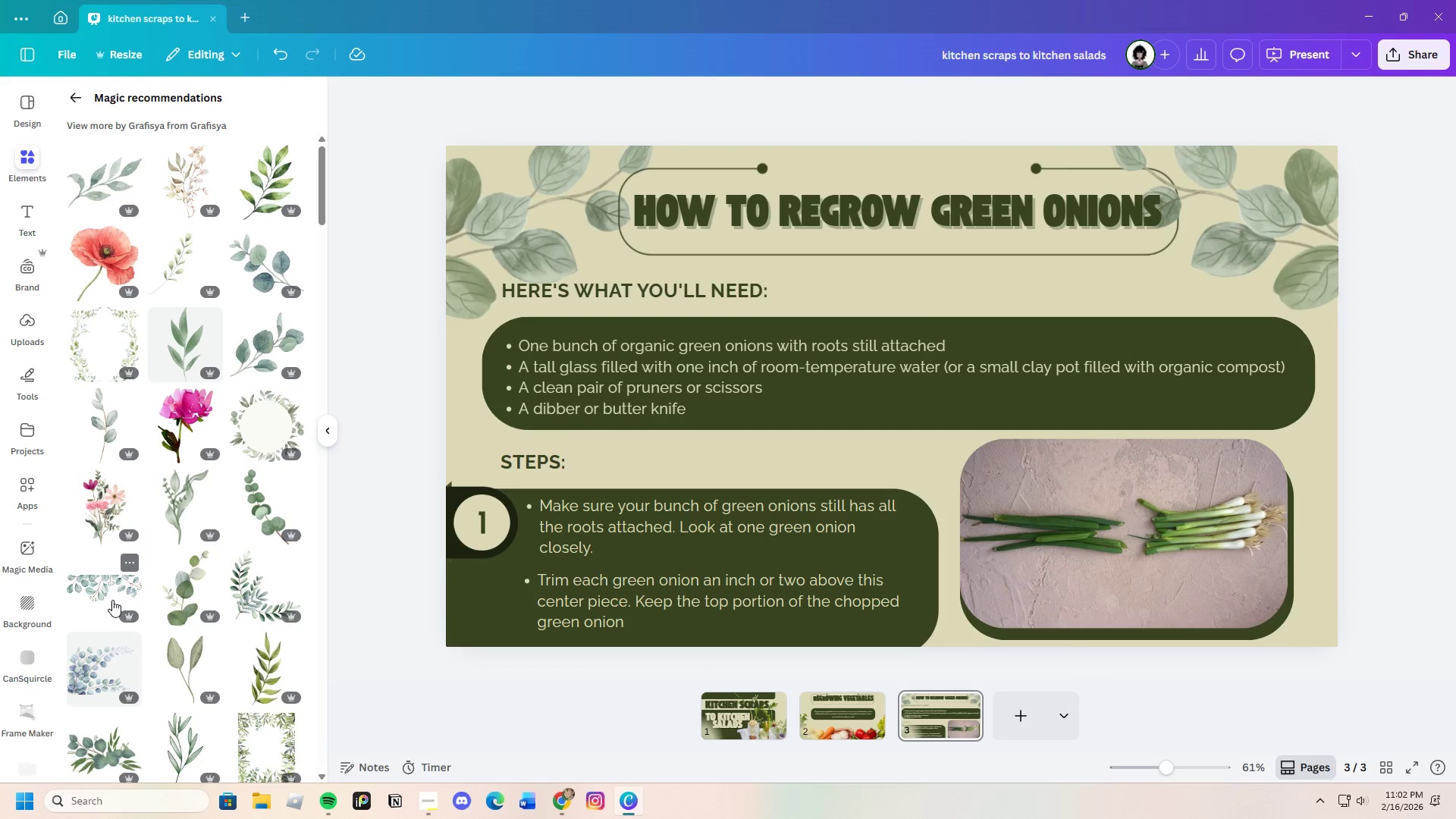 
left_click([109, 590])
 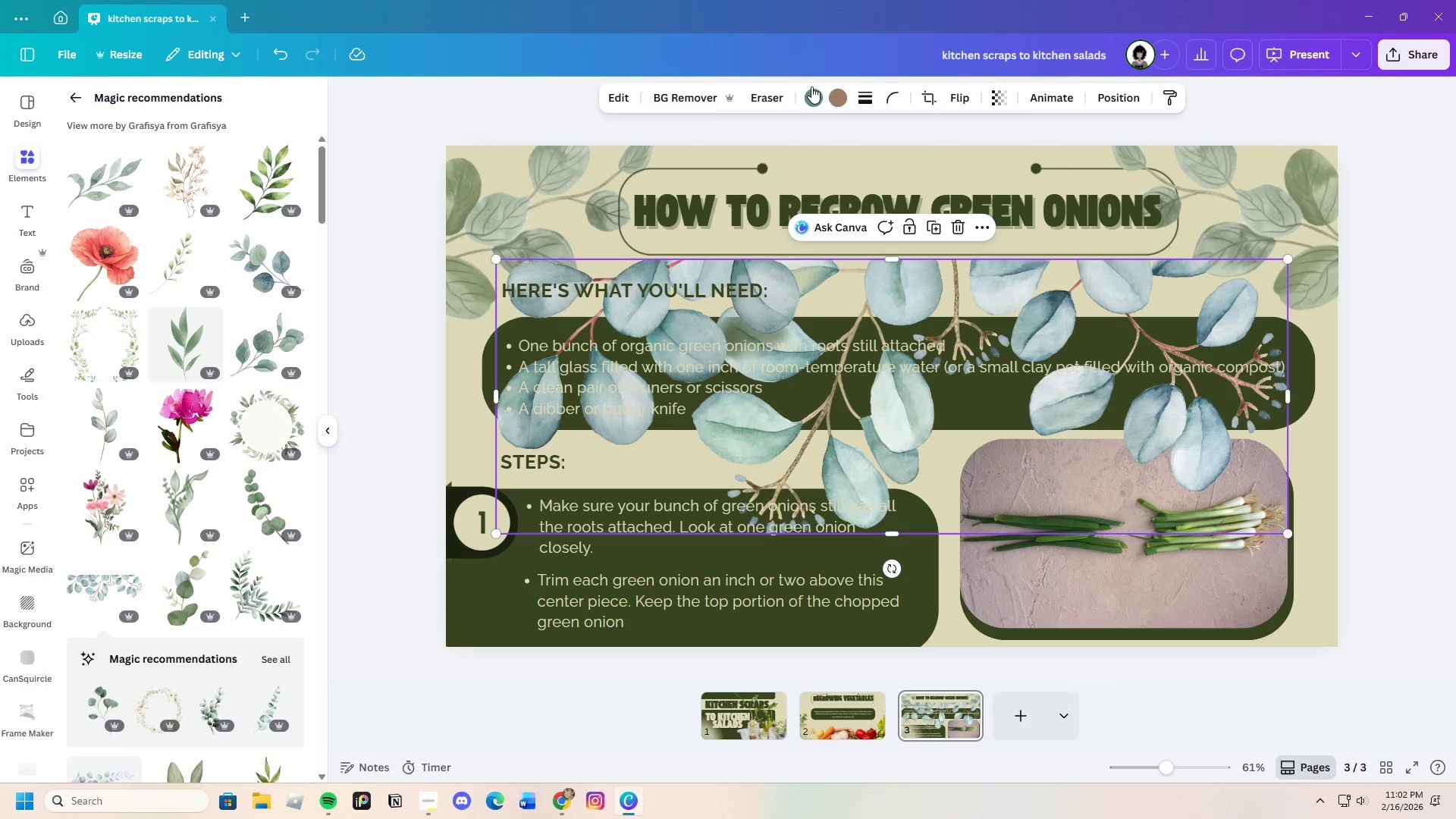 
left_click([795, 95])
 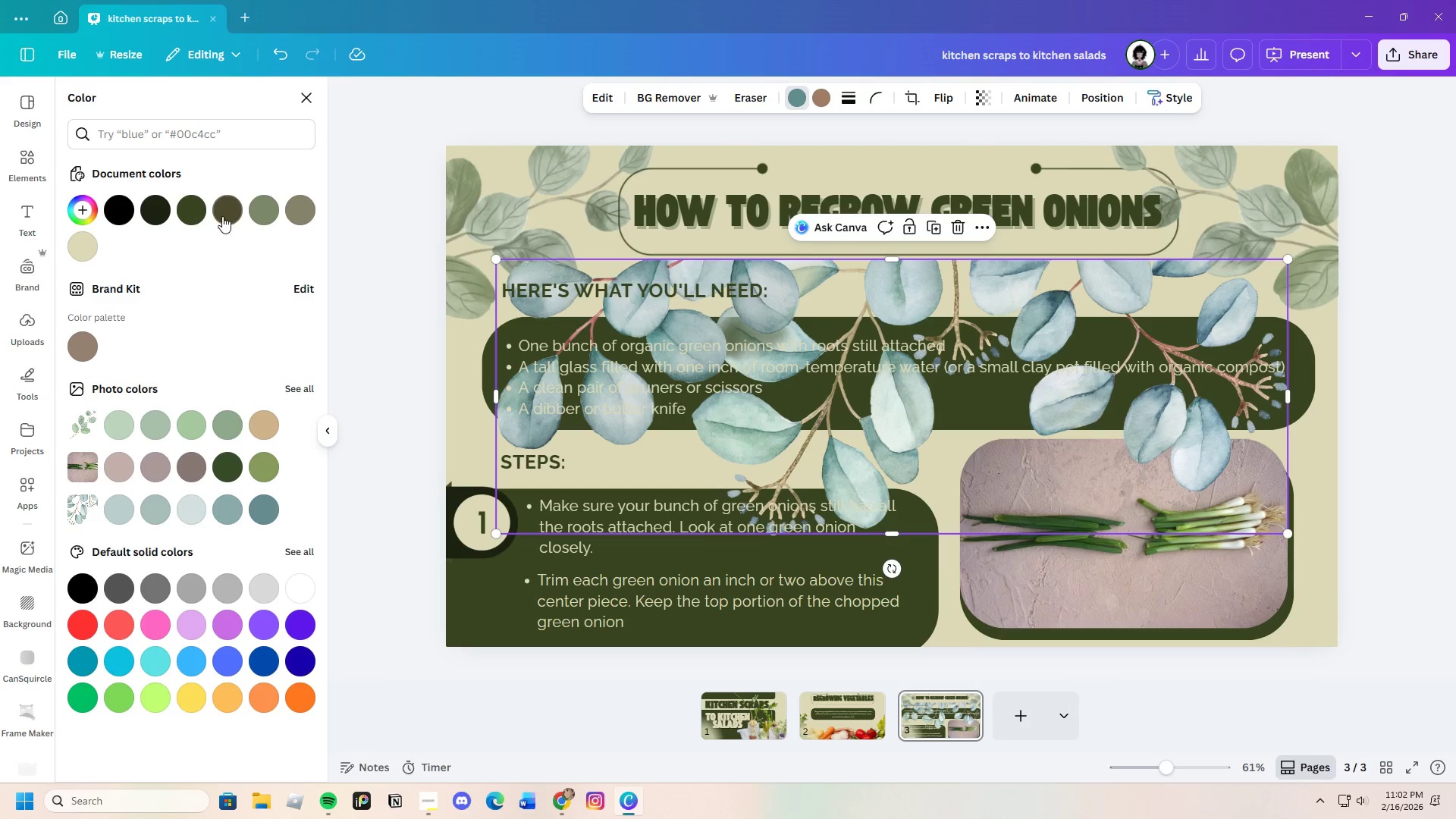 
left_click([197, 210])
 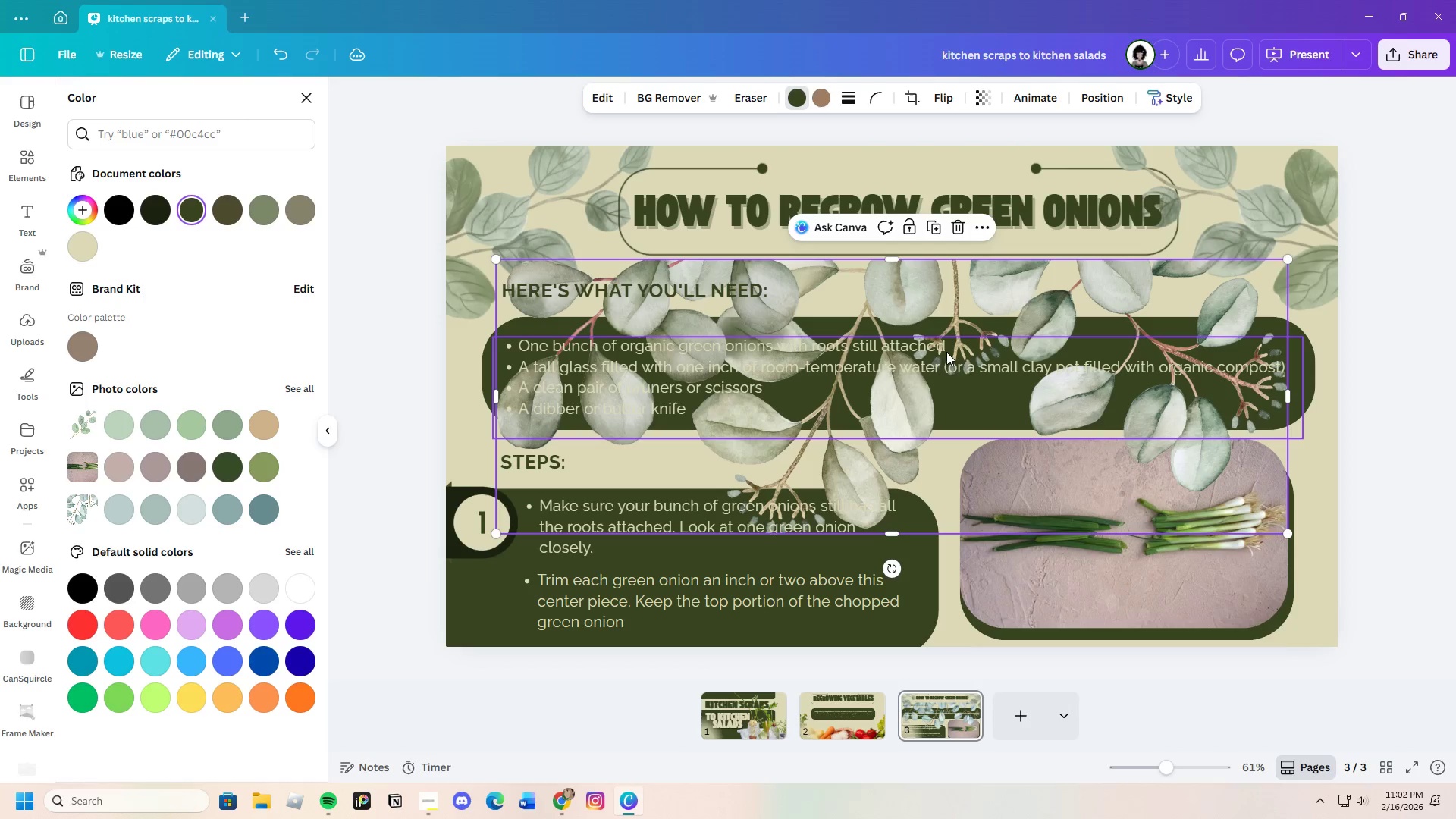 
left_click_drag(start_coordinate=[892, 570], to_coordinate=[893, 286])
 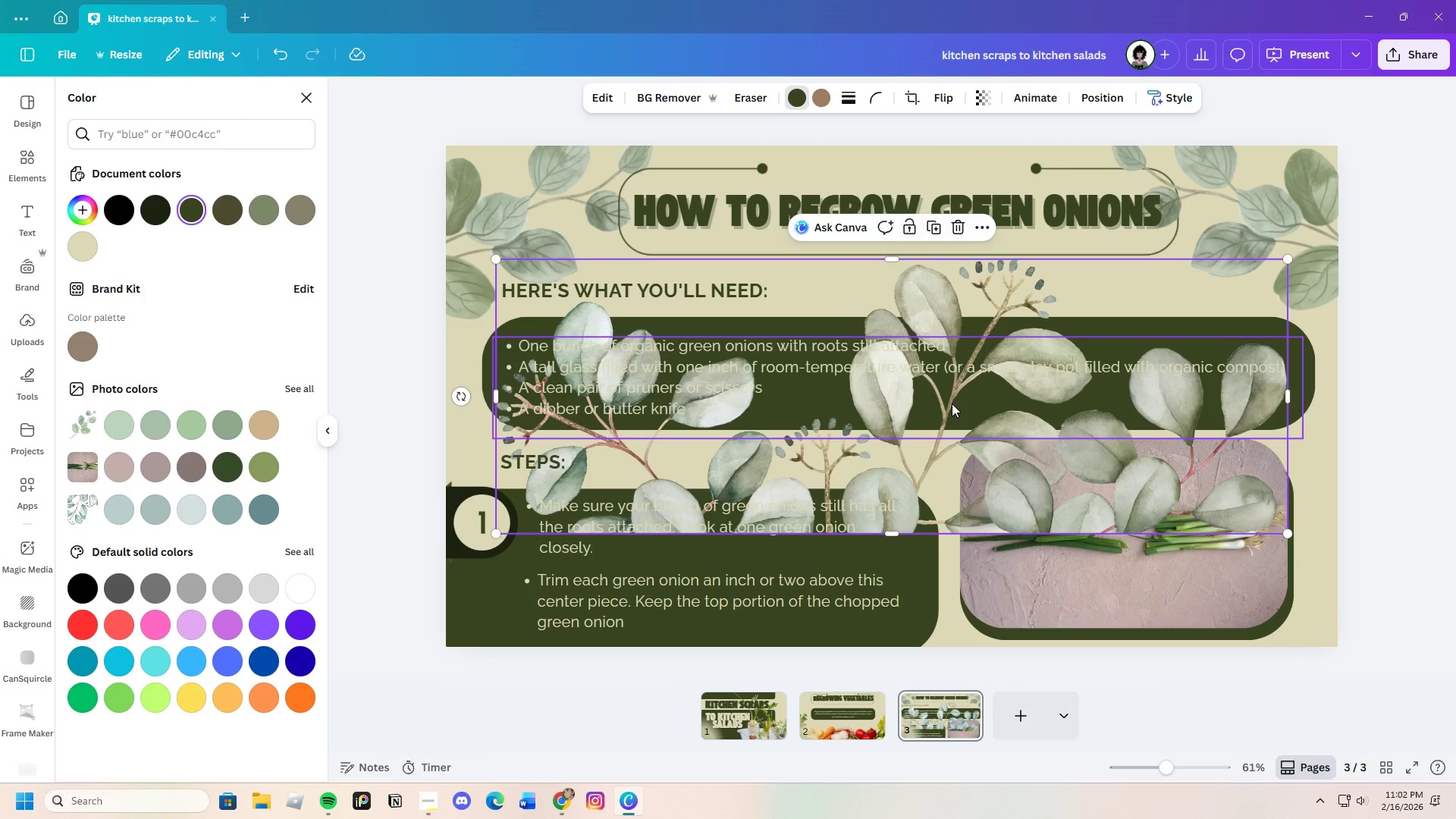 
left_click_drag(start_coordinate=[952, 404], to_coordinate=[922, 538])
 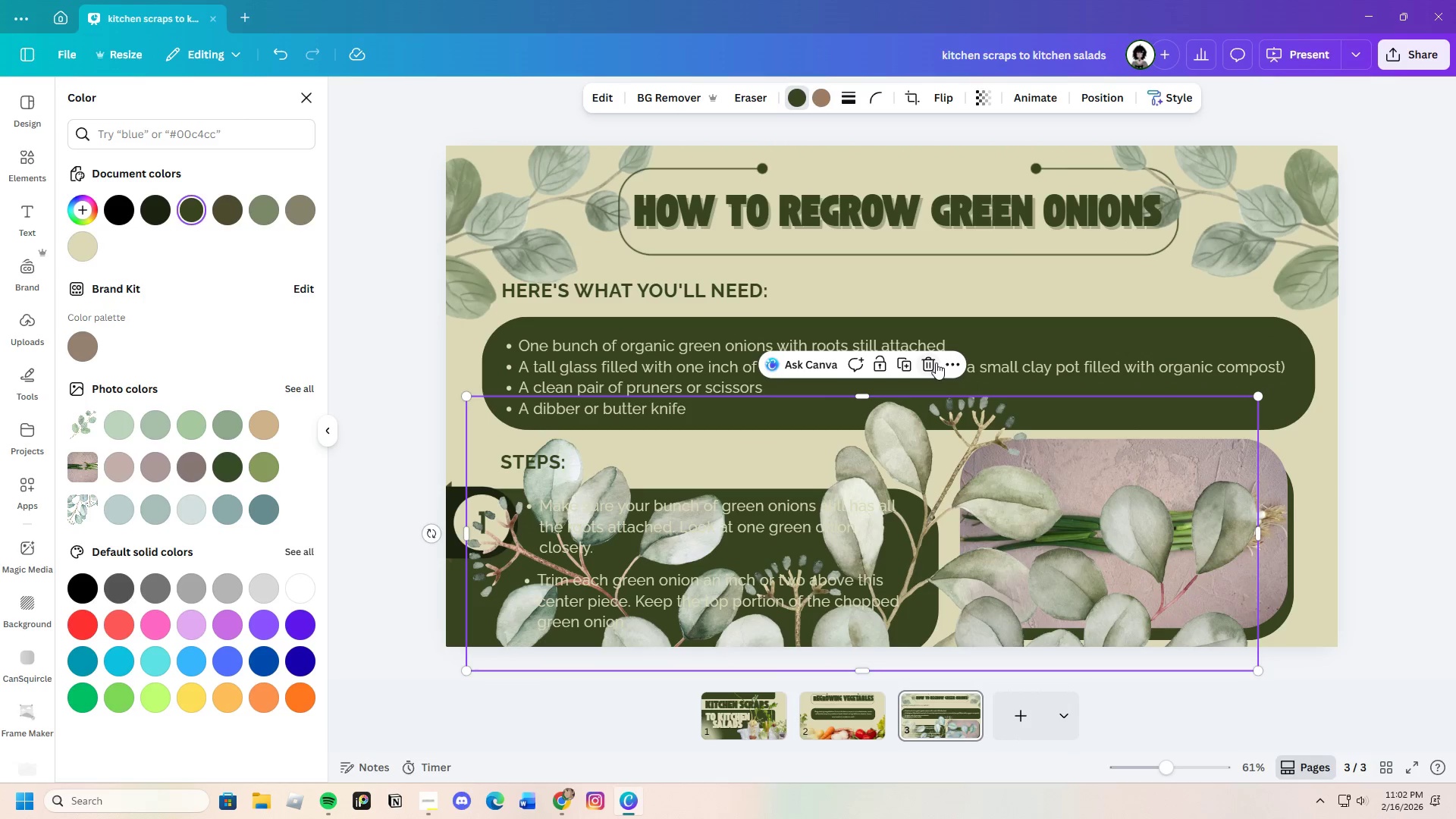 
left_click([931, 362])
 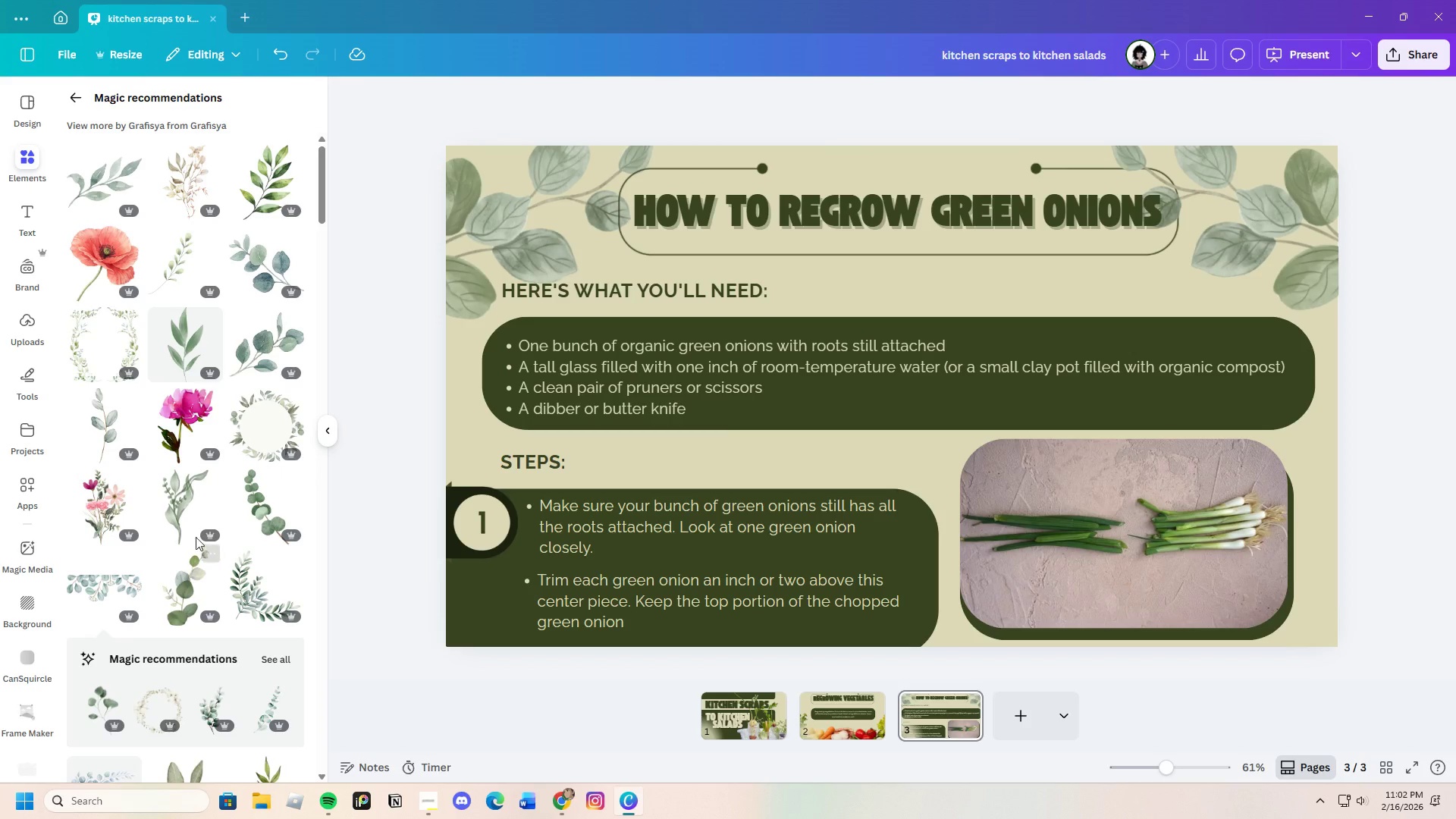 
left_click([184, 516])
 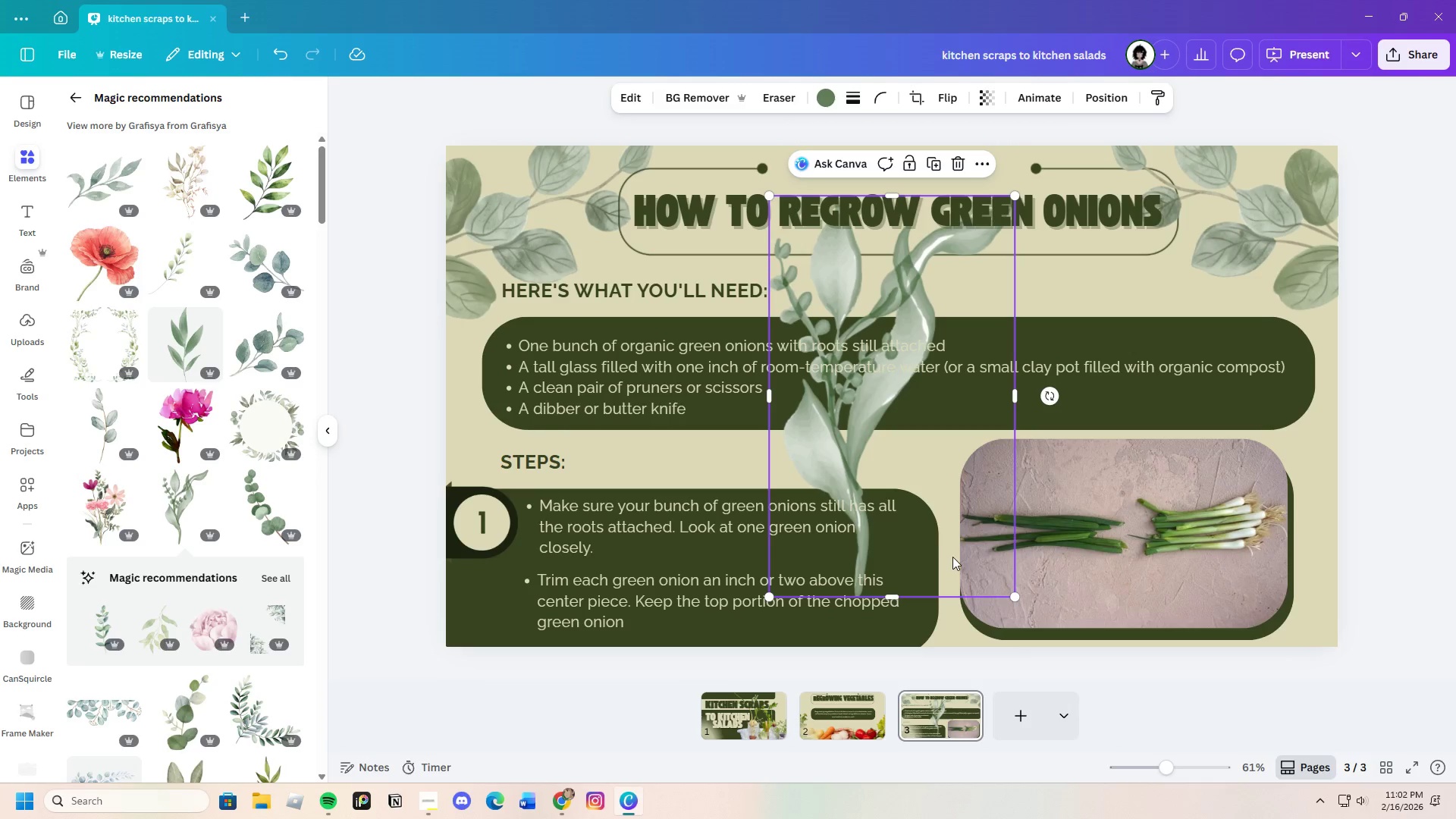 
left_click_drag(start_coordinate=[972, 547], to_coordinate=[1247, 604])
 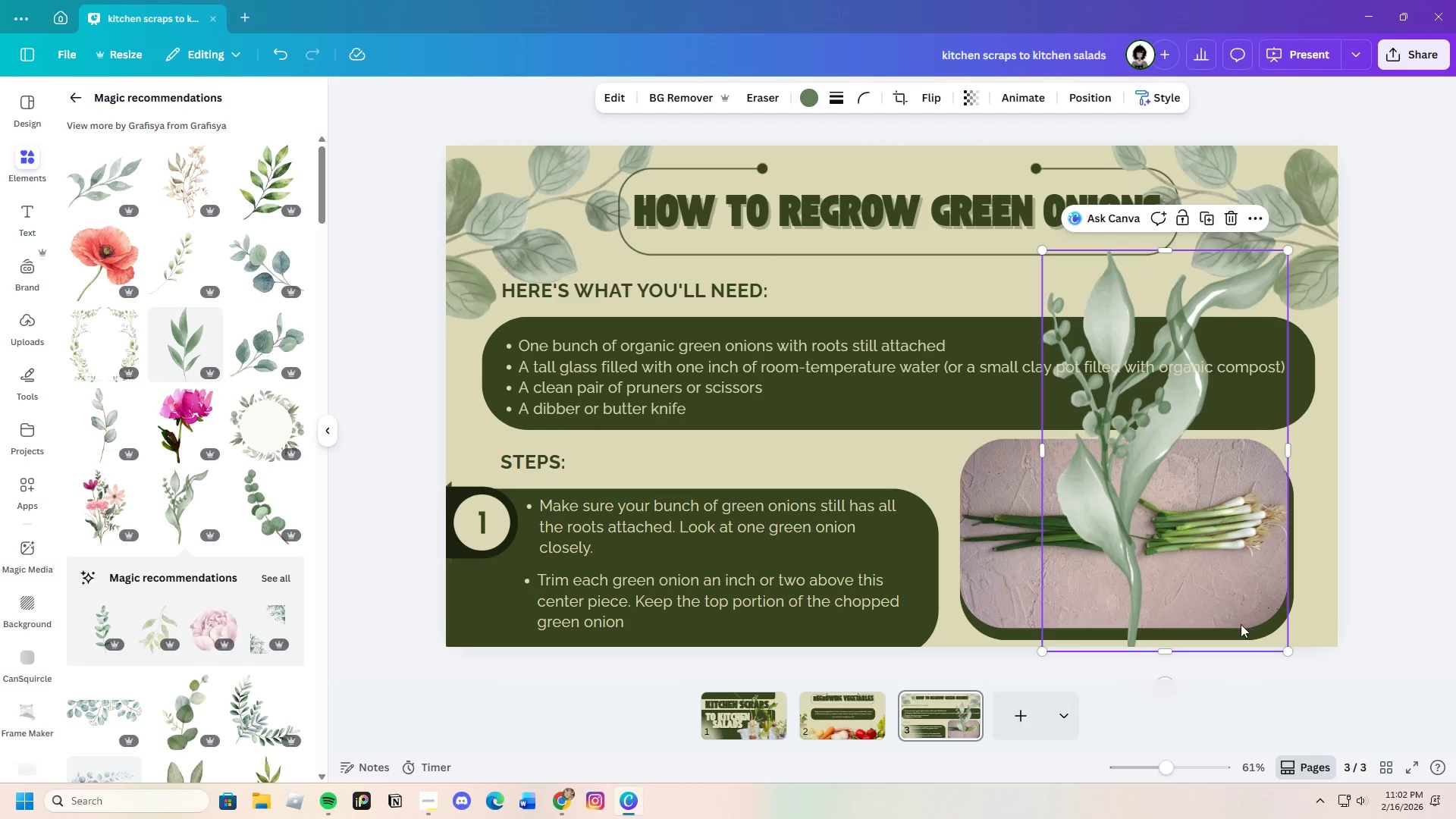 
left_click_drag(start_coordinate=[1172, 535], to_coordinate=[1130, 468])
 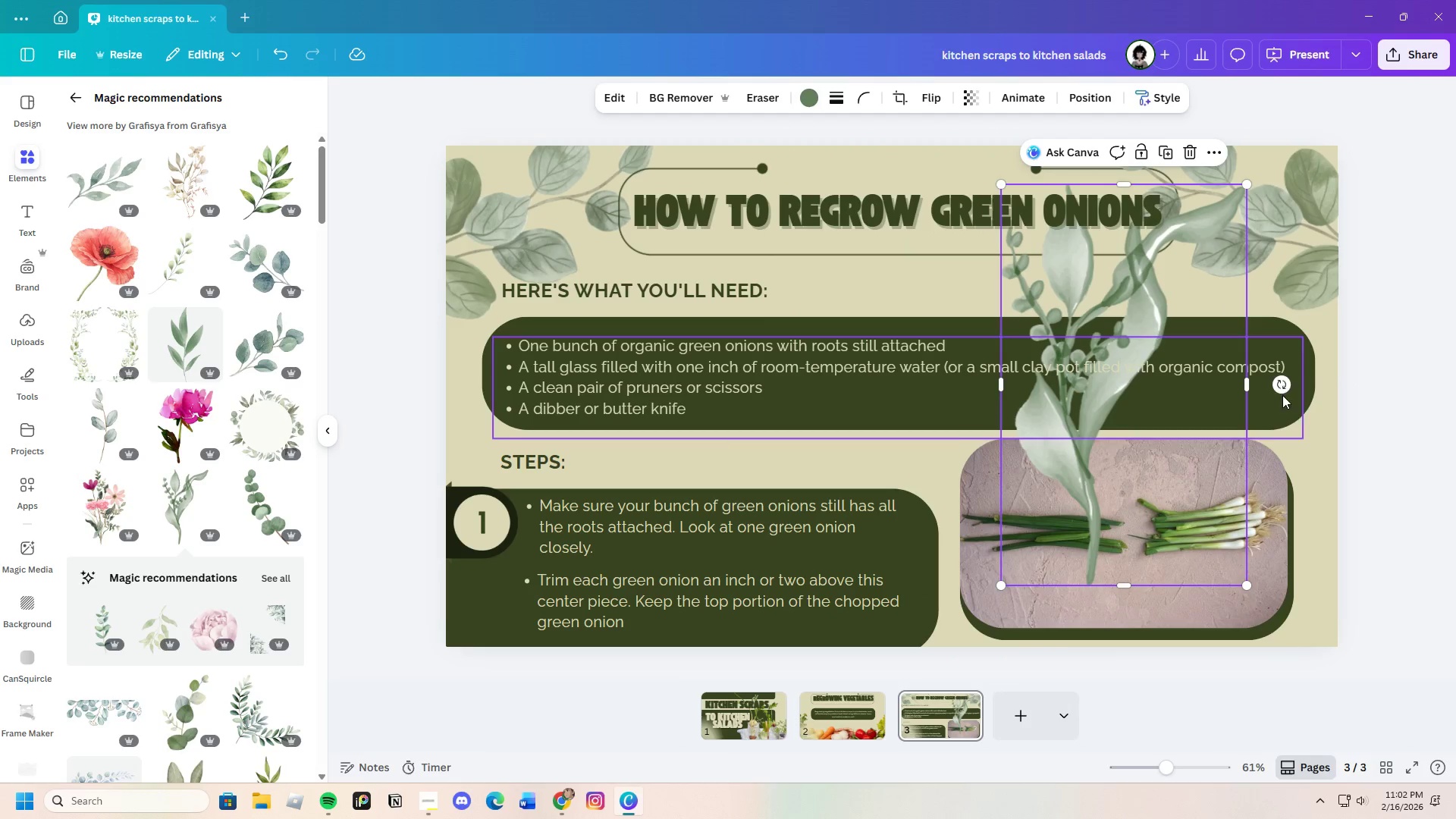 
left_click_drag(start_coordinate=[1284, 382], to_coordinate=[1184, 258])
 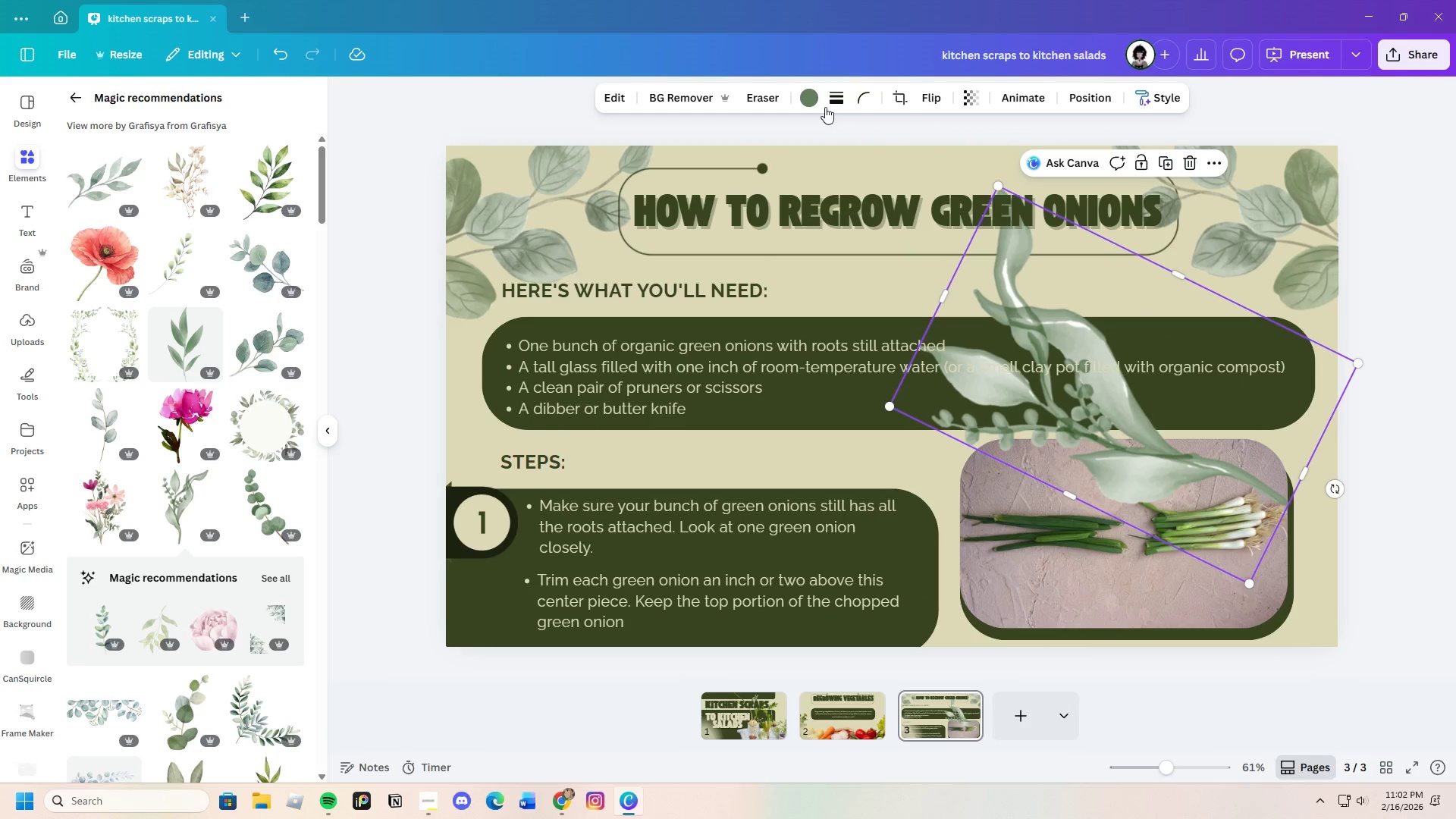 
left_click([814, 99])
 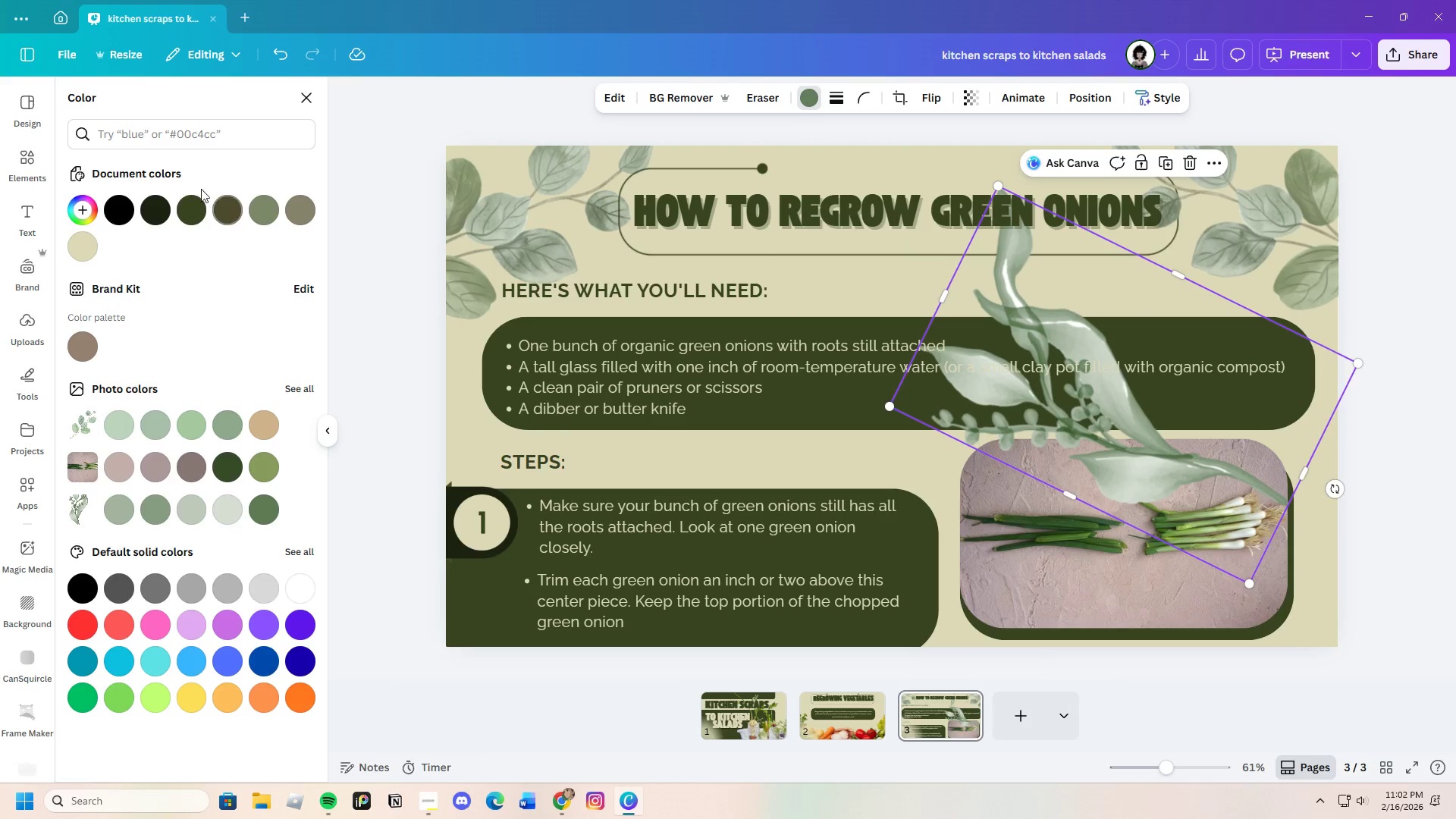 
left_click([190, 207])
 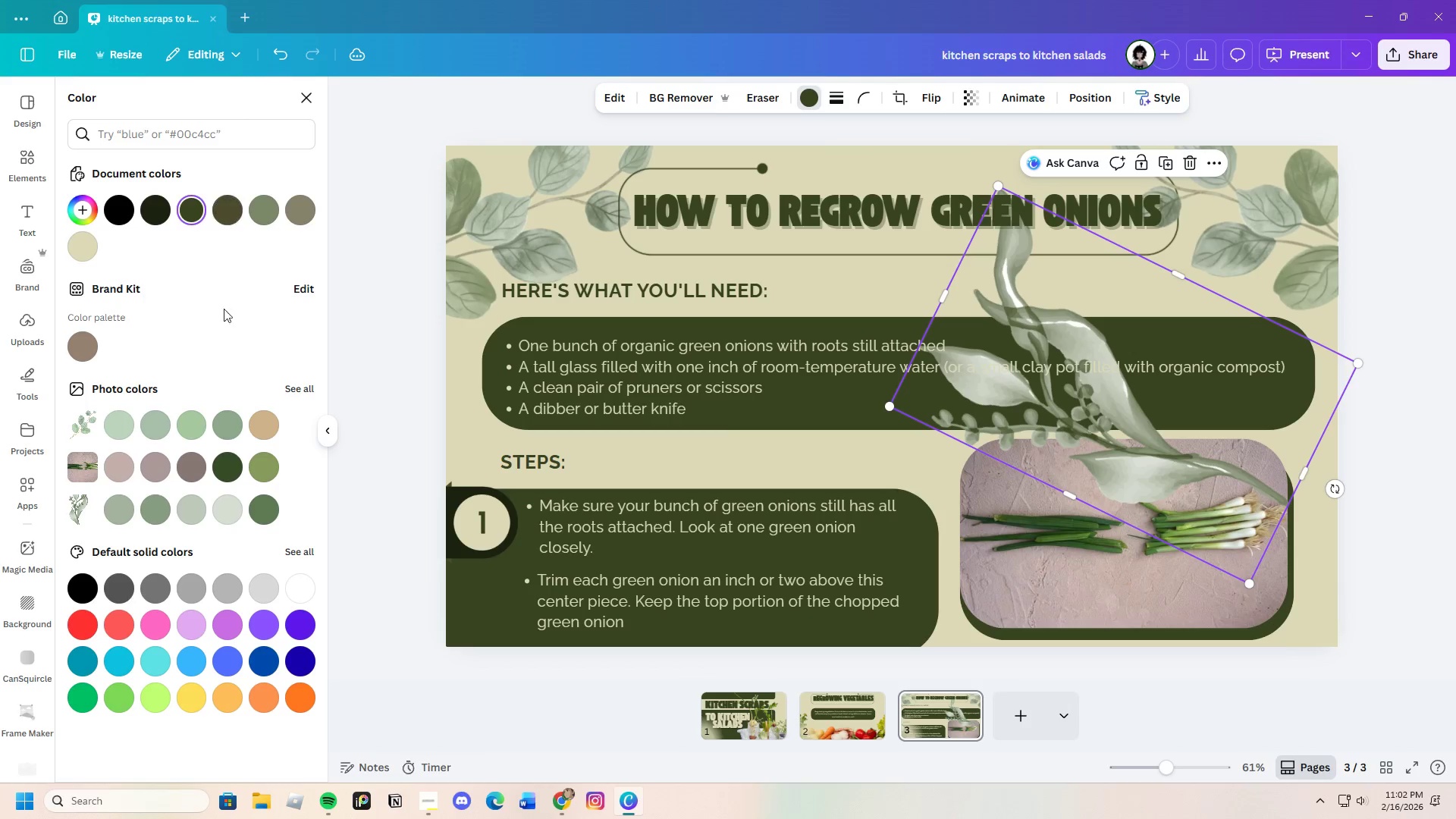 
left_click([230, 469])
 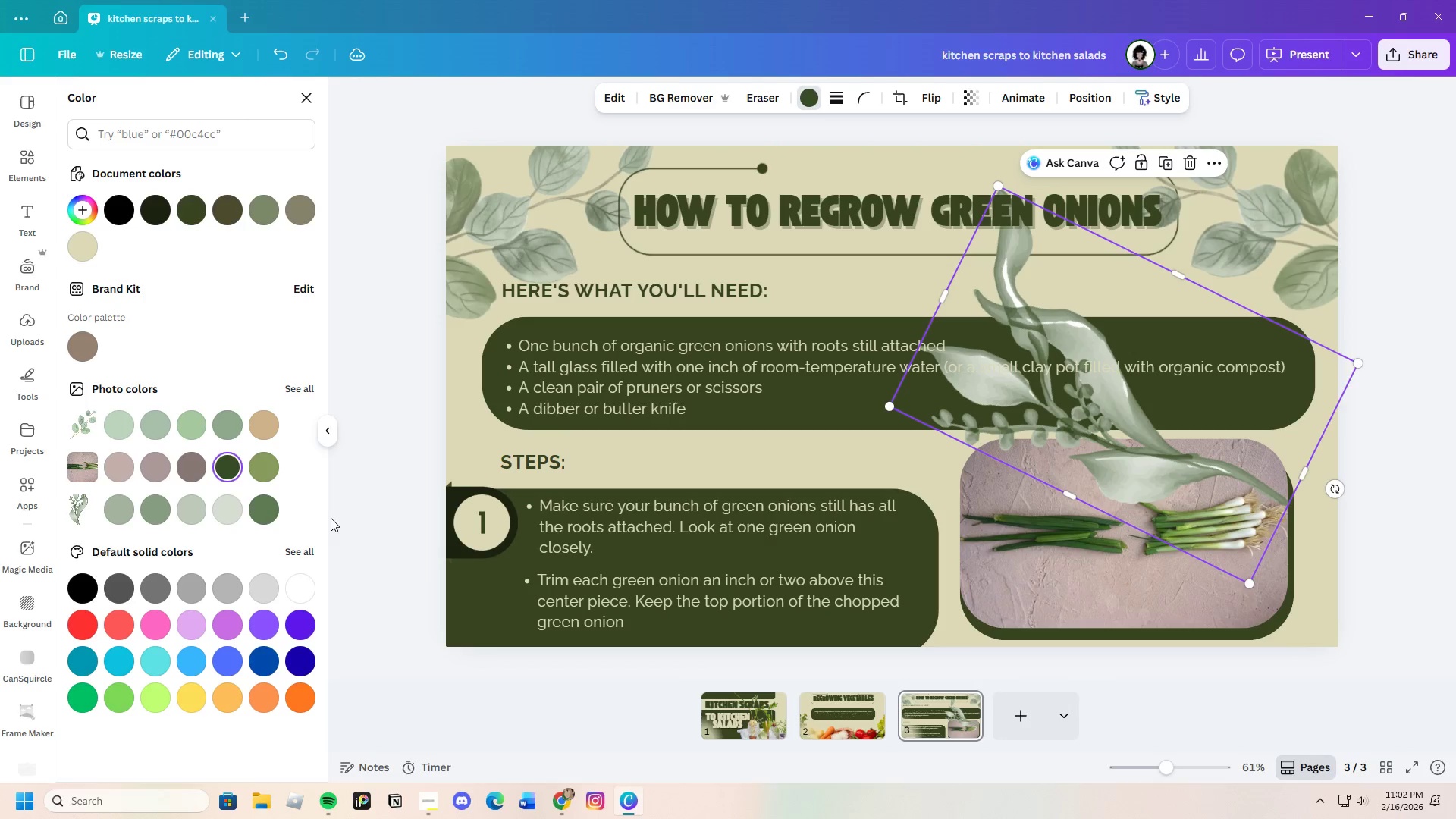 
left_click([266, 507])
 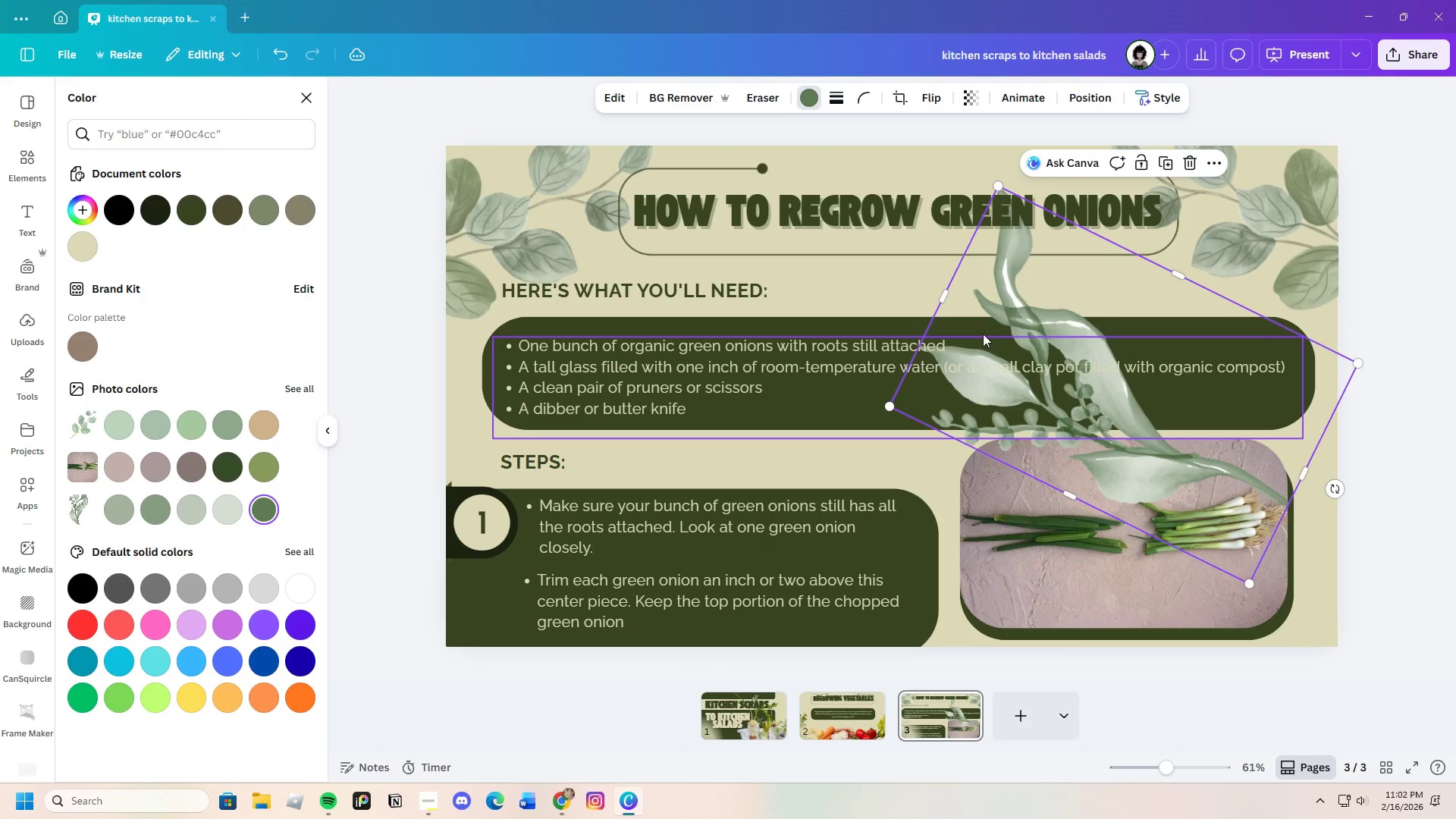 
left_click_drag(start_coordinate=[1053, 288], to_coordinate=[1110, 417])
 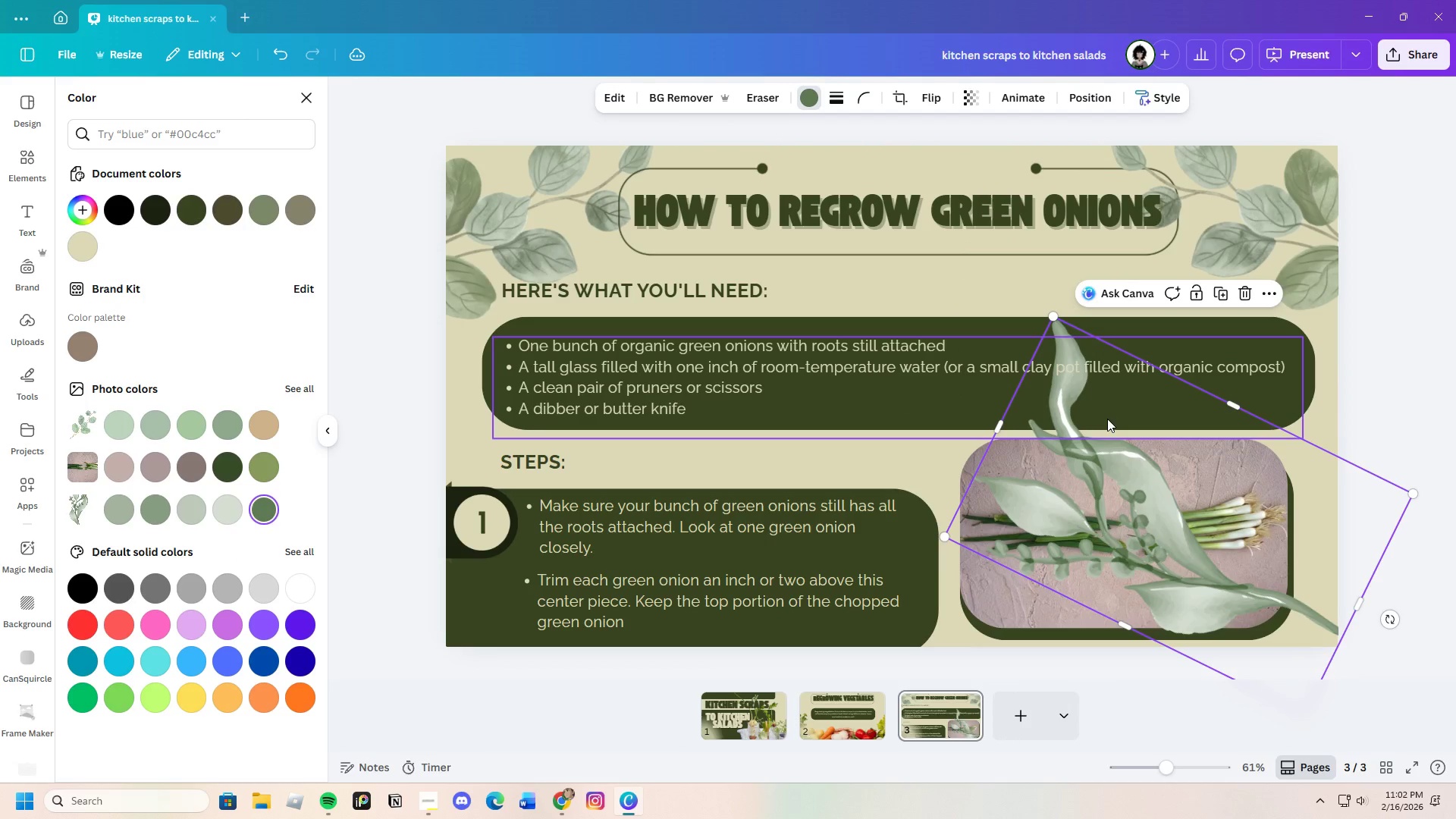 
right_click([1107, 419])
 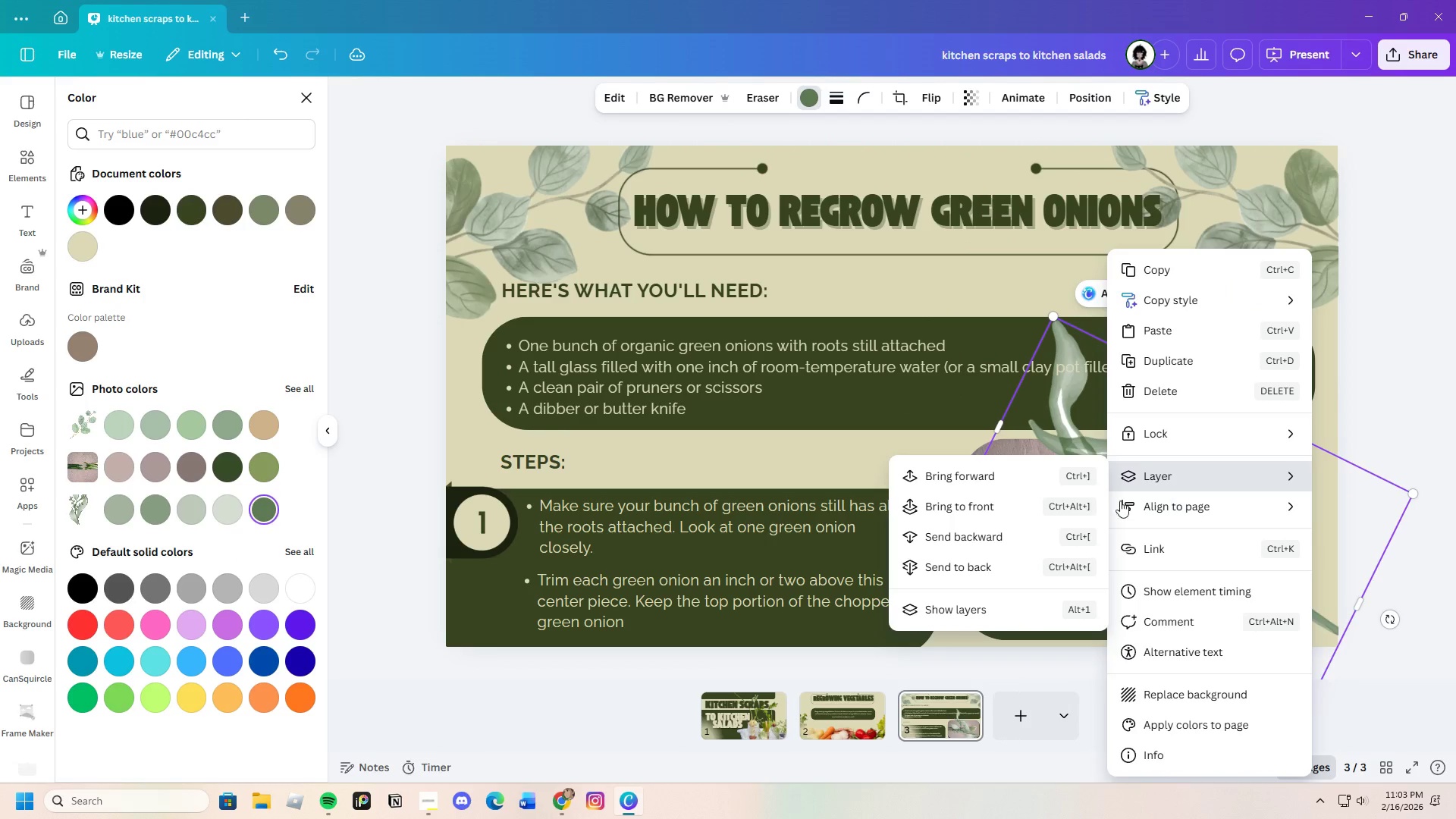 
left_click([966, 535])
 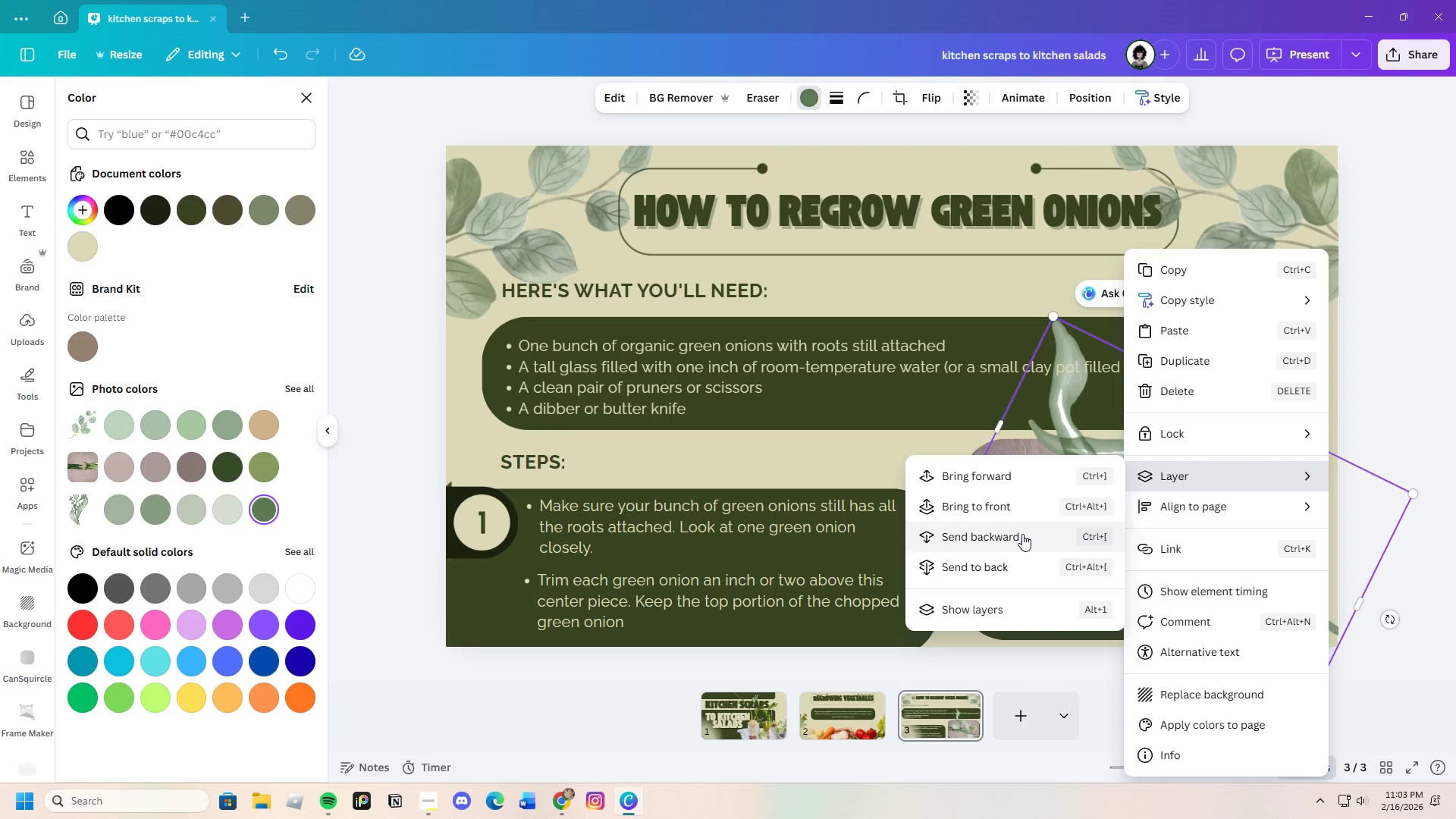 
left_click_drag(start_coordinate=[1069, 414], to_coordinate=[1205, 349])
 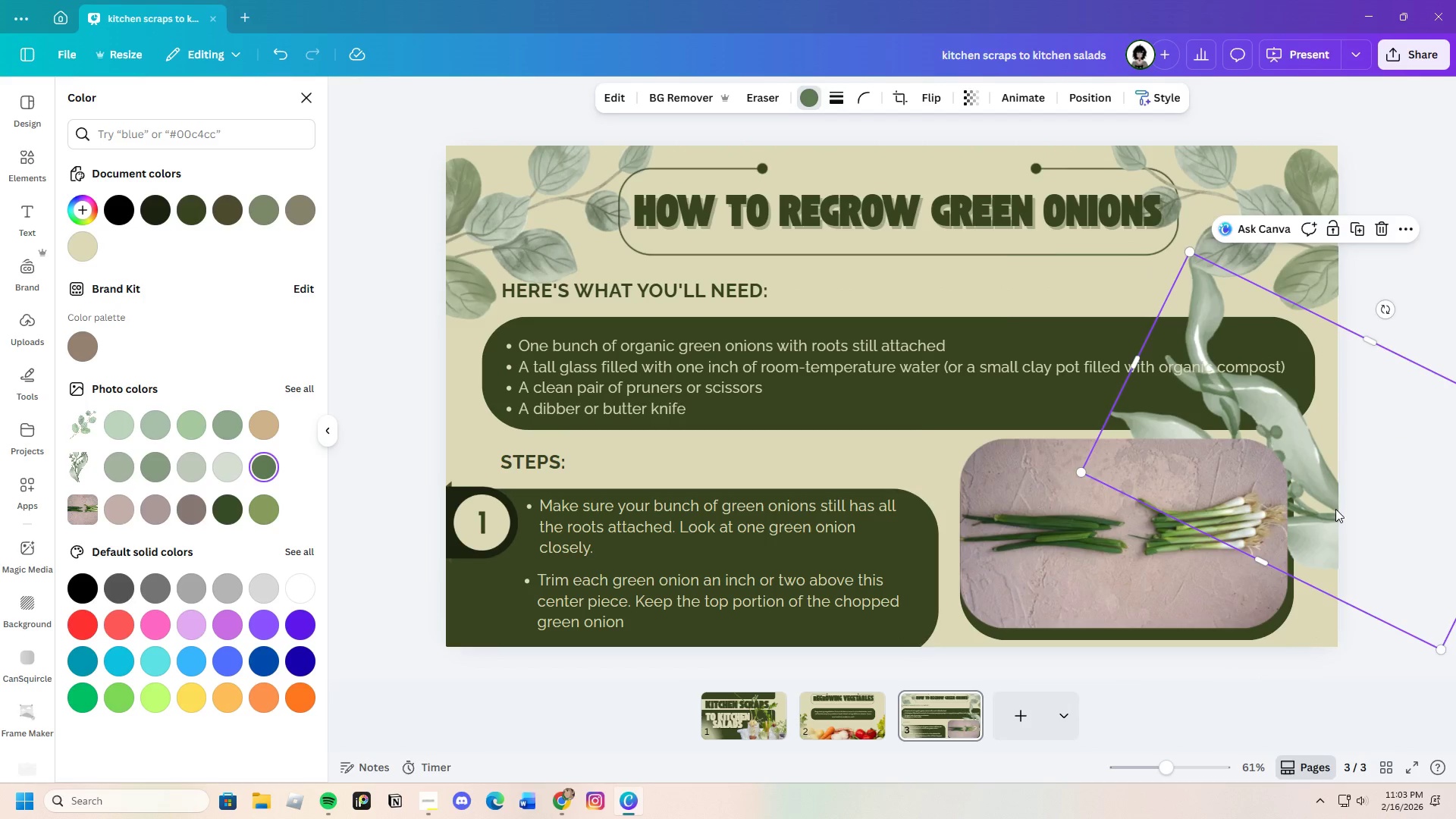 
left_click_drag(start_coordinate=[1351, 512], to_coordinate=[1172, 469])
 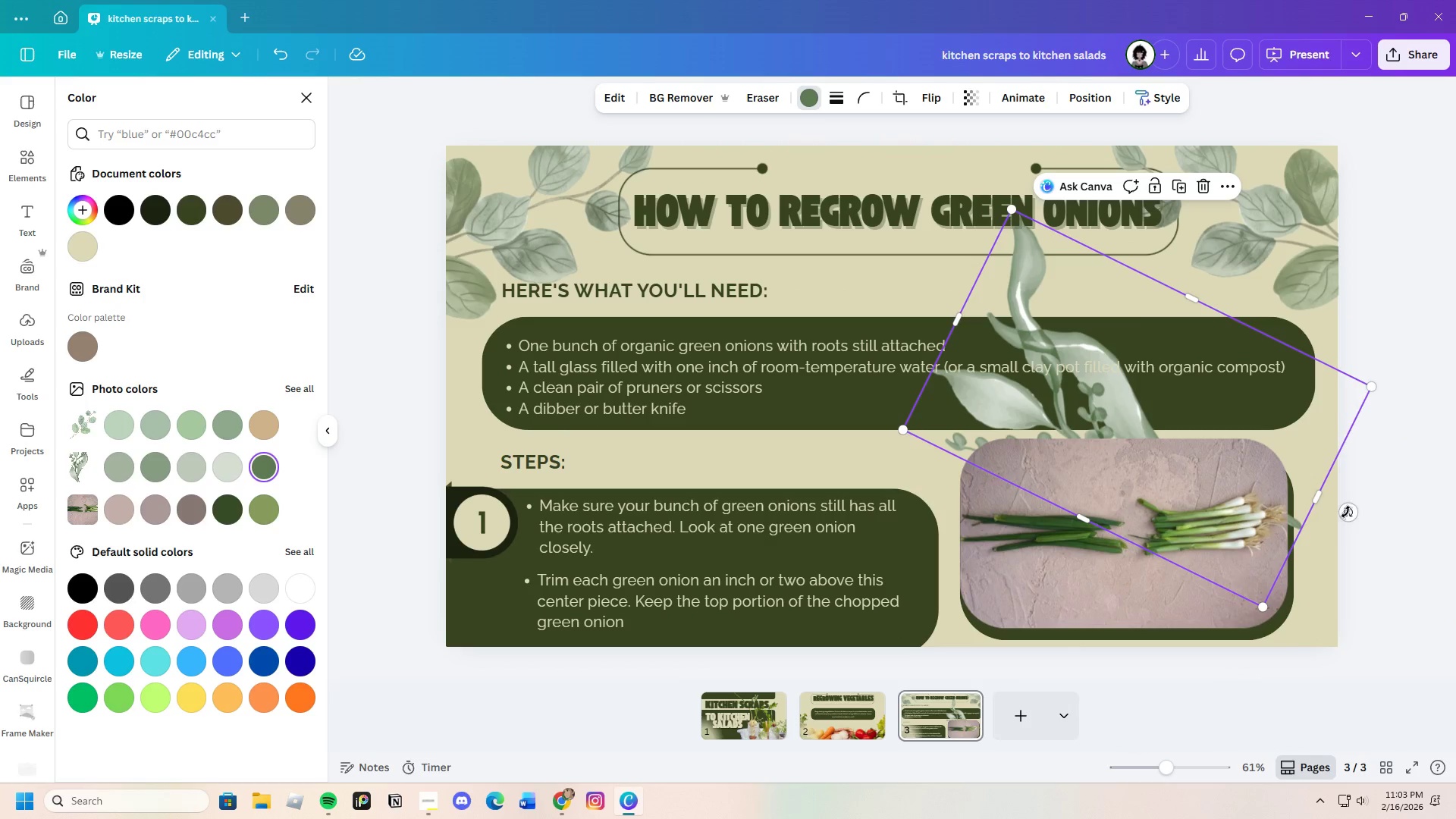 
left_click_drag(start_coordinate=[1346, 512], to_coordinate=[1272, 579])
 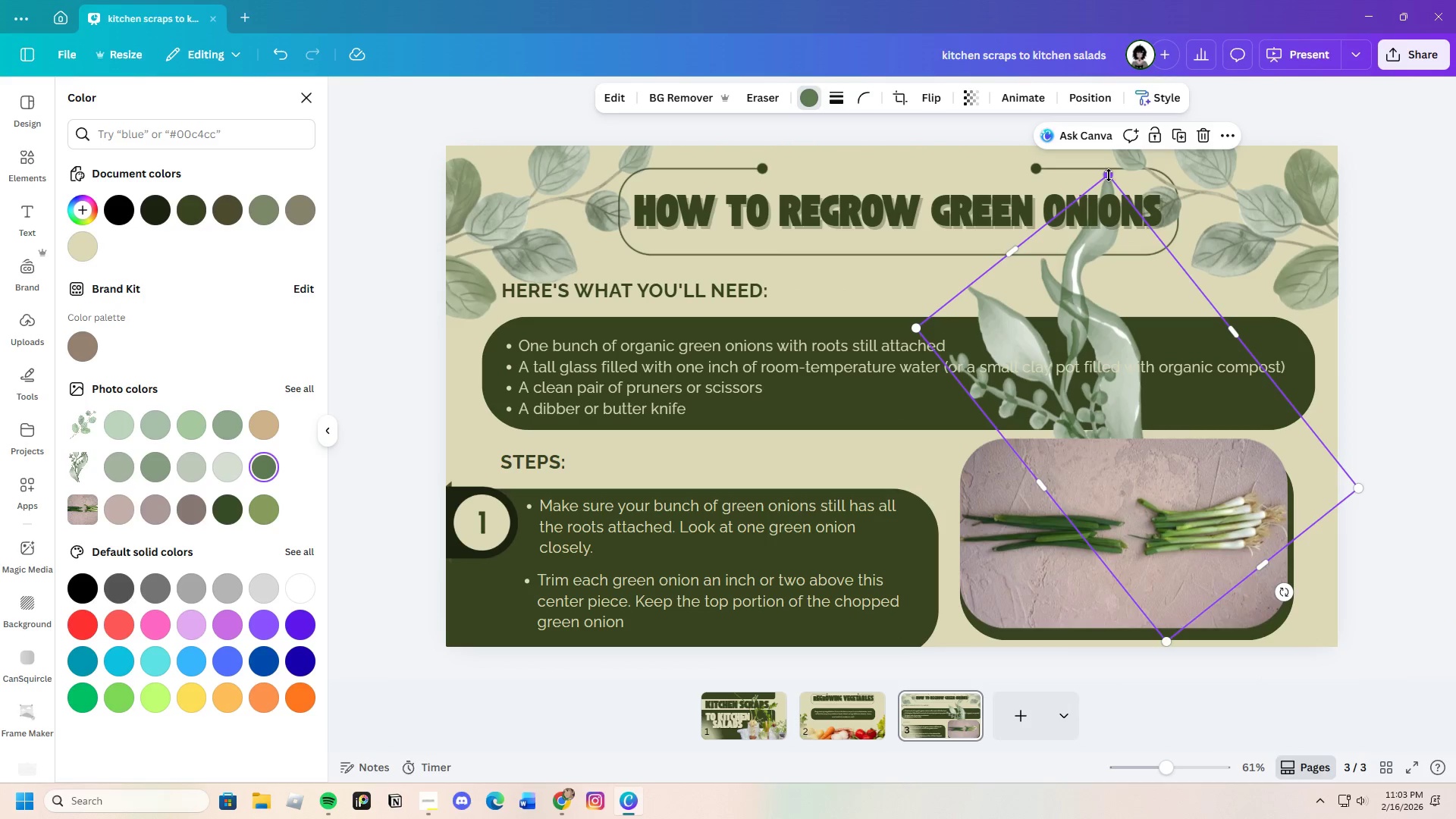 
left_click_drag(start_coordinate=[1109, 176], to_coordinate=[1241, 359])
 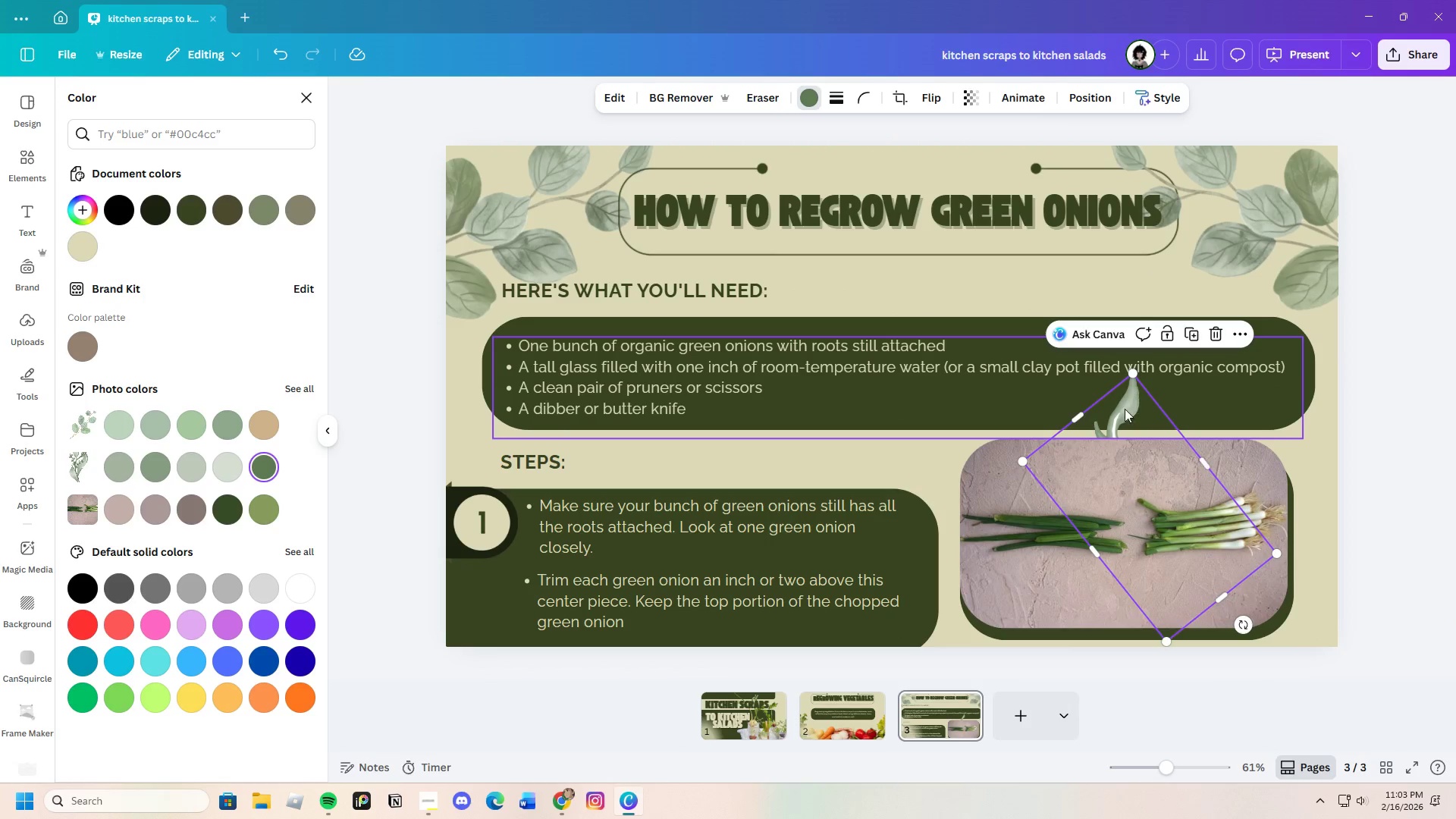 
left_click_drag(start_coordinate=[1124, 411], to_coordinate=[1284, 491])
 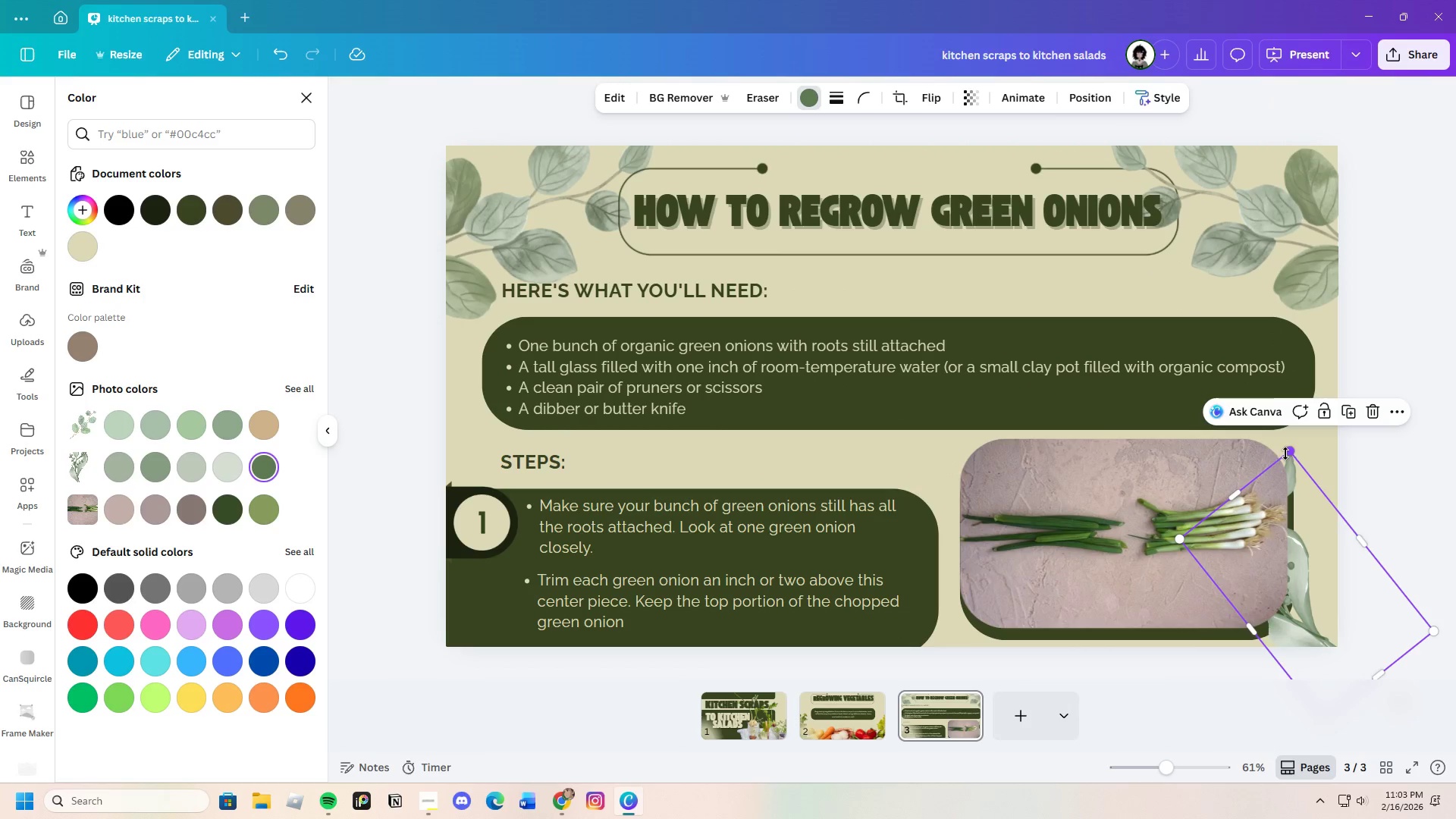 
left_click_drag(start_coordinate=[1290, 455], to_coordinate=[1294, 416])
 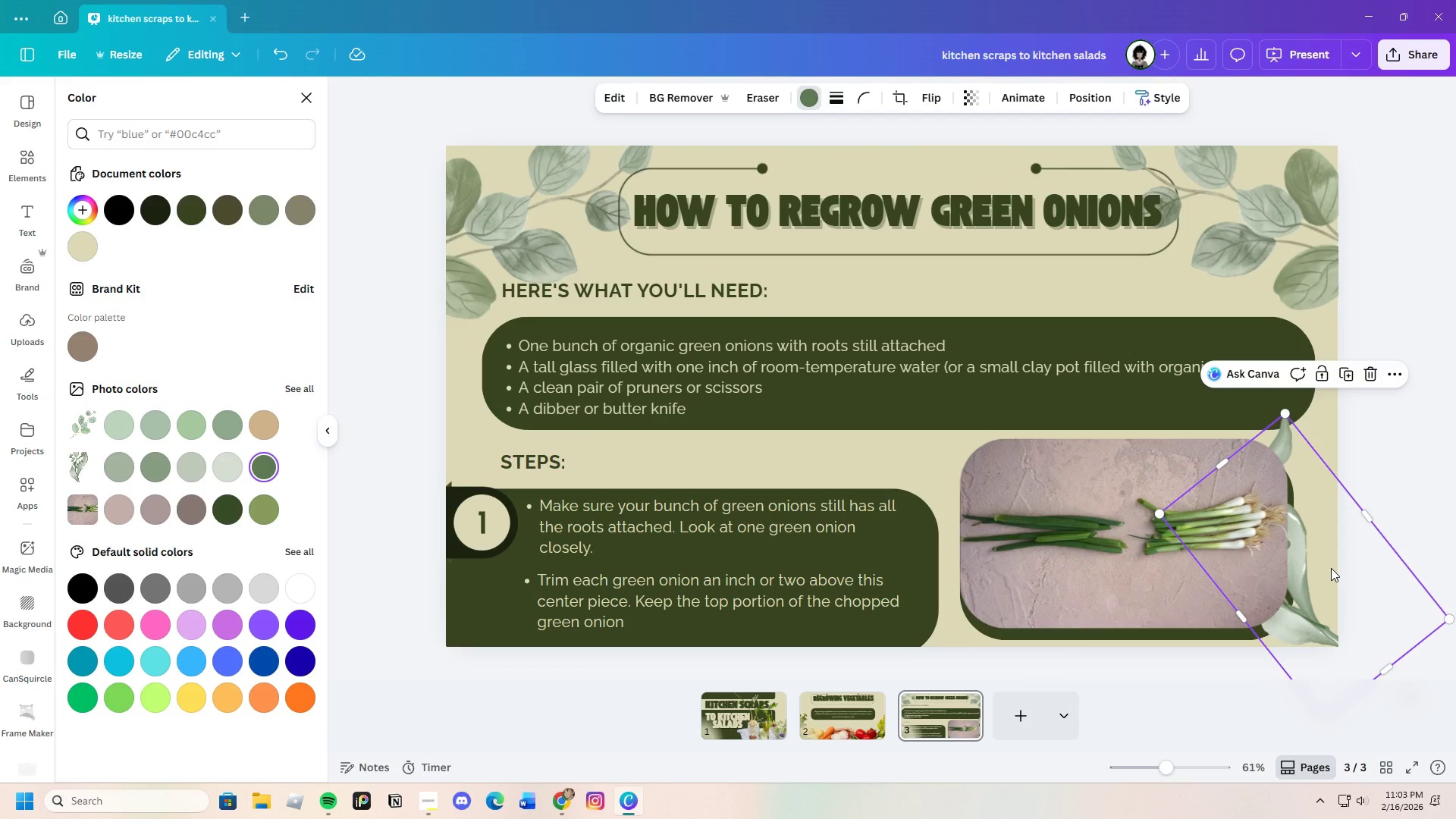 
right_click([1331, 568])
 